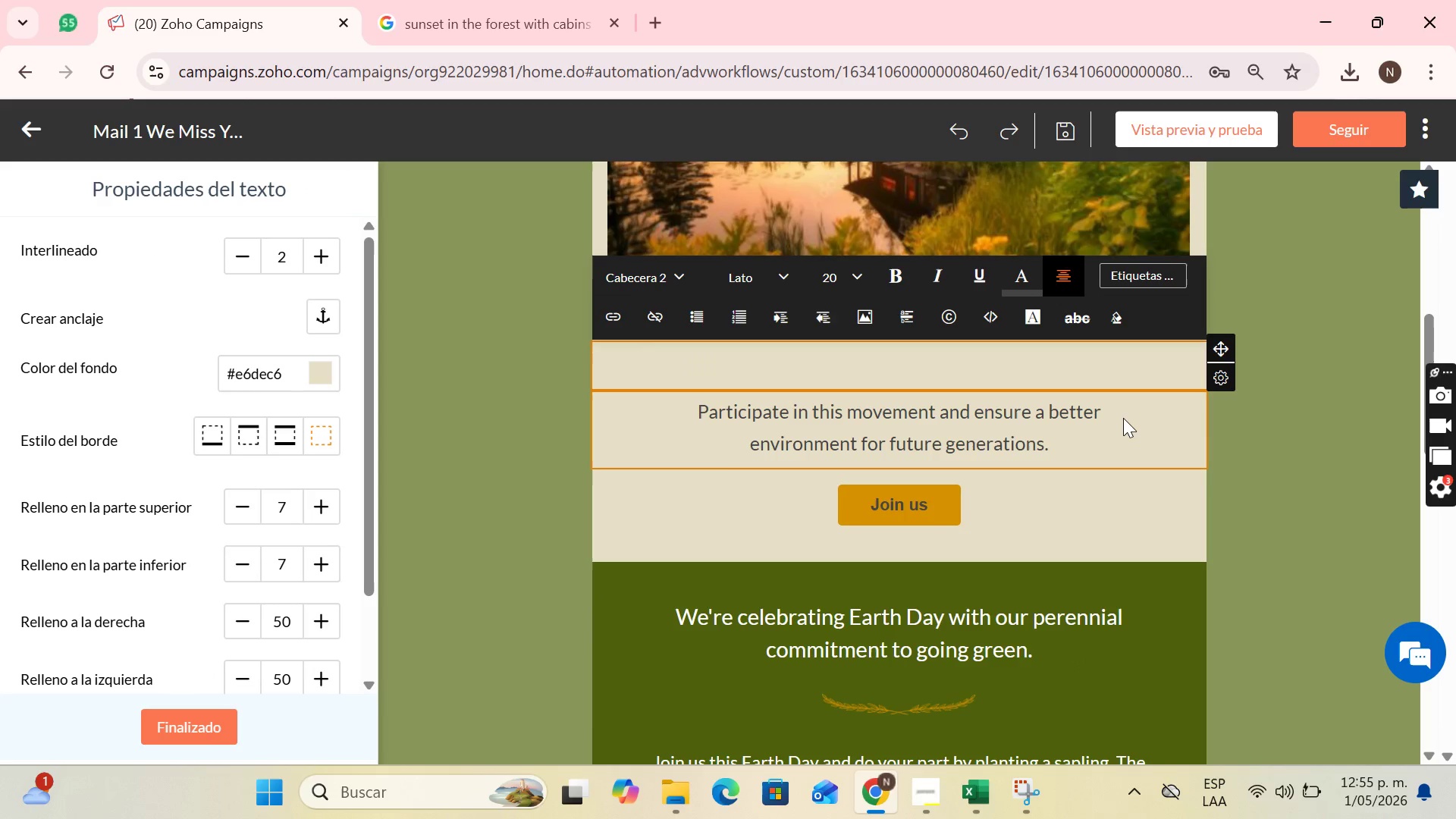 
key(CapsLock)
 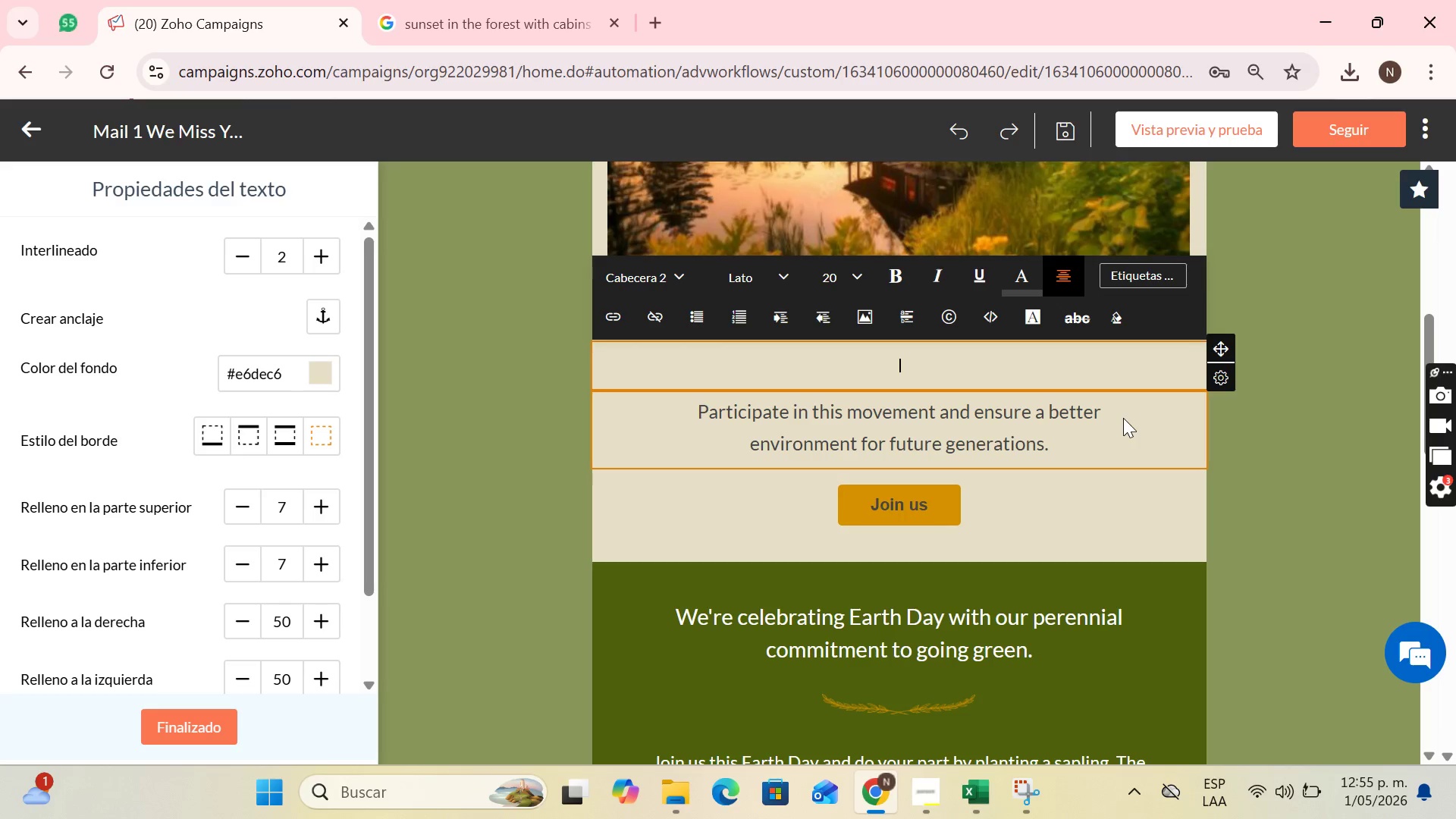 
wait(6.91)
 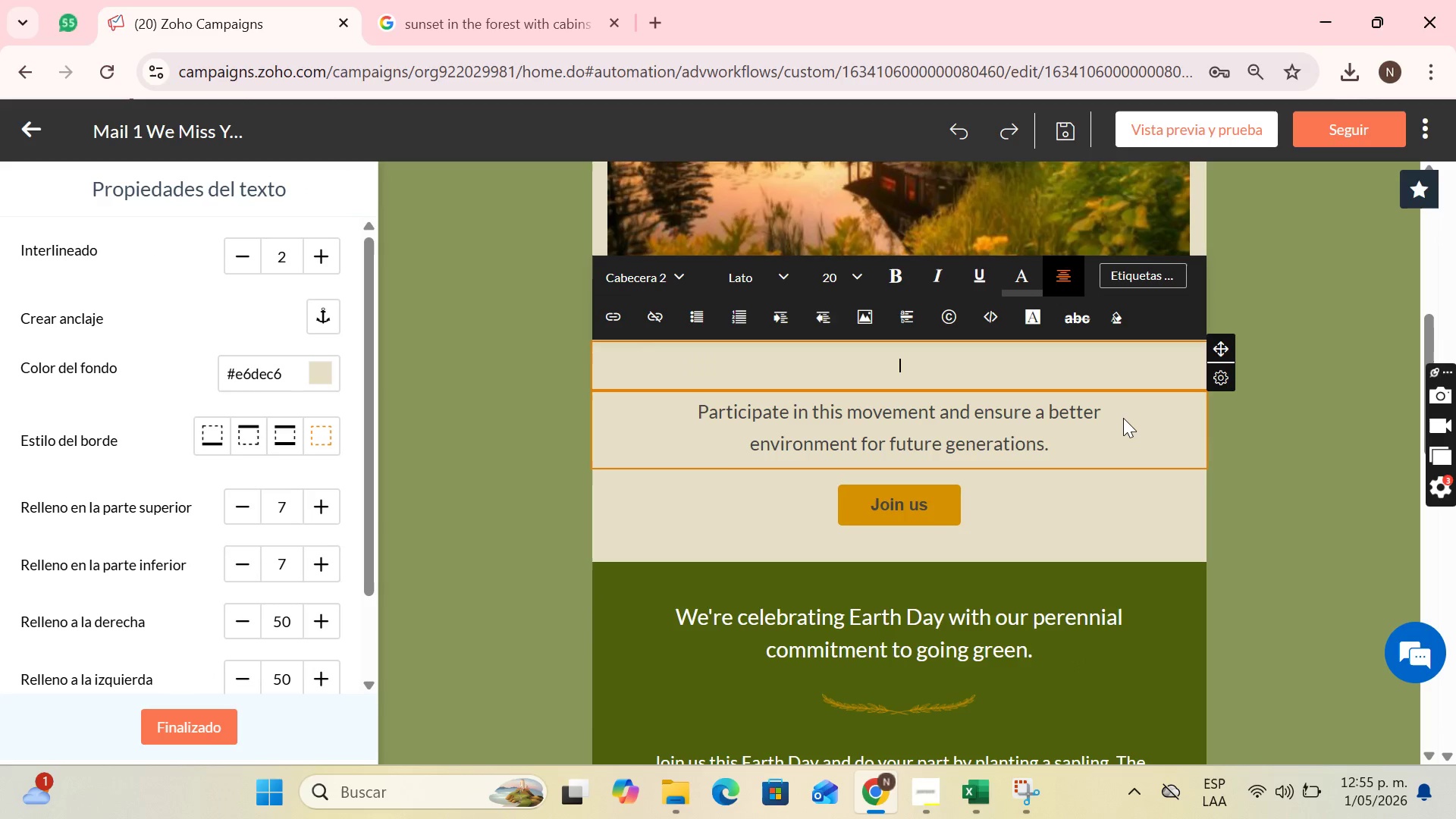 
type(Heloo)
key(Backspace)
key(Backspace)
type(loo)
key(Backspace)
type( )
 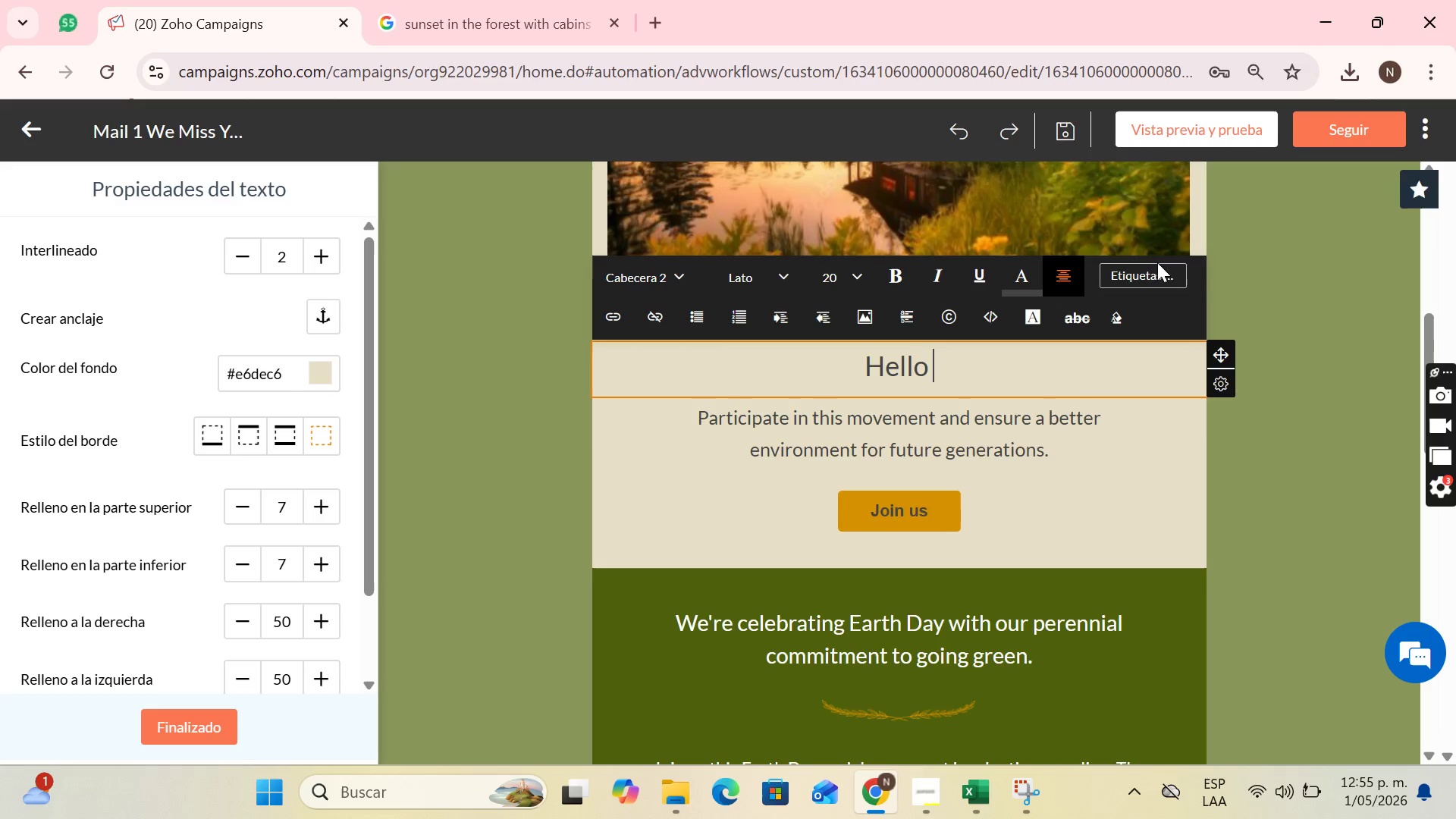 
double_click([1157, 266])
 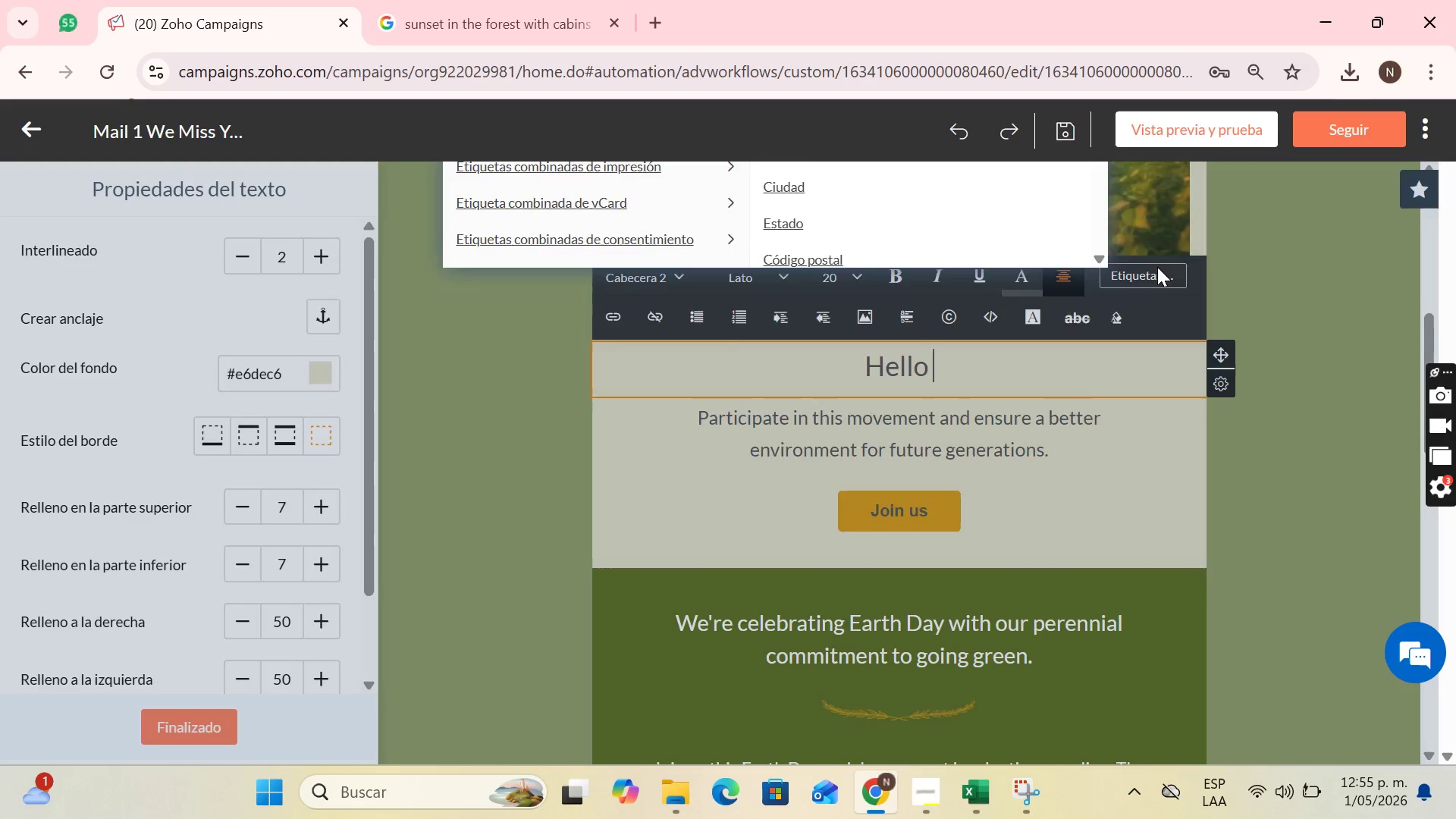 
left_click([1157, 267])
 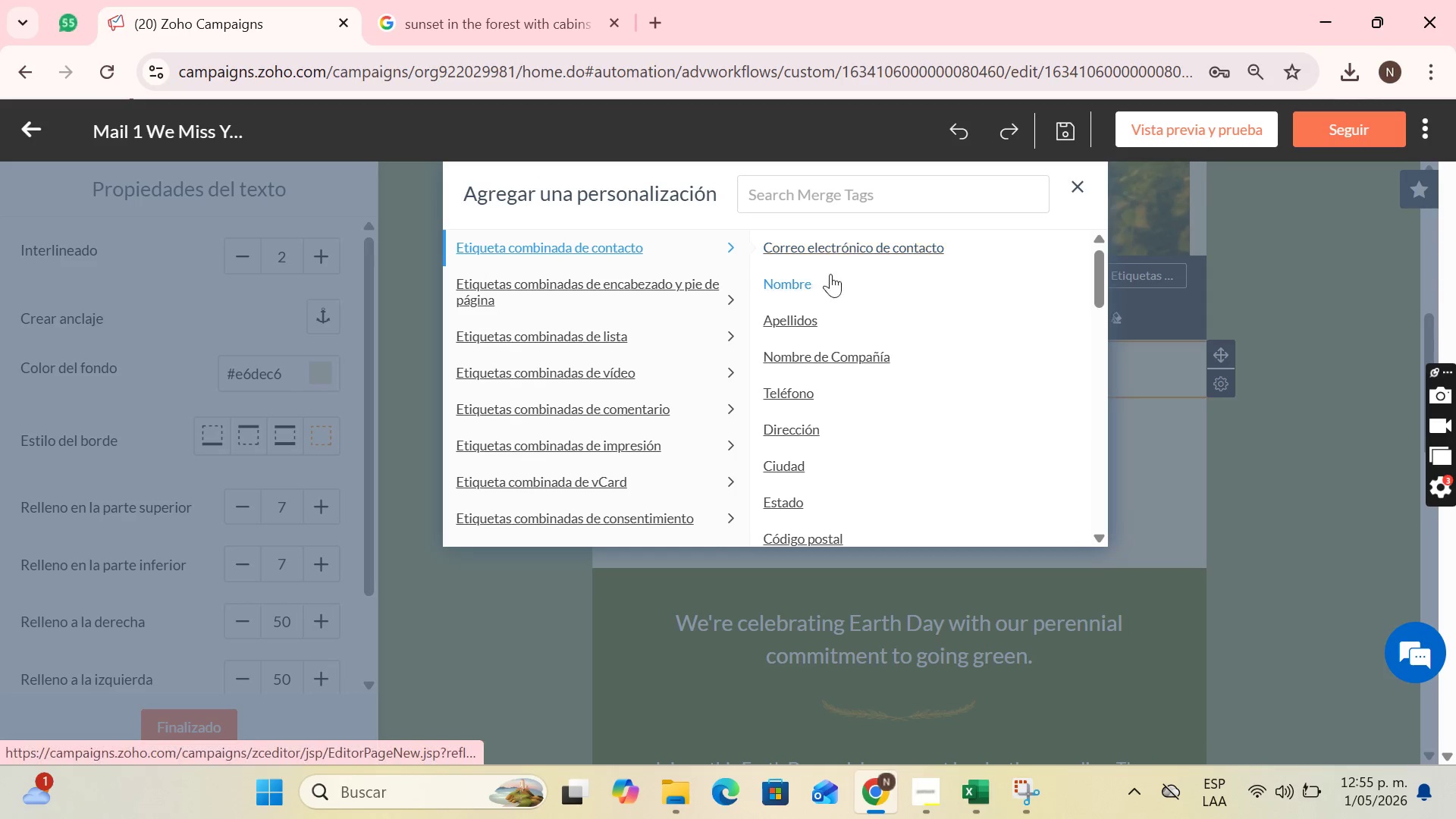 
scroll: coordinate [913, 363], scroll_direction: up, amount: 5.0
 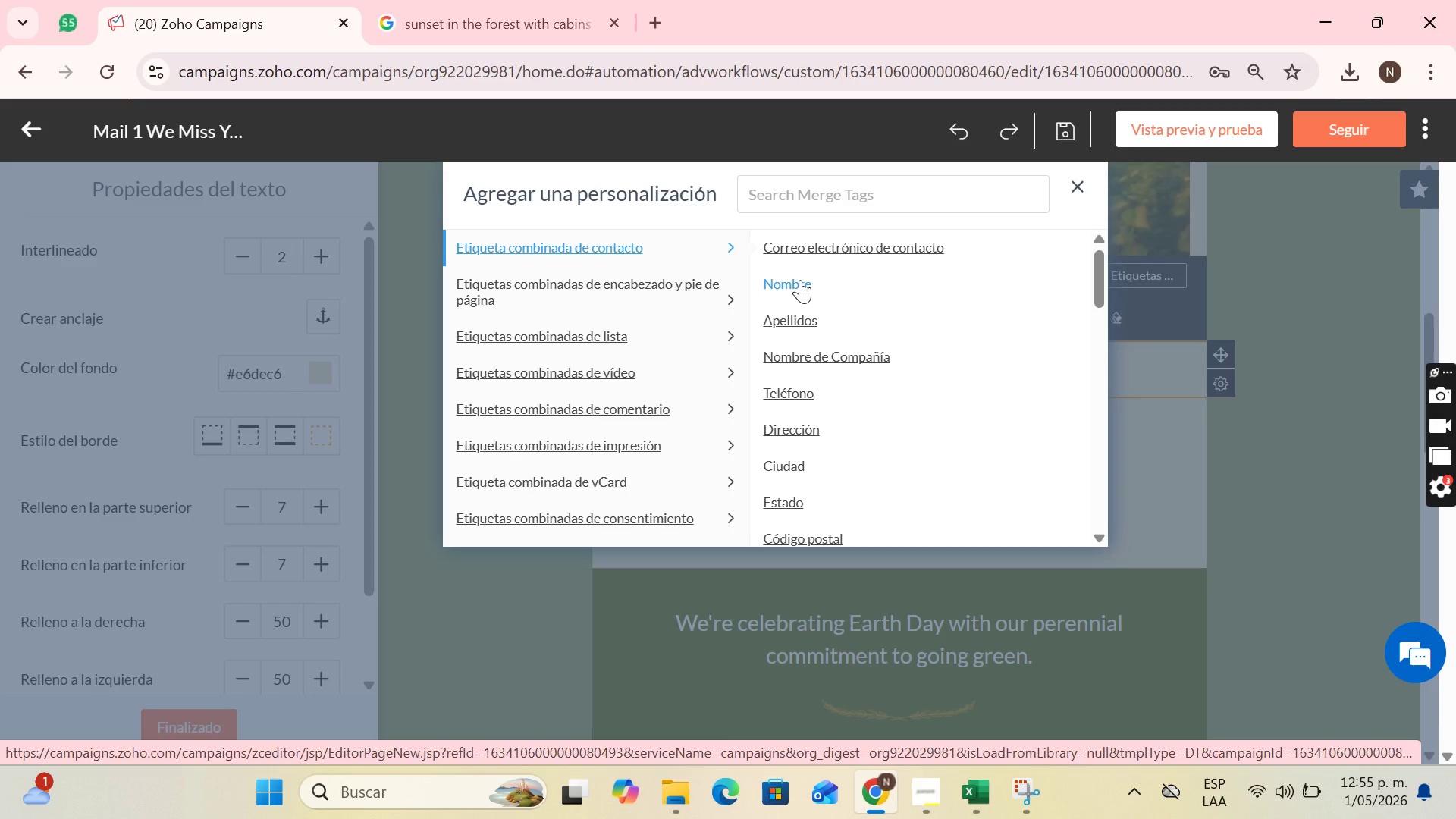 
left_click([800, 280])
 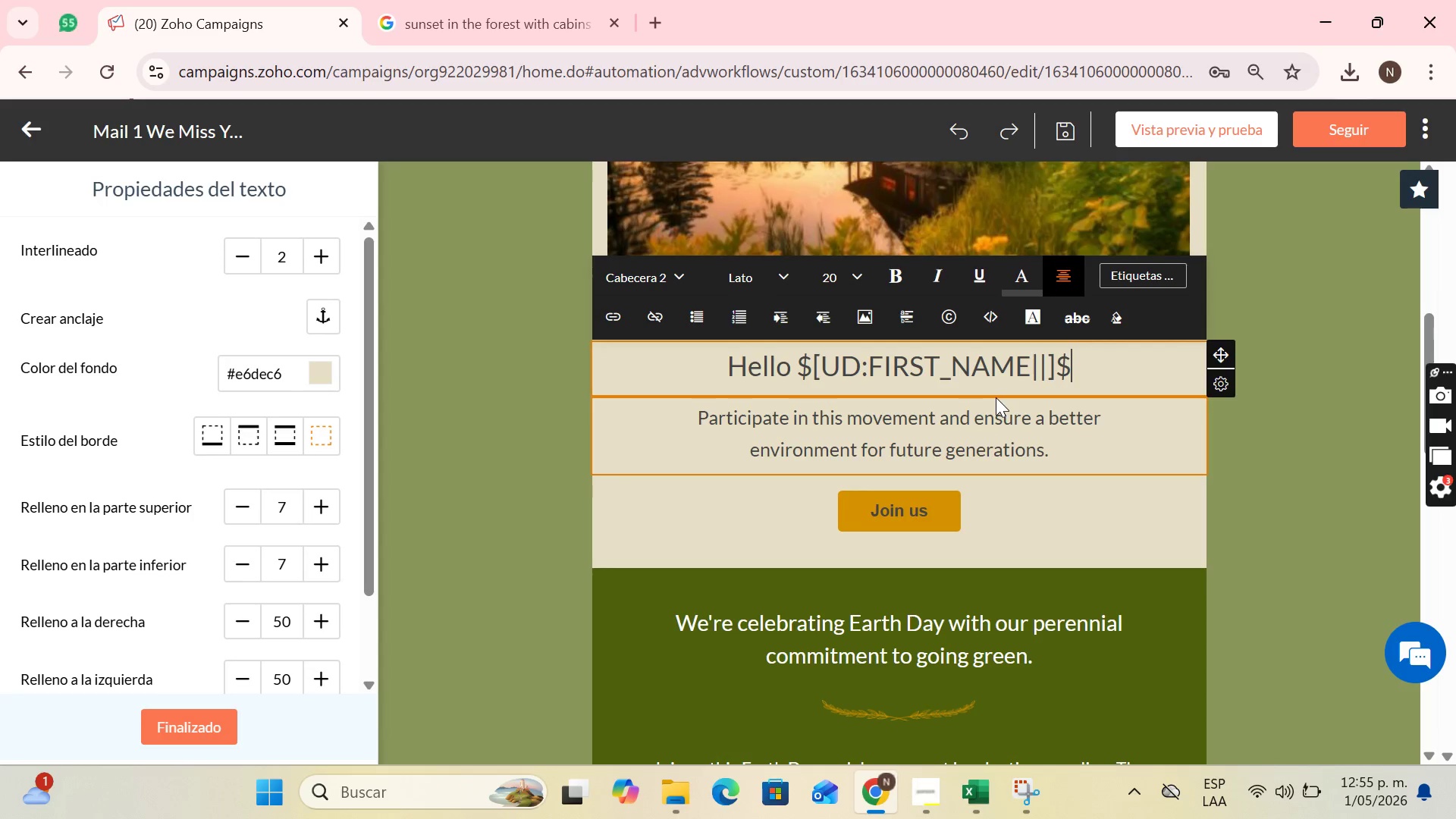 
key(Space)
 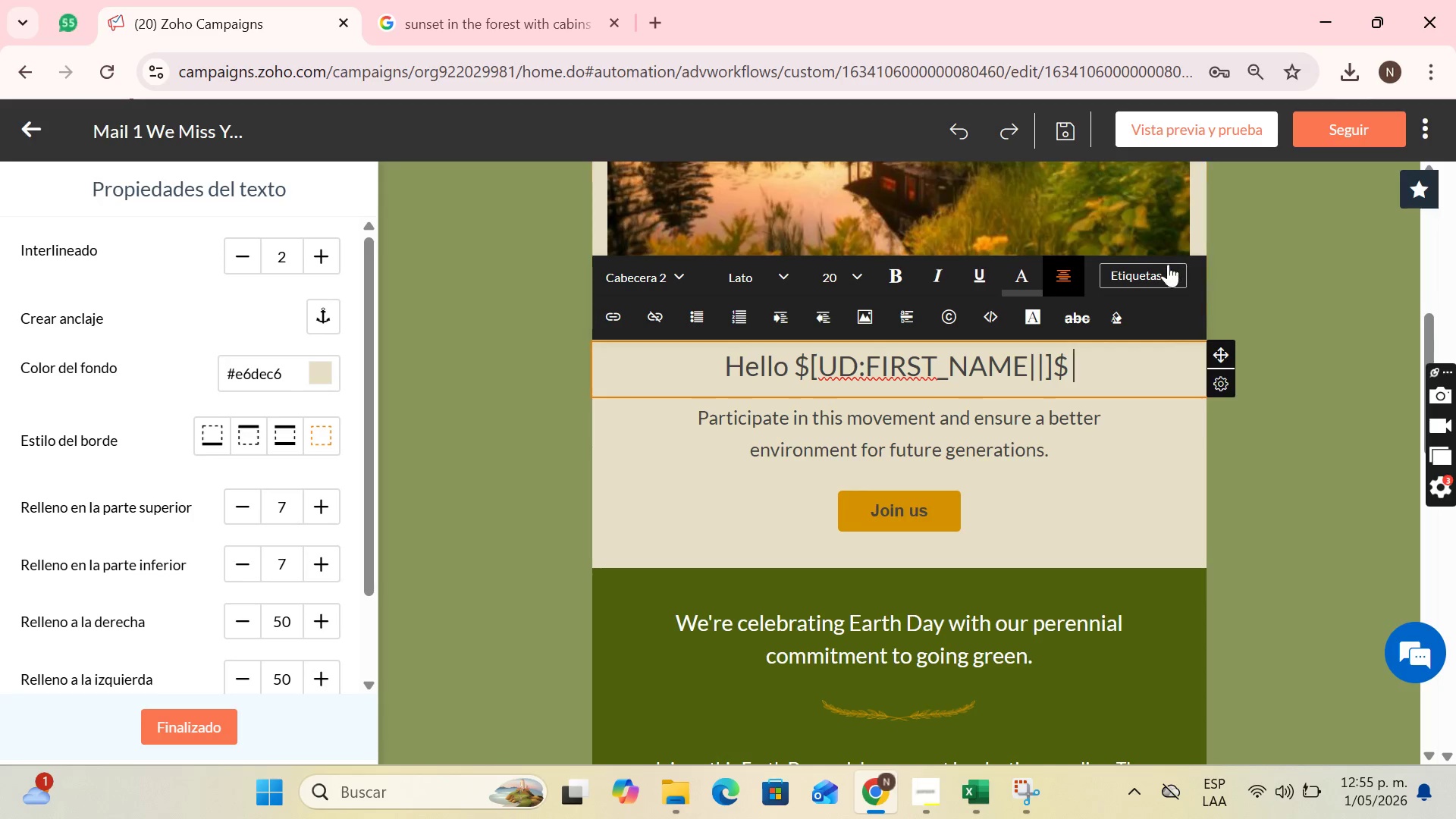 
left_click([1168, 264])
 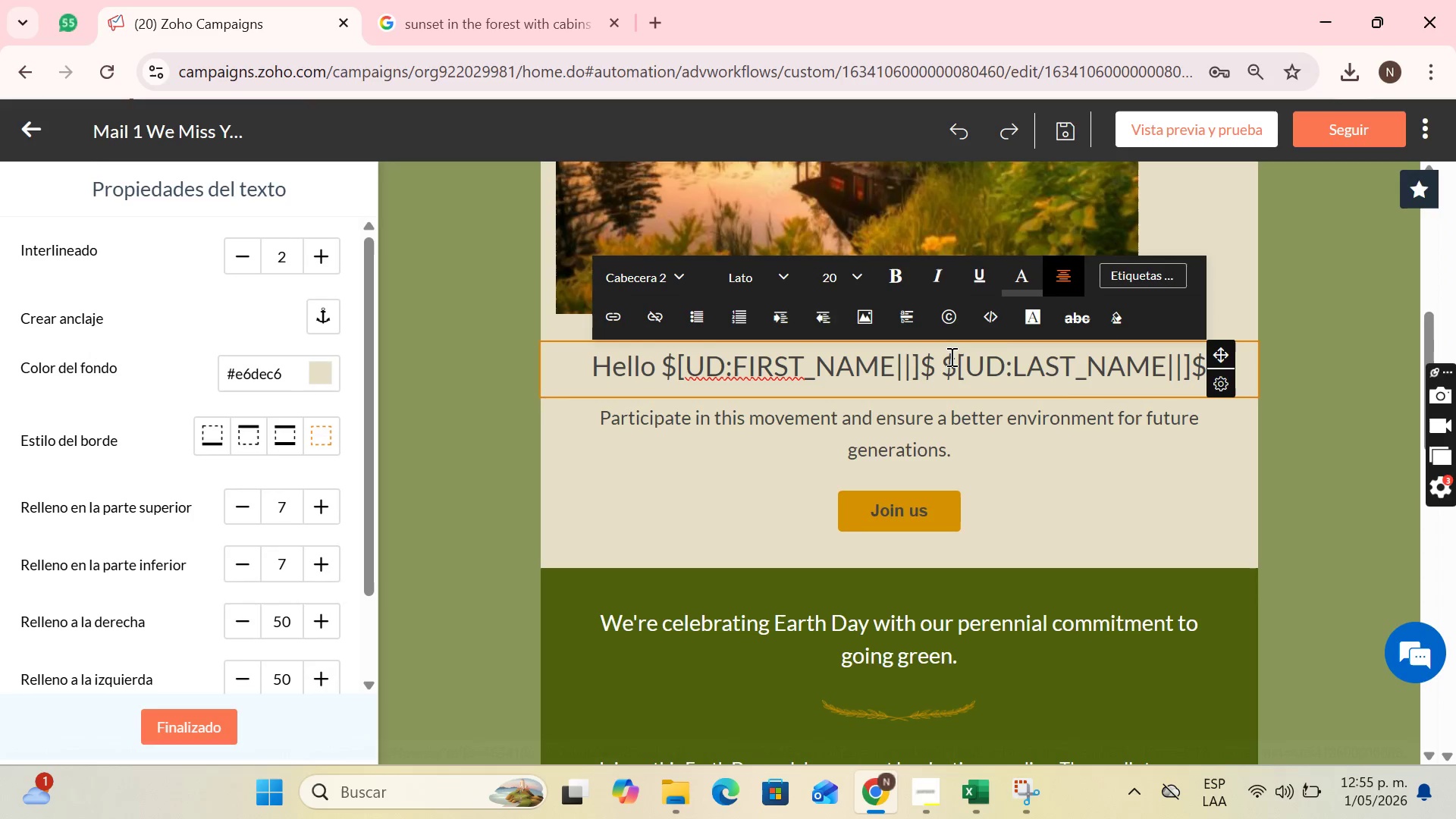 
key(Comma)
 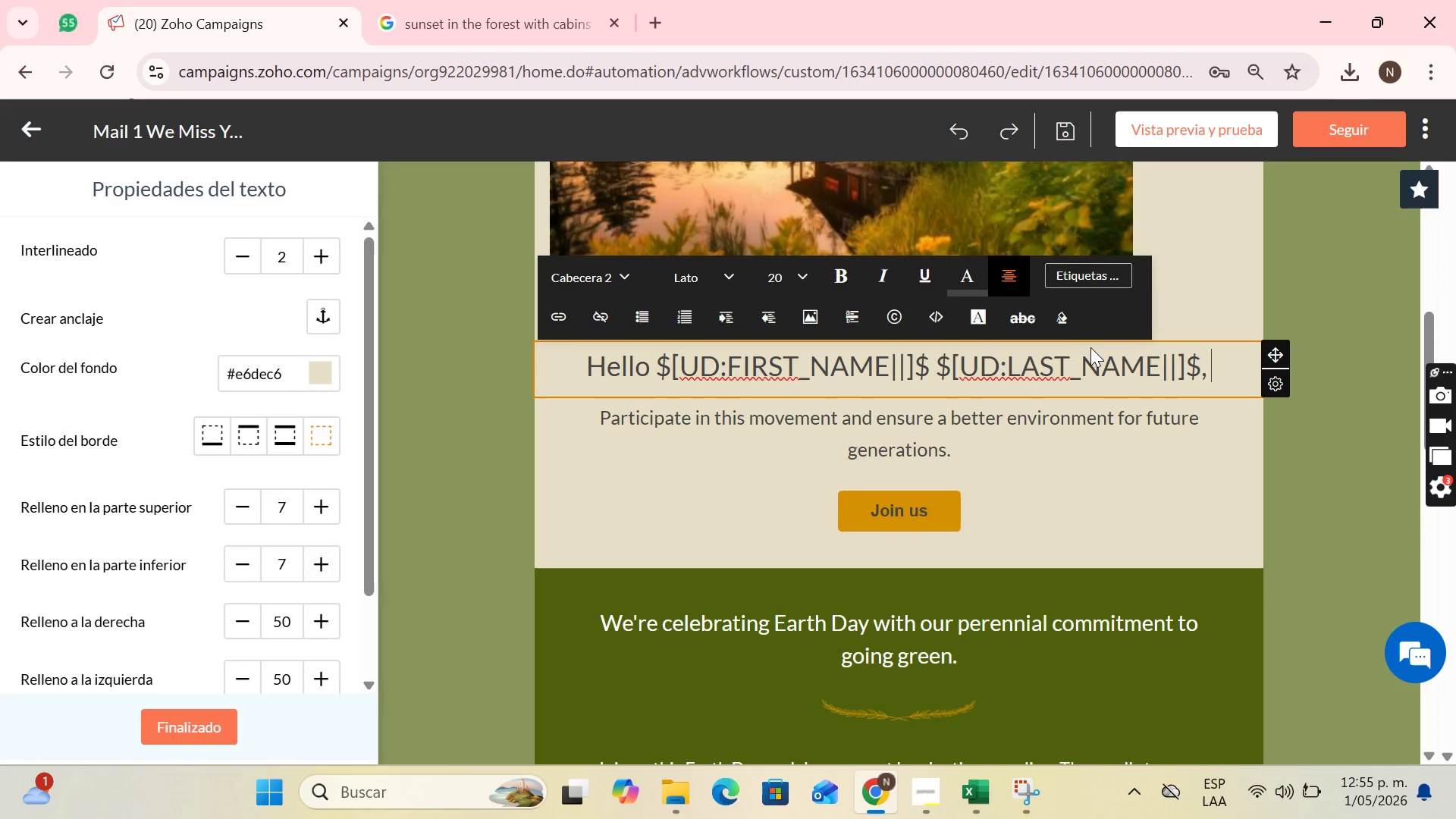 
key(Space)
 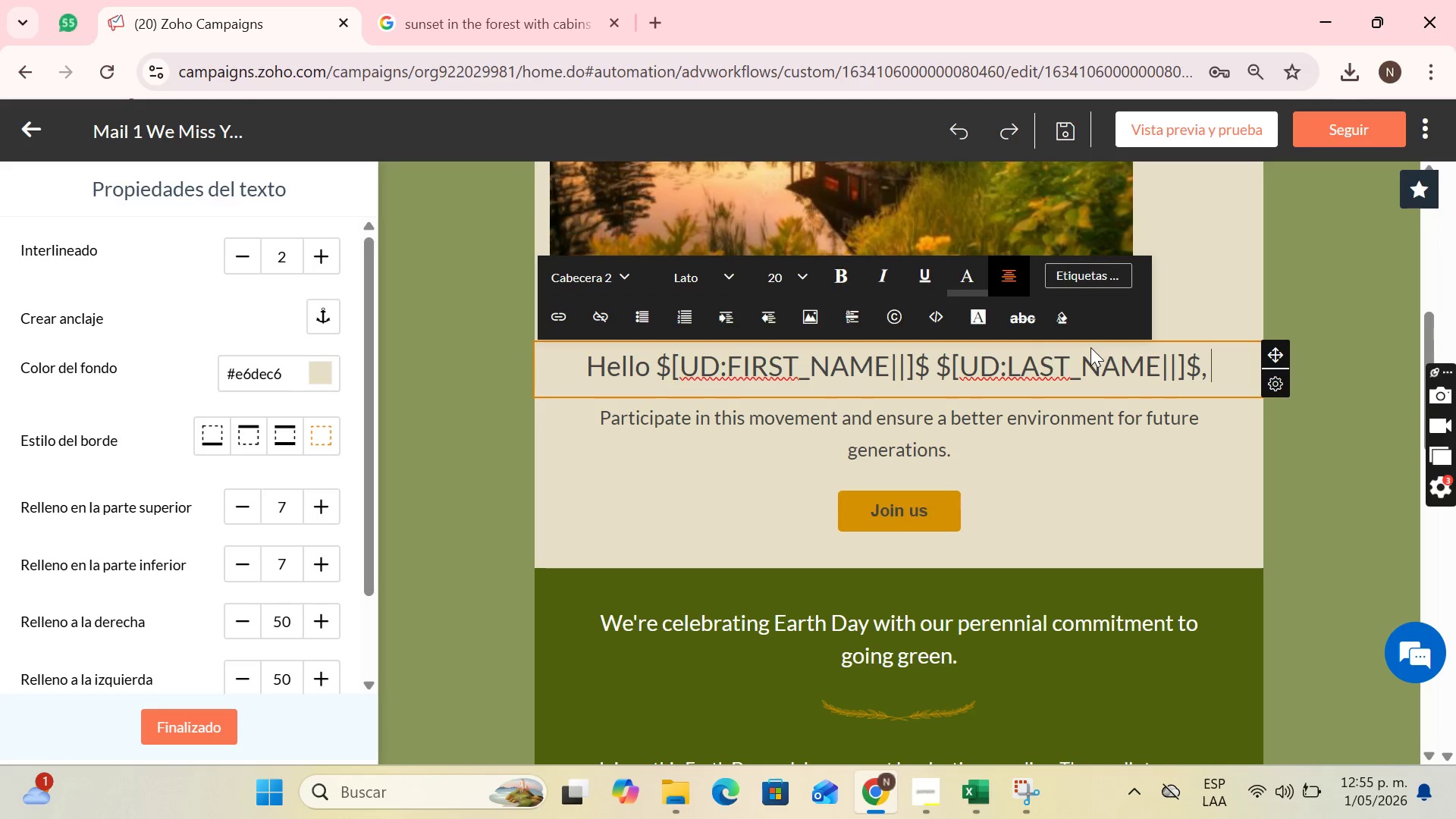 
wait(11.61)
 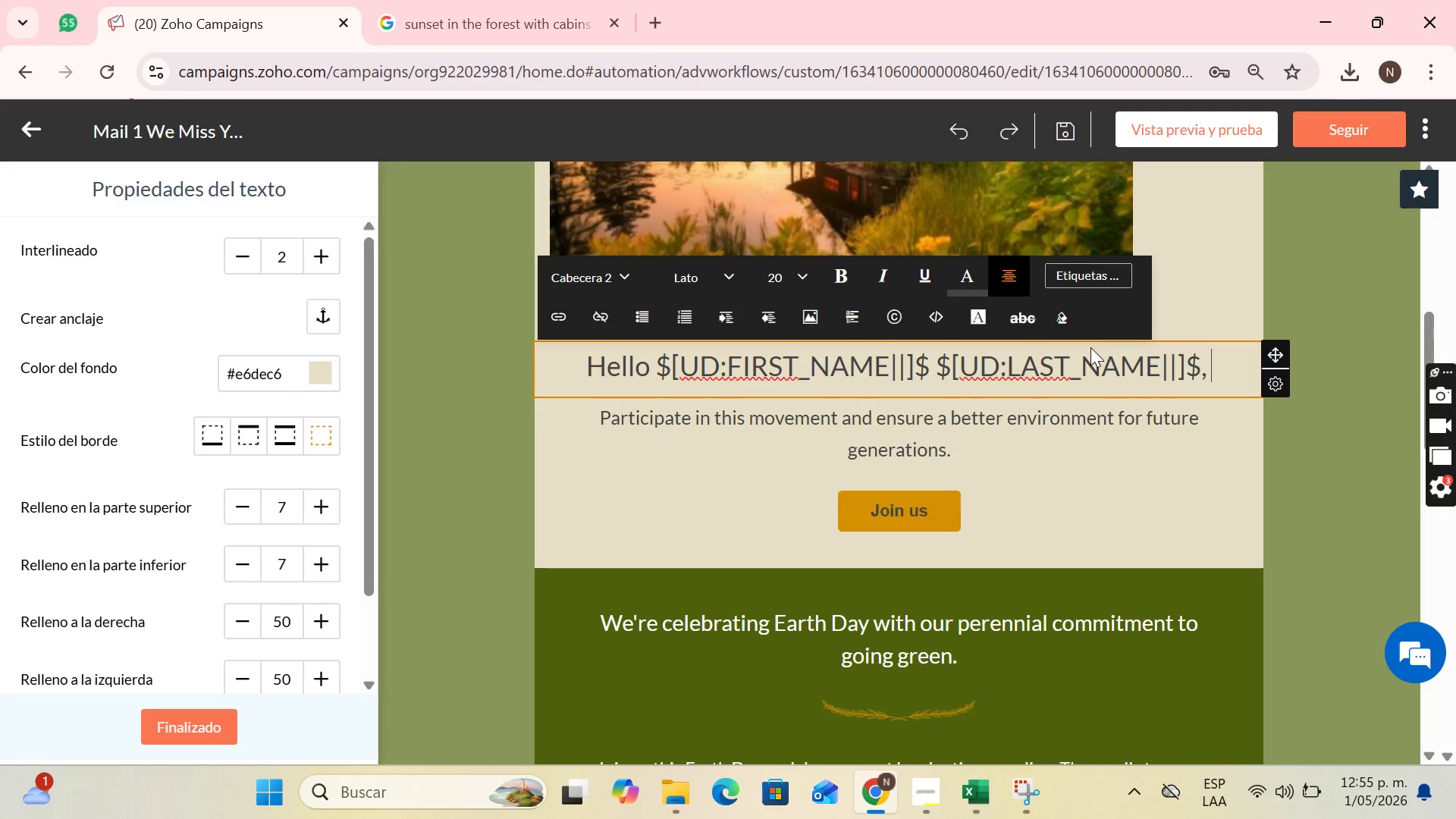 
left_click([955, 450])
 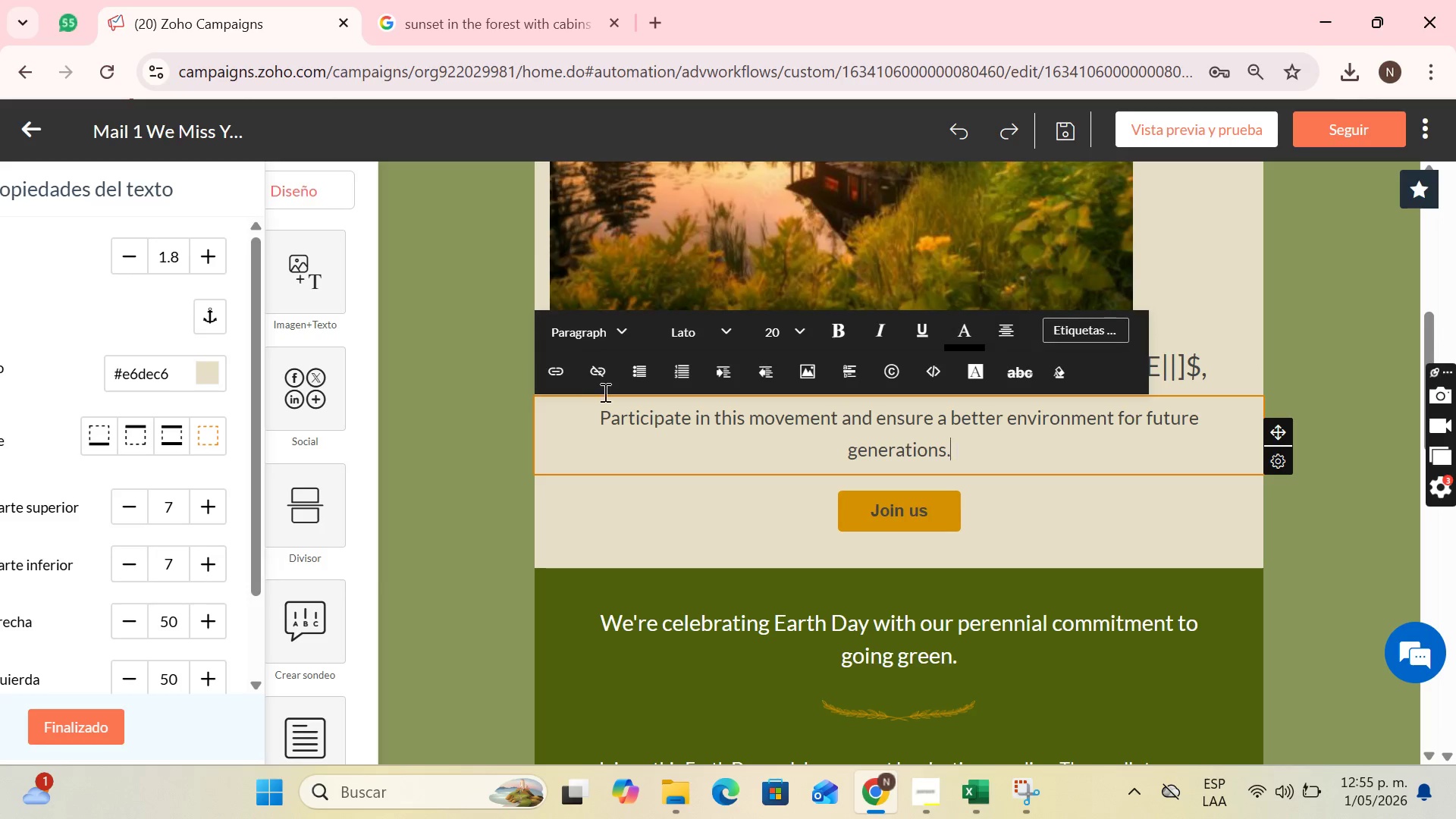 
left_click_drag(start_coordinate=[956, 450], to_coordinate=[472, 378])
 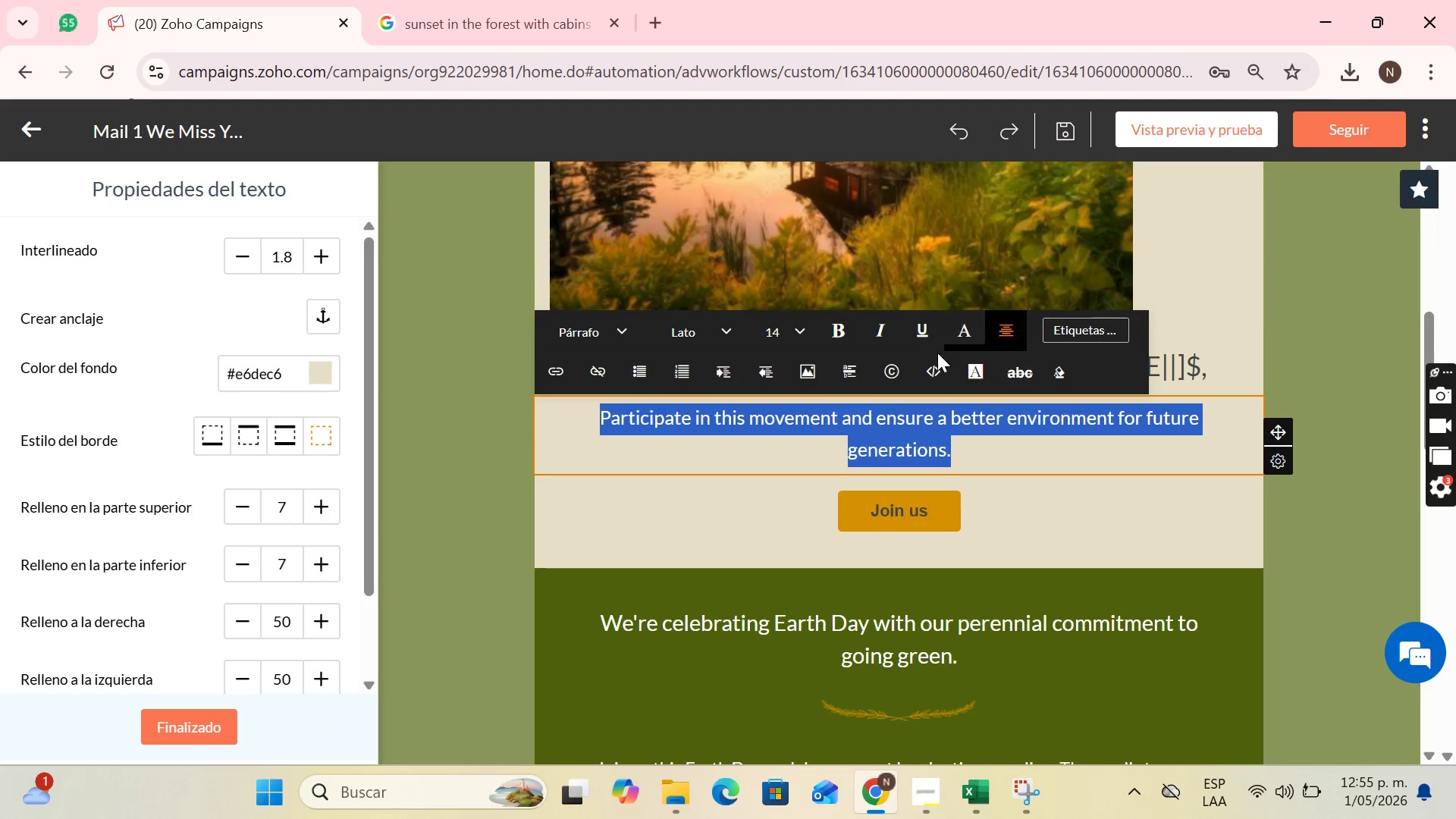 
left_click([881, 438])
 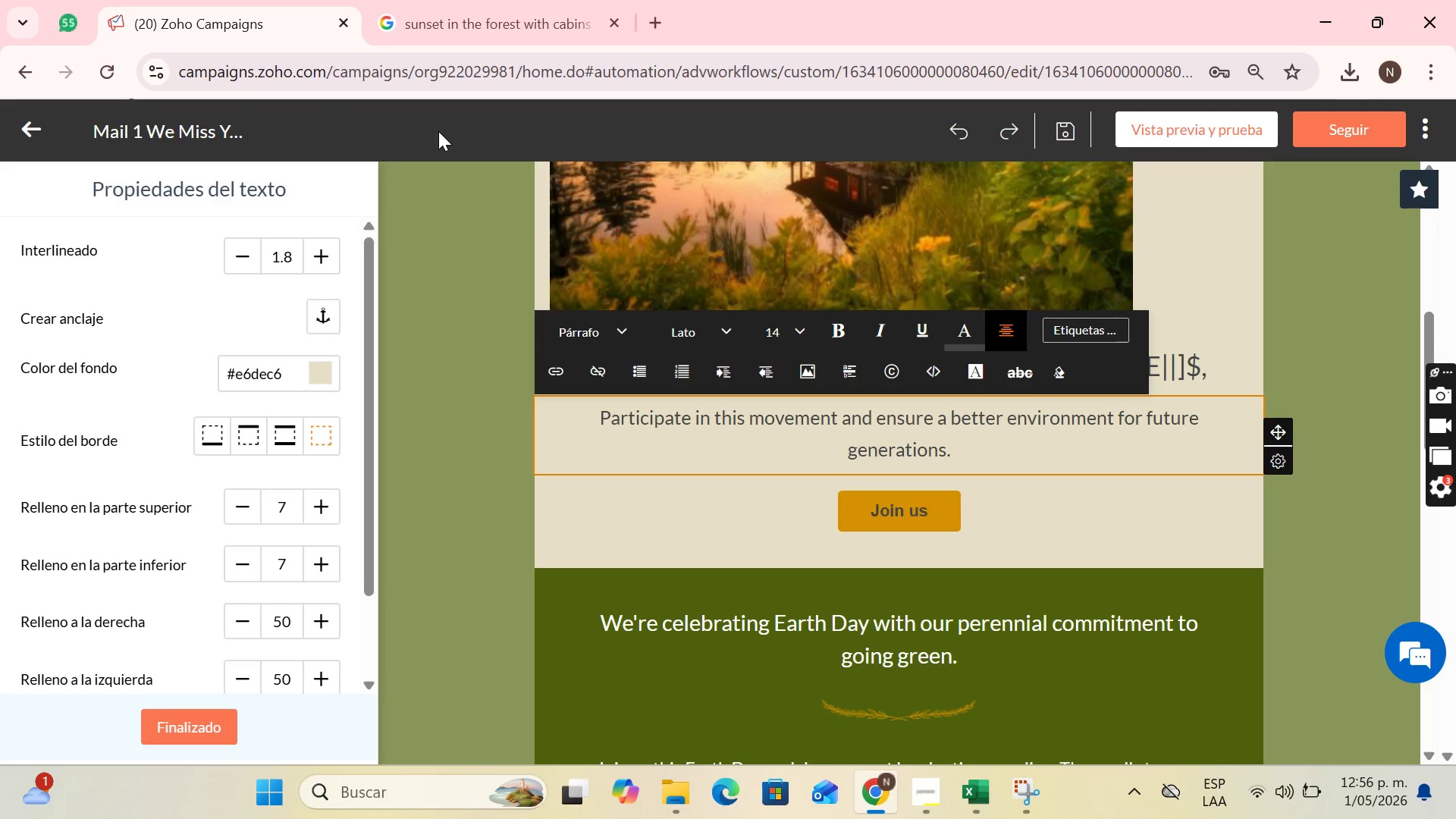 
wait(12.14)
 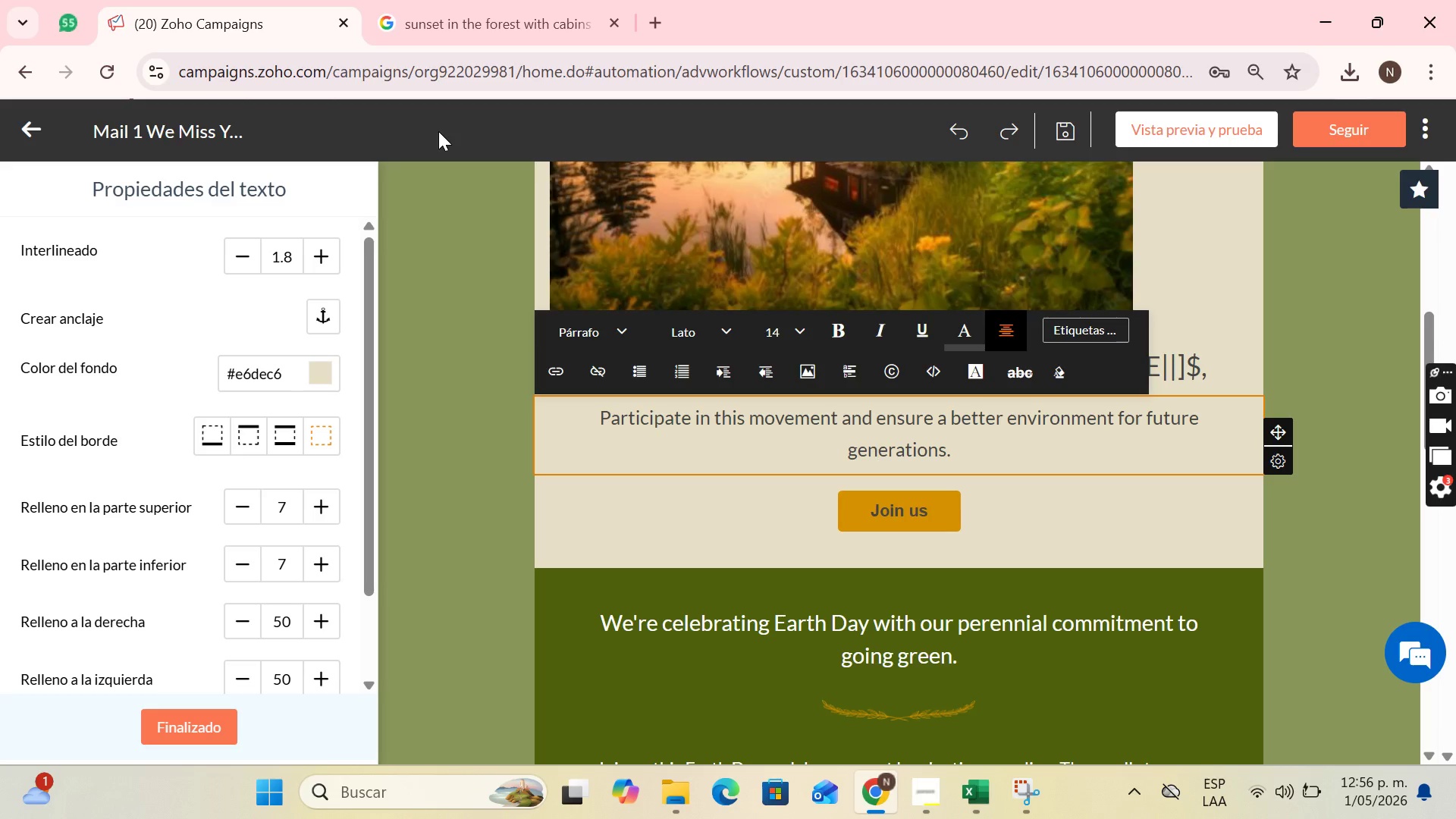 
double_click([626, 410])
 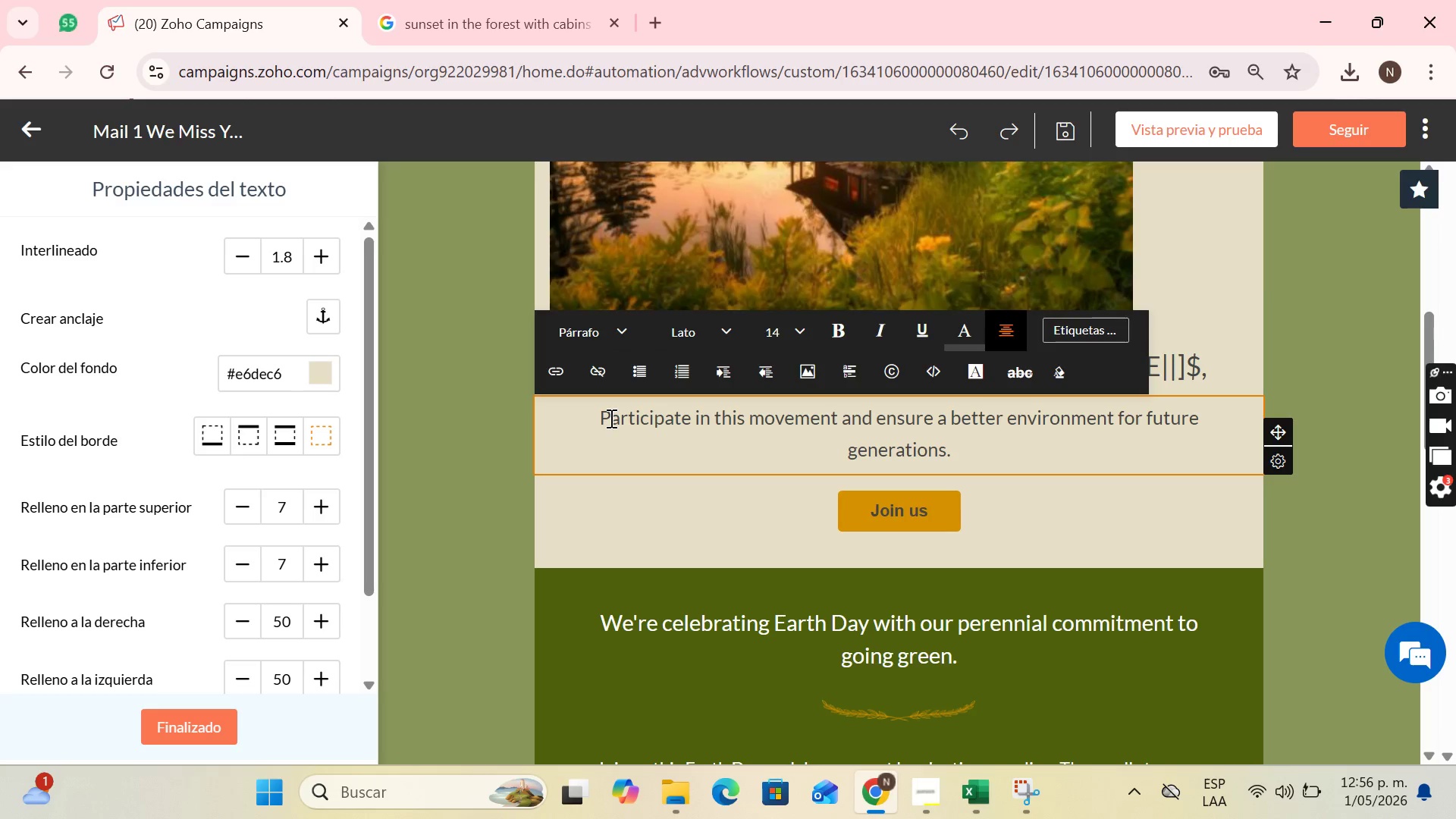 
left_click_drag(start_coordinate=[610, 418], to_coordinate=[973, 460])
 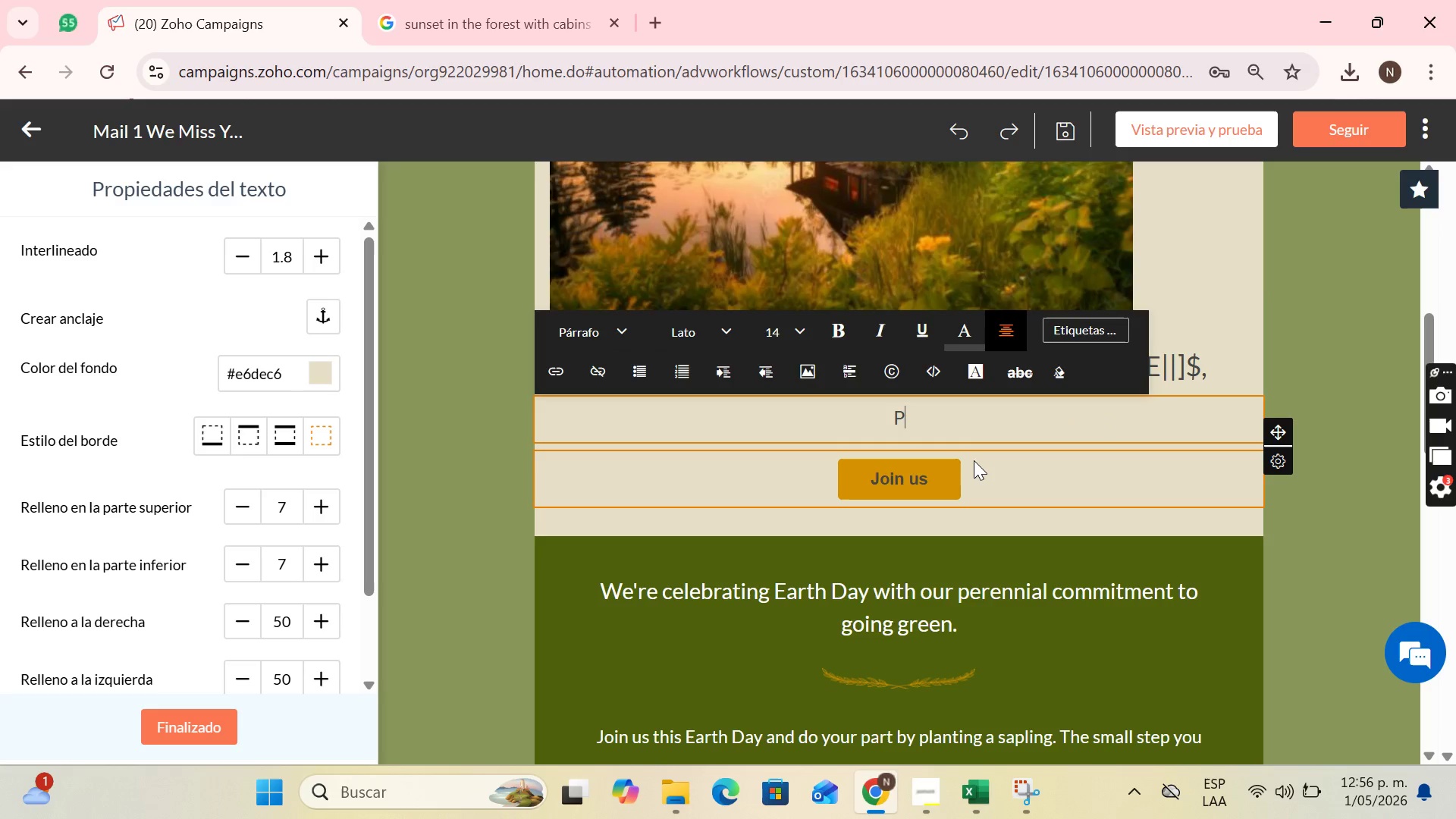 
key(Backspace)
 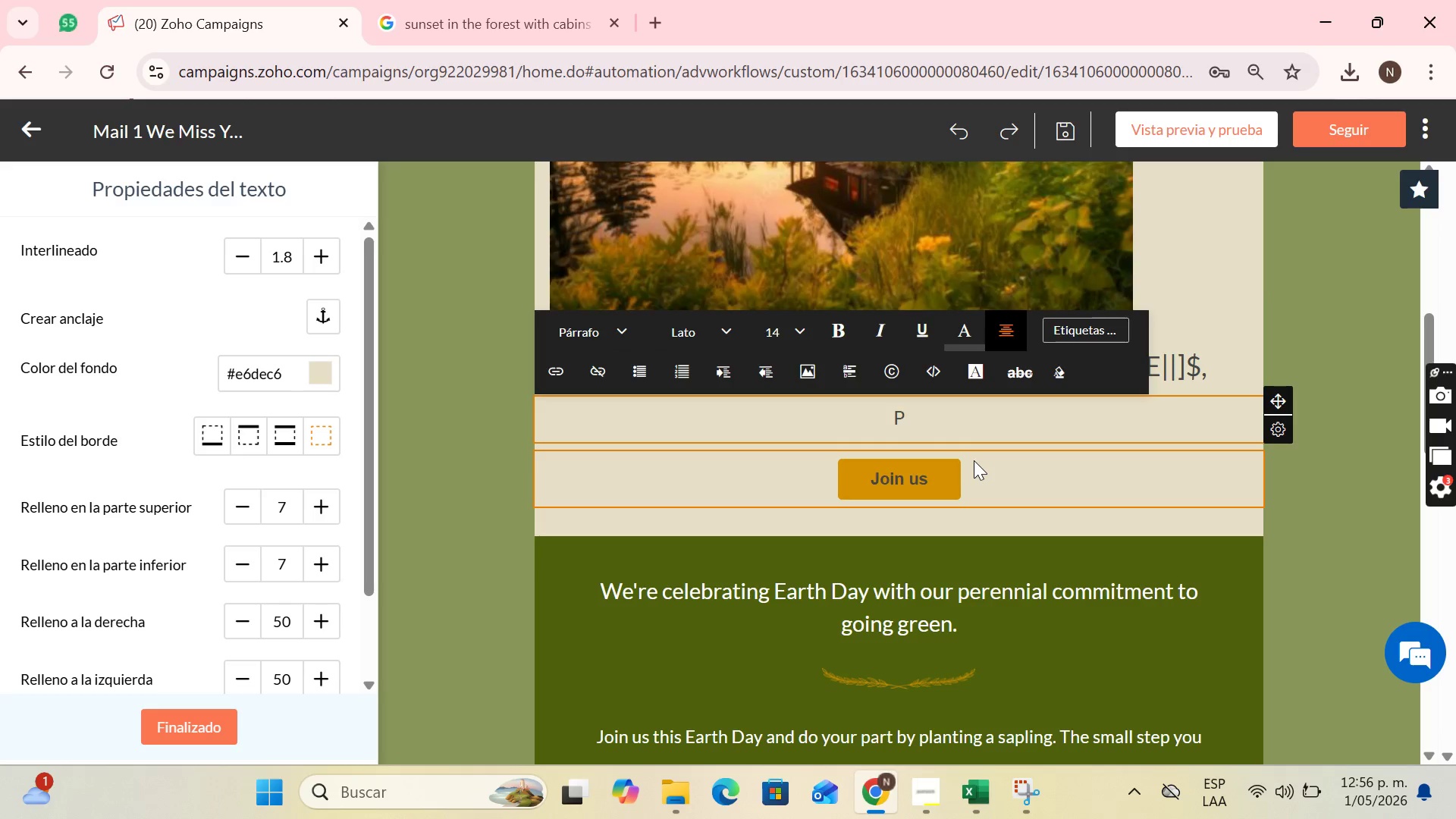 
key(CapsLock)
 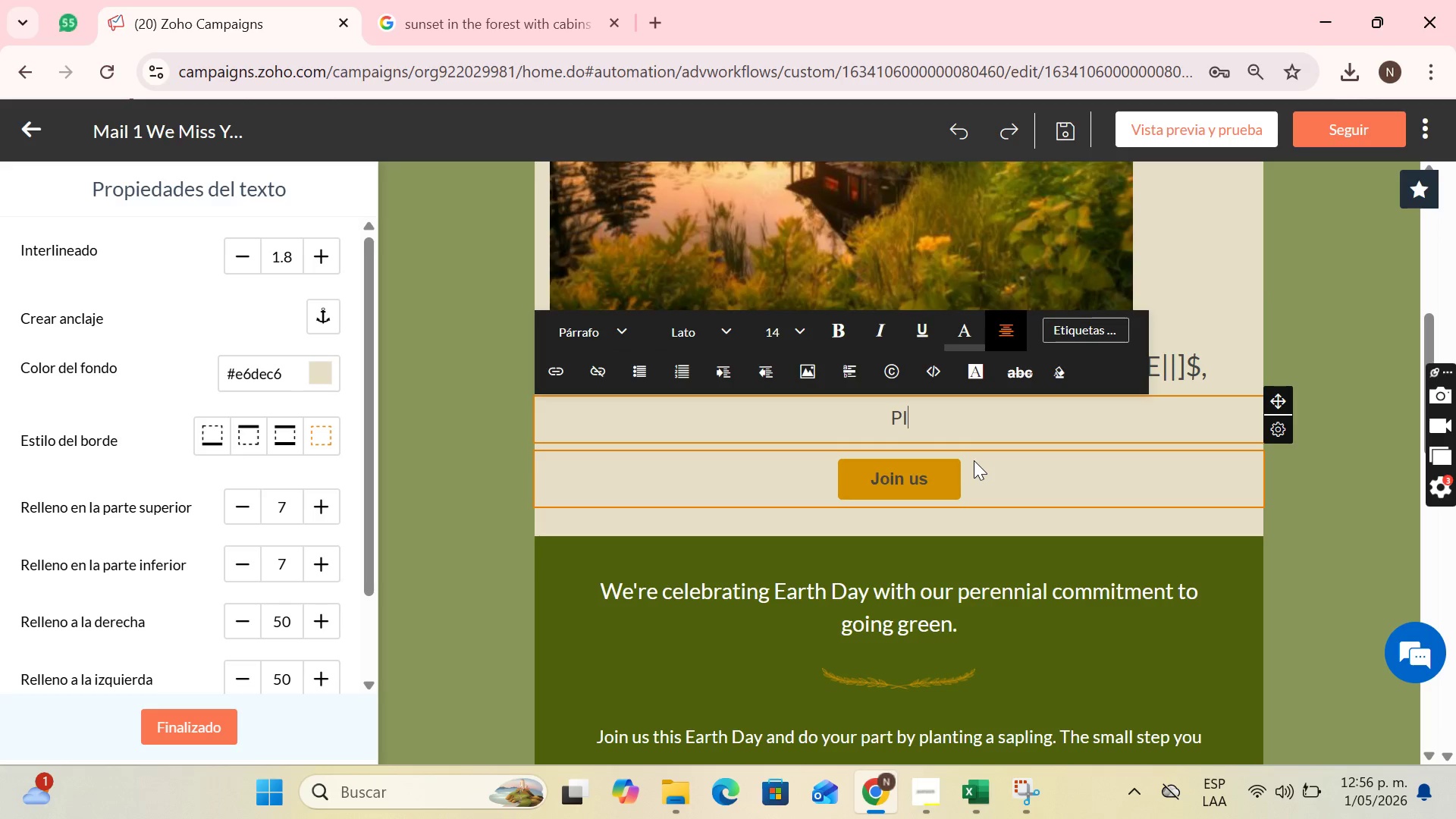 
key(I)
 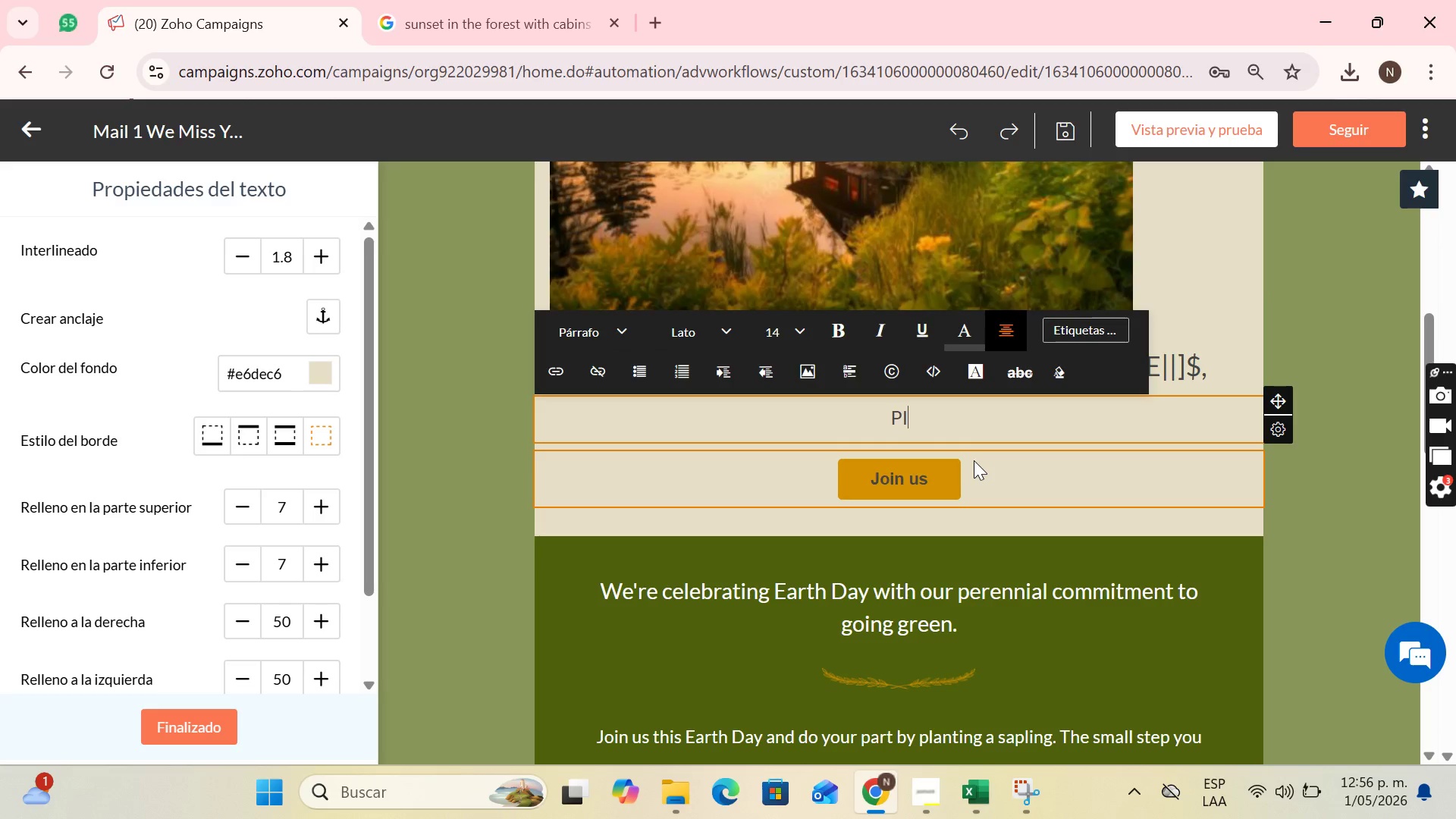 
key(CapsLock)
 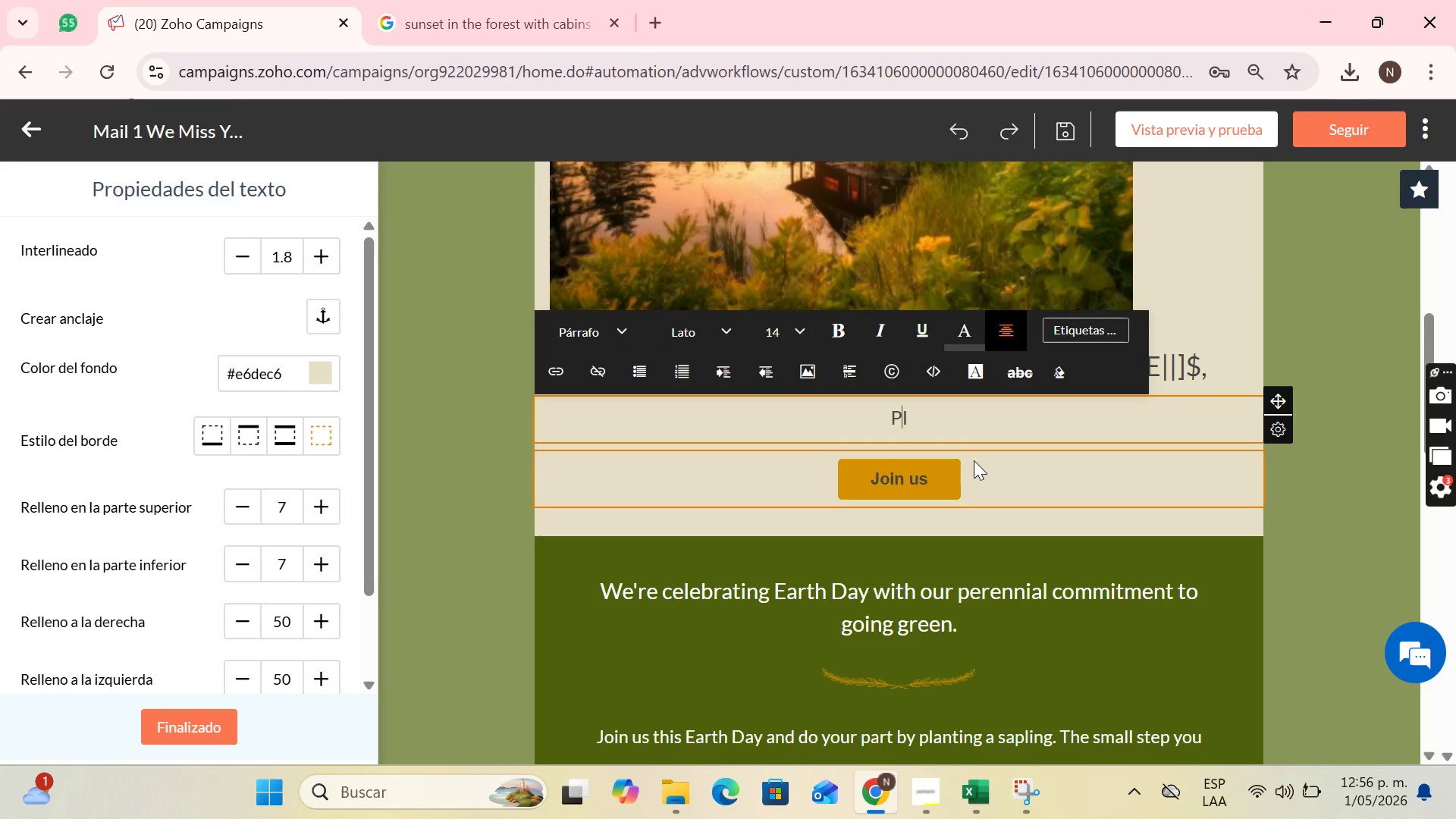 
key(ArrowLeft)
 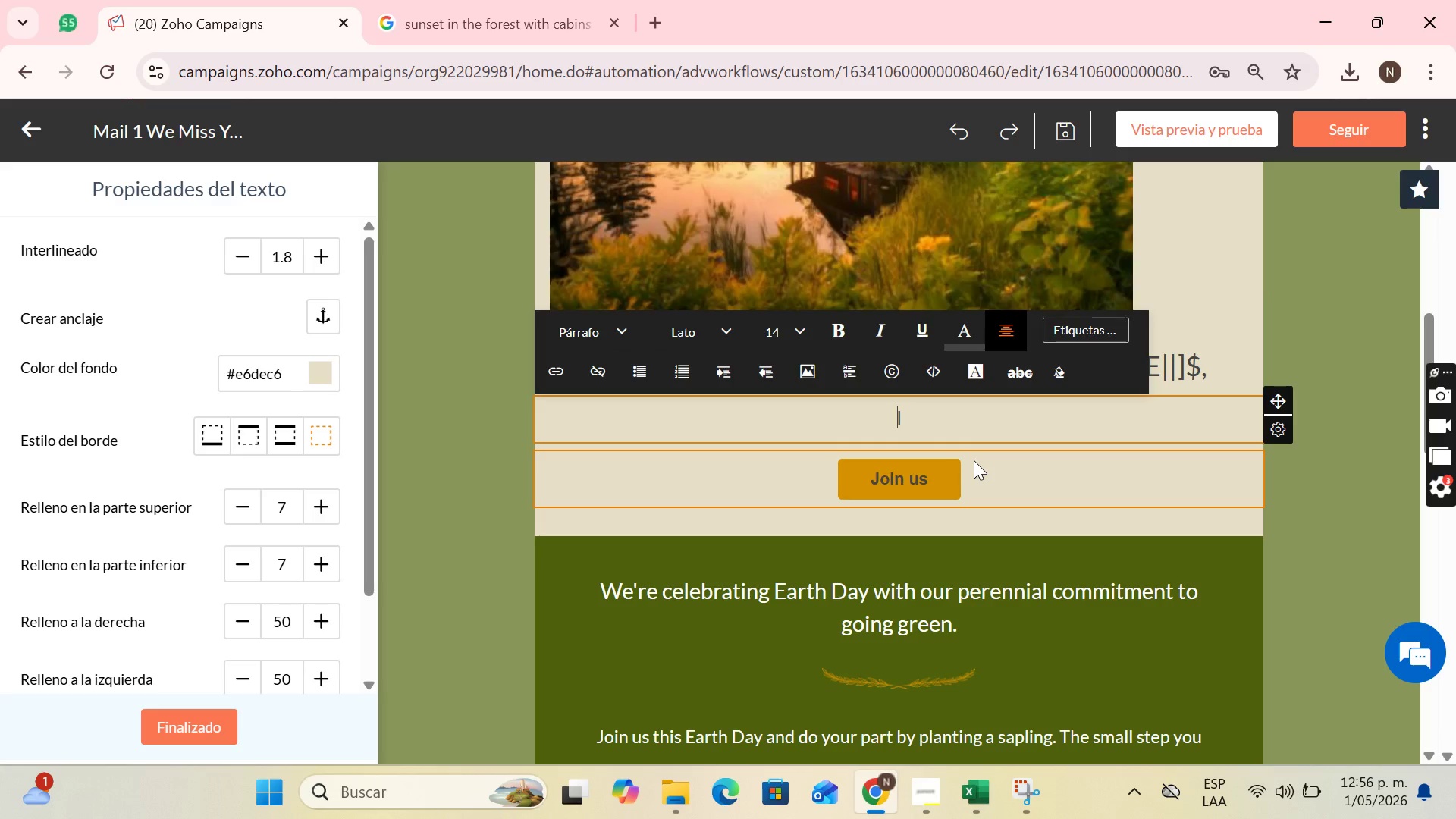 
key(Backspace)
 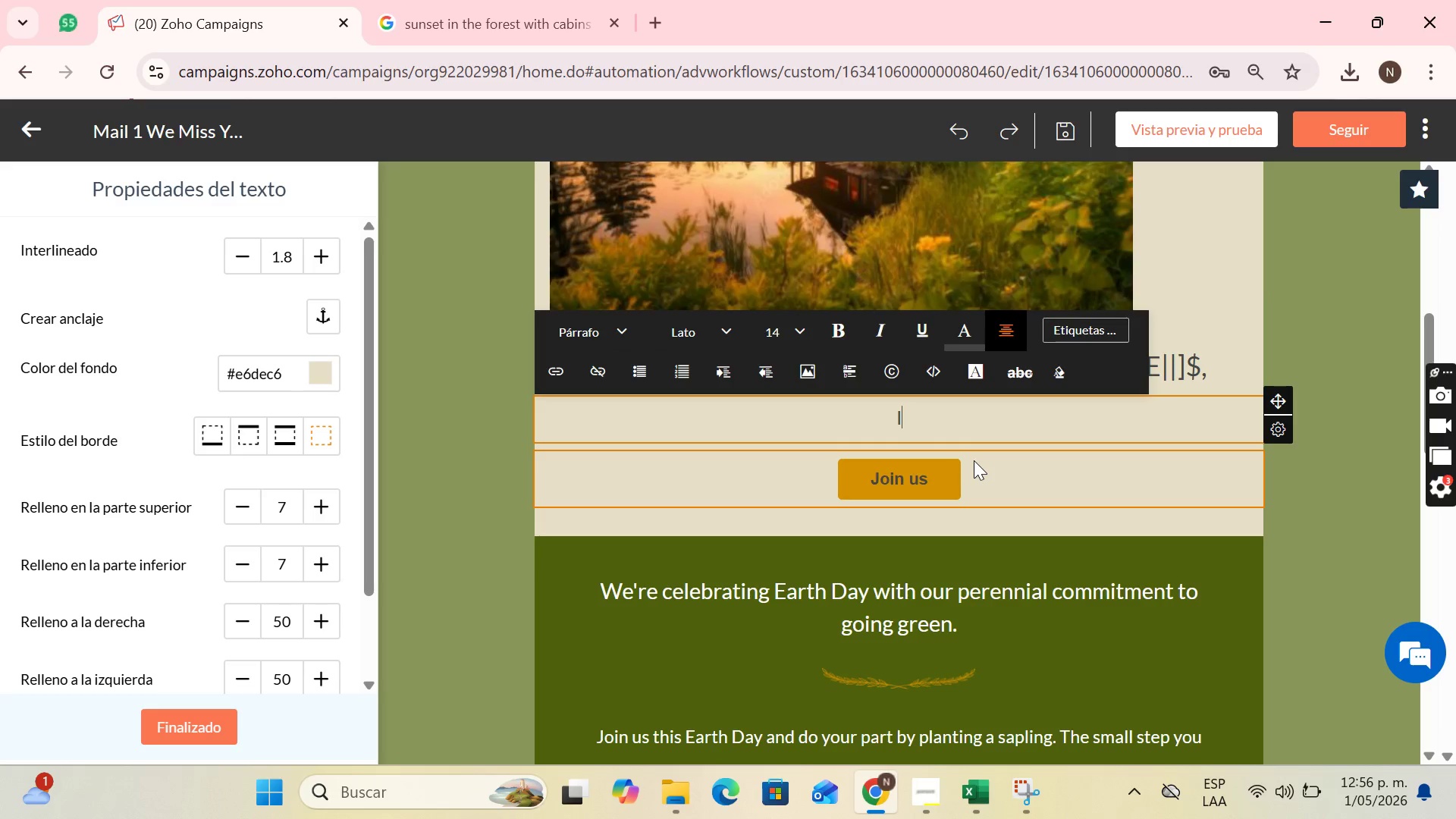 
key(ArrowRight)
 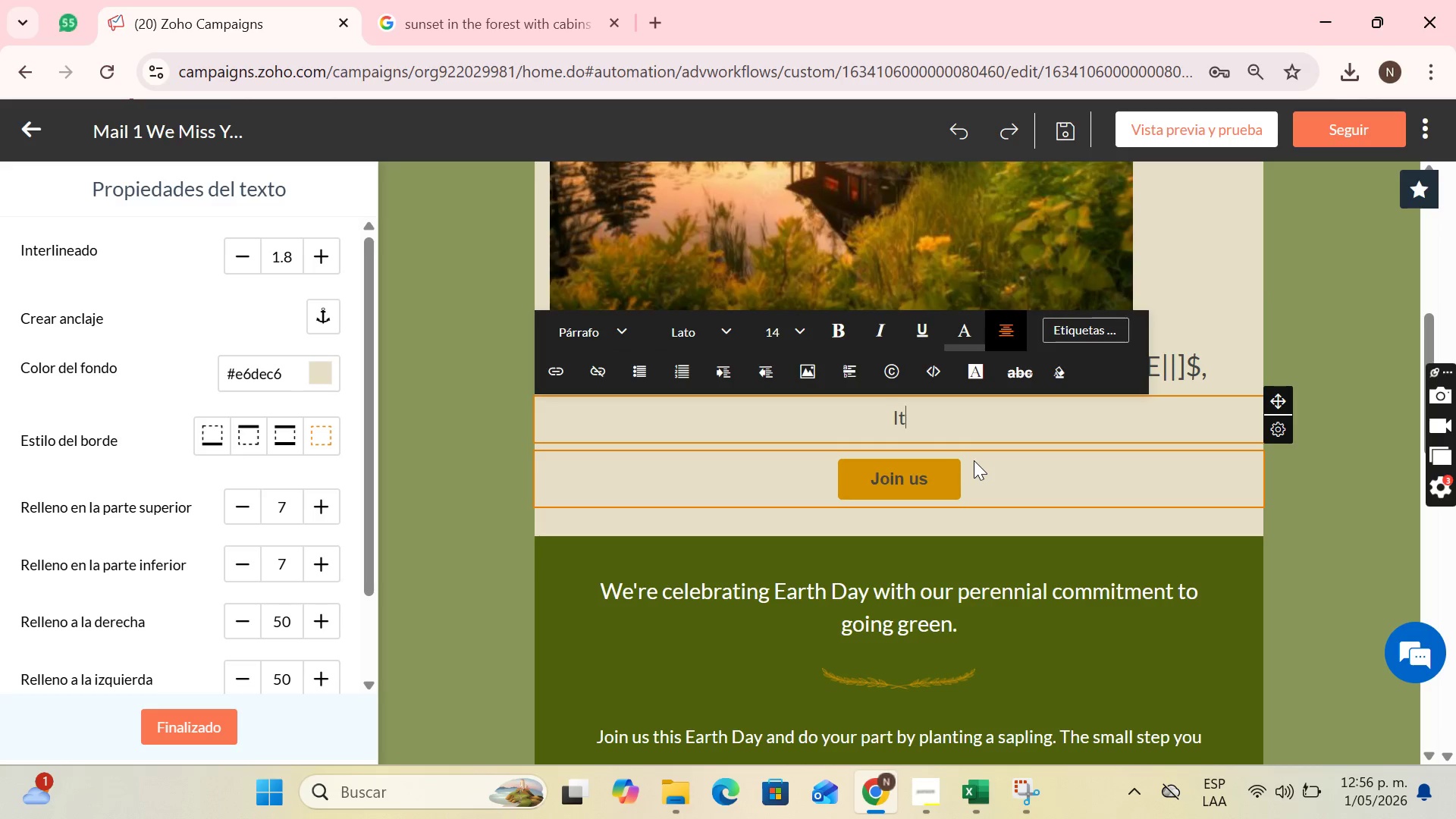 
key(T)
 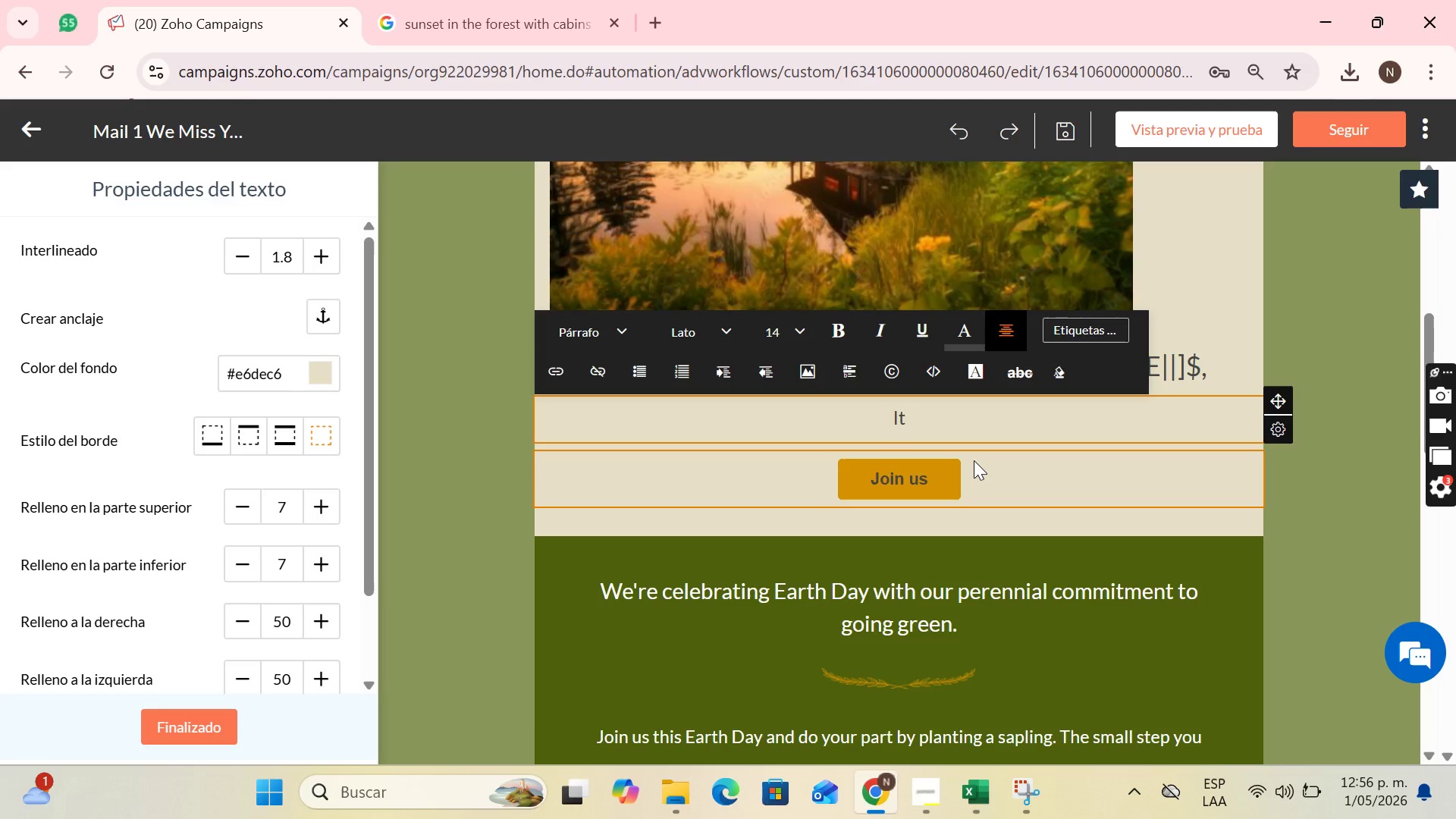 
key(Semicolon)
 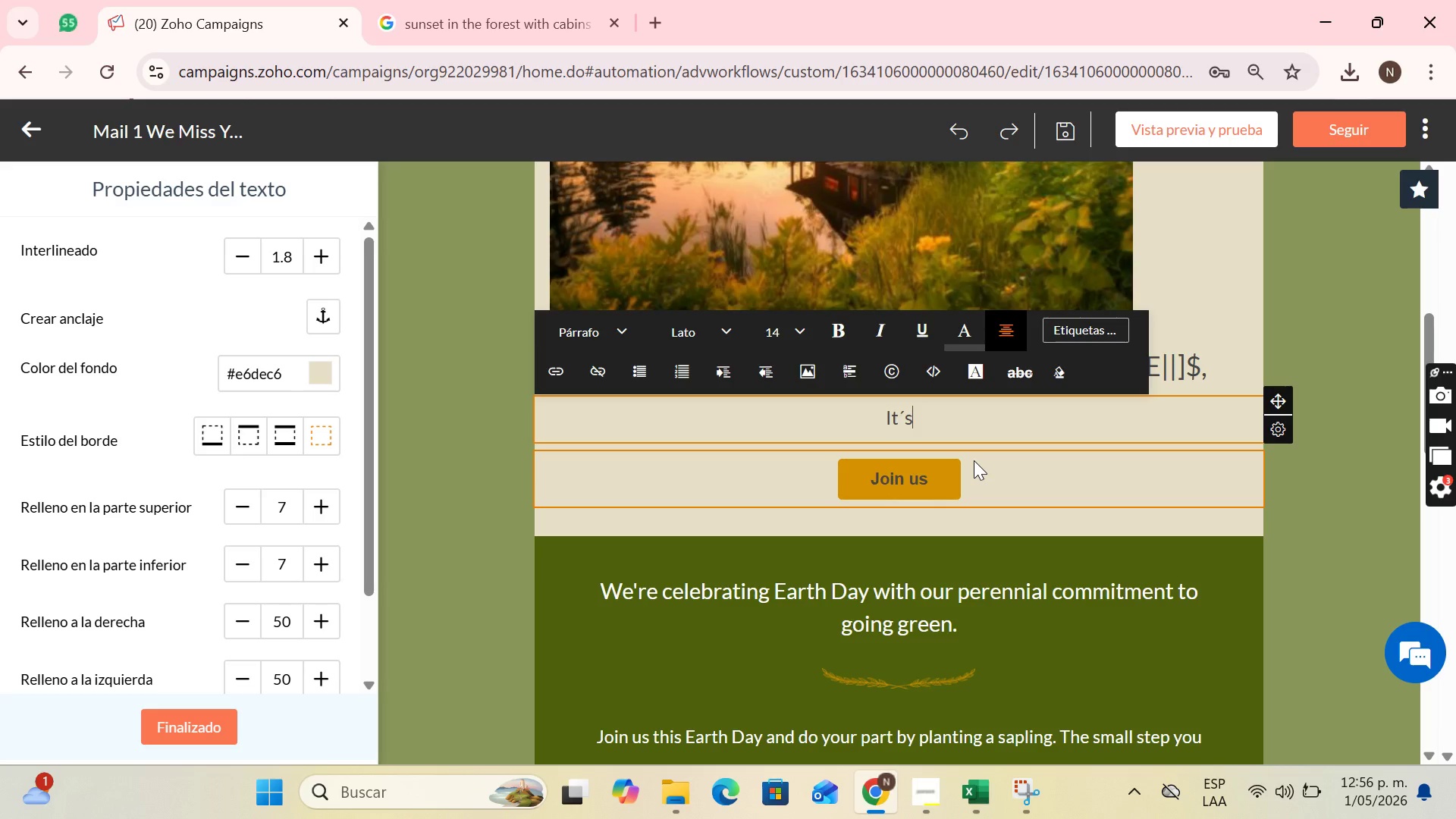 
key(S)
 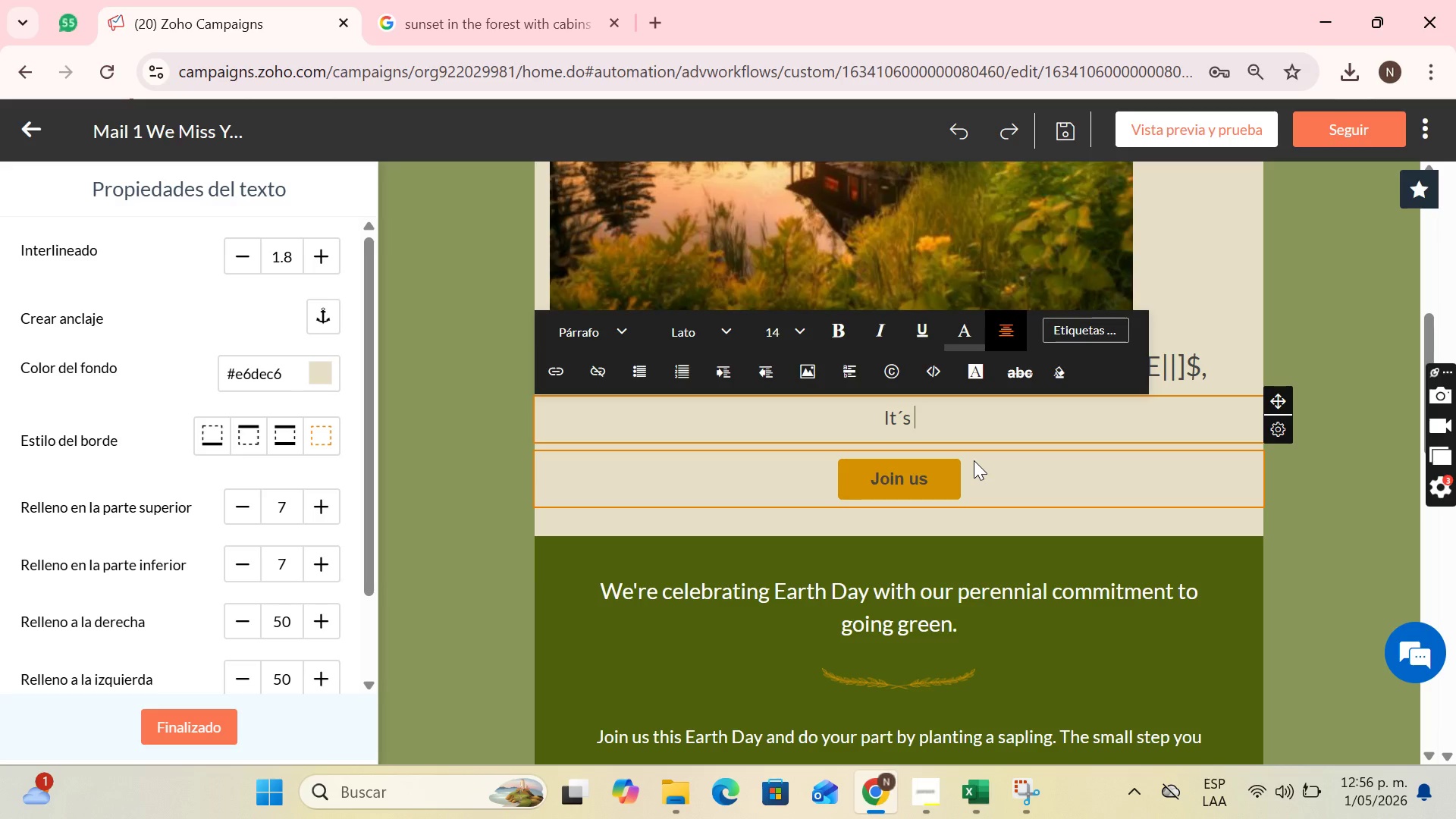 
key(Space)
 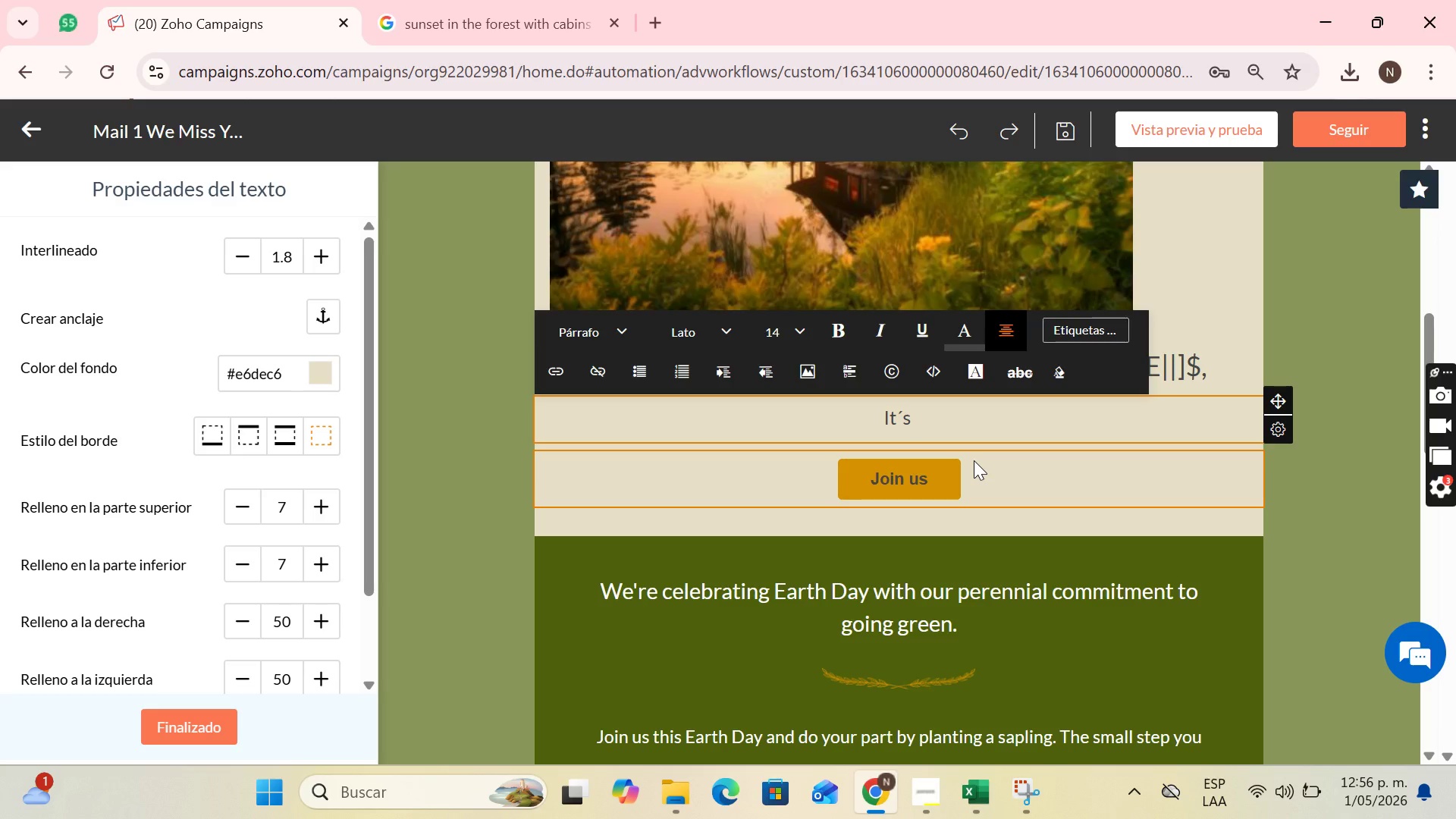 
type(been awhile )
key(Backspace)
key(Backspace)
key(Backspace)
key(Backspace)
key(Backspace)
key(Backspace)
type( while since you last vii)
key(Backspace)
type(sited ud u)
key(Backspace)
key(Backspace)
key(Backspace)
type(s u)
key(Backspace)
type(in Whispering Pines )
key(Backspace)
type(, and the forest in;t)
key(Backspace)
key(Backspace)
key(Backspace)
type(sn;t the sem)
key(Backspace)
key(Backspace)
type(ame without you)
 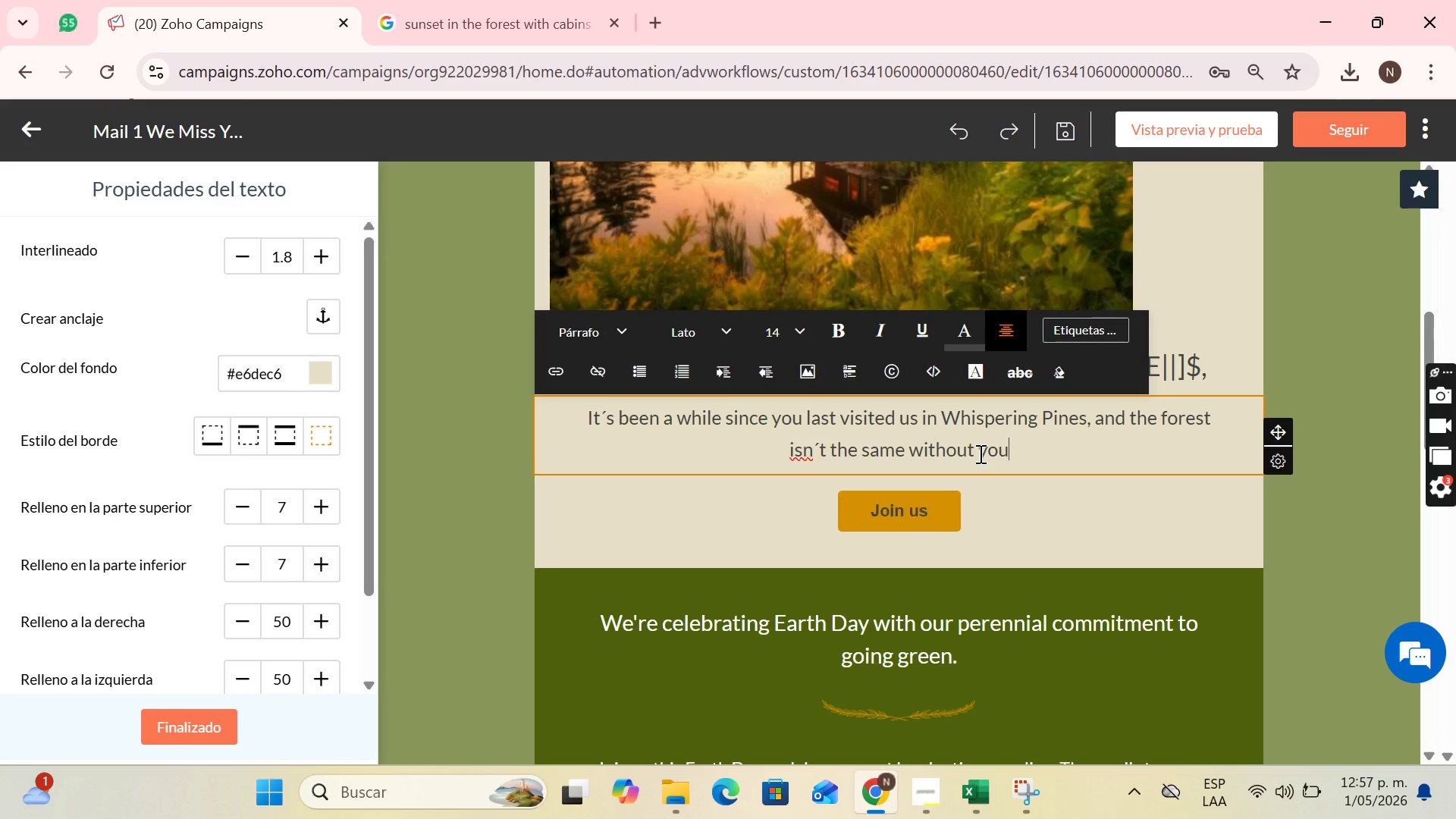 
type(, we)
 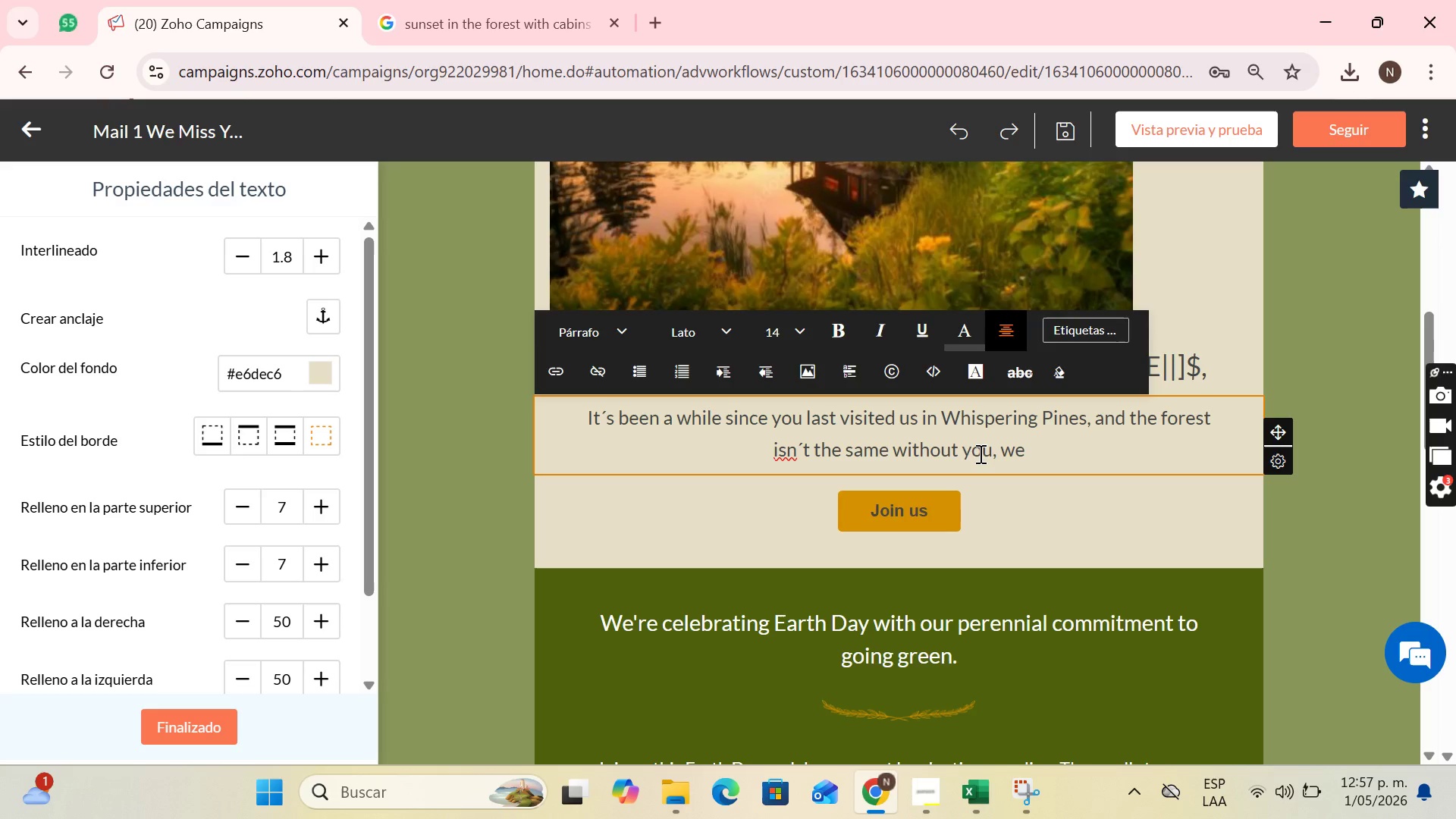 
wait(5.12)
 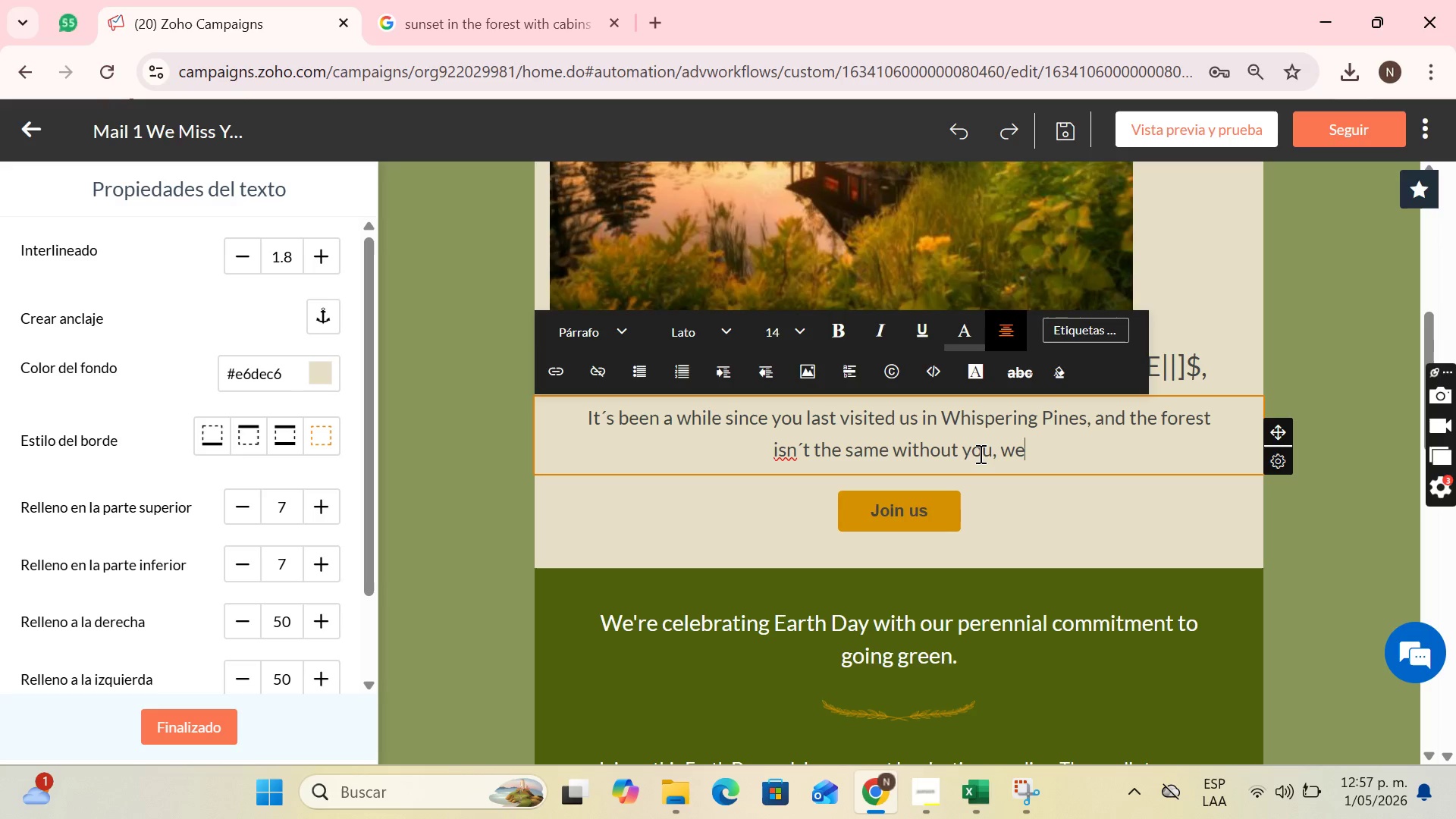 
key(Backspace)
key(Backspace)
key(Backspace)
key(Backspace)
type(. We fondly remen)
key(Backspace)
type(mber t)
key(Backspace)
type(yu)
key(Backspace)
type(our stay in our)
 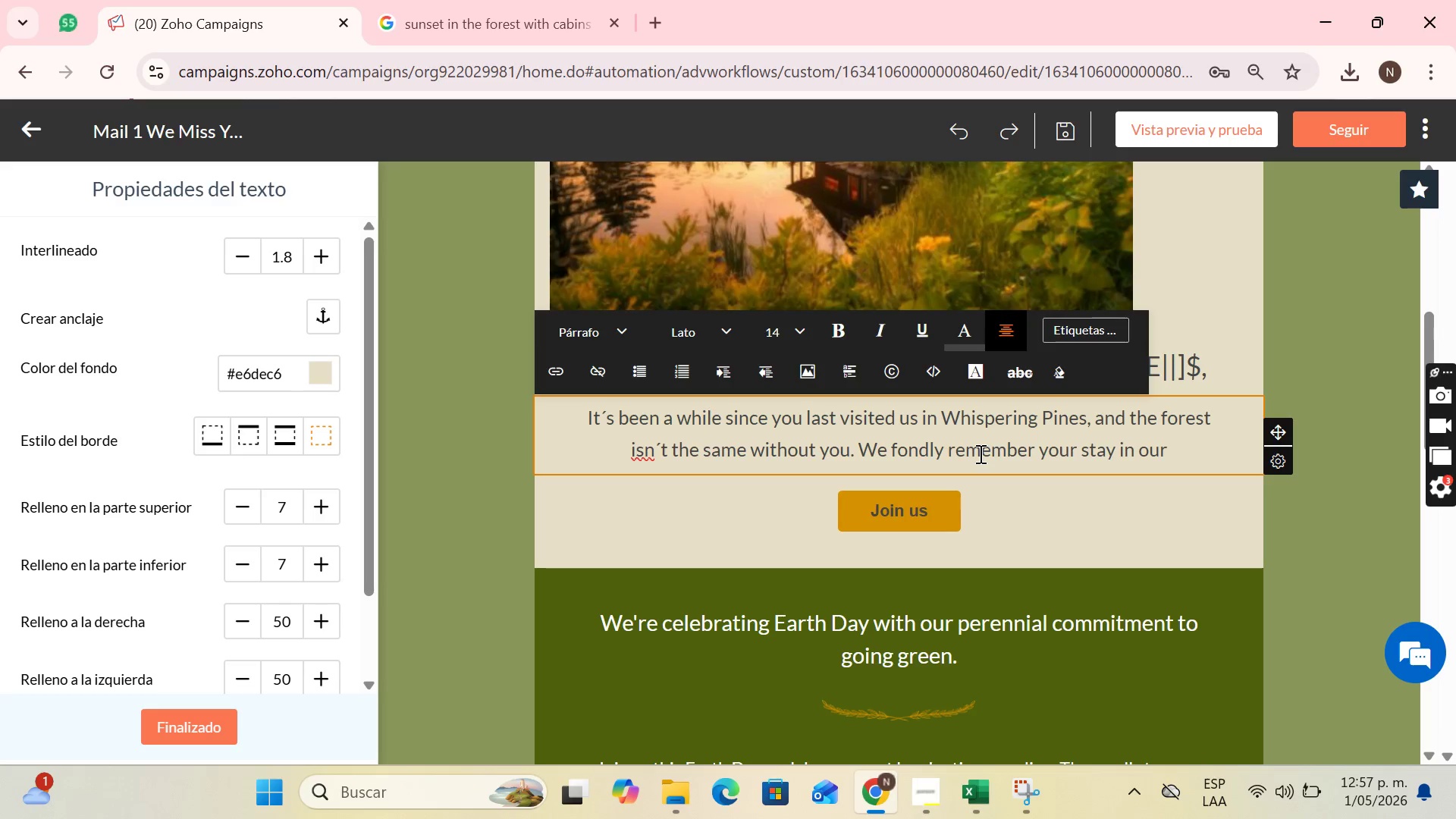 
key(Space)
 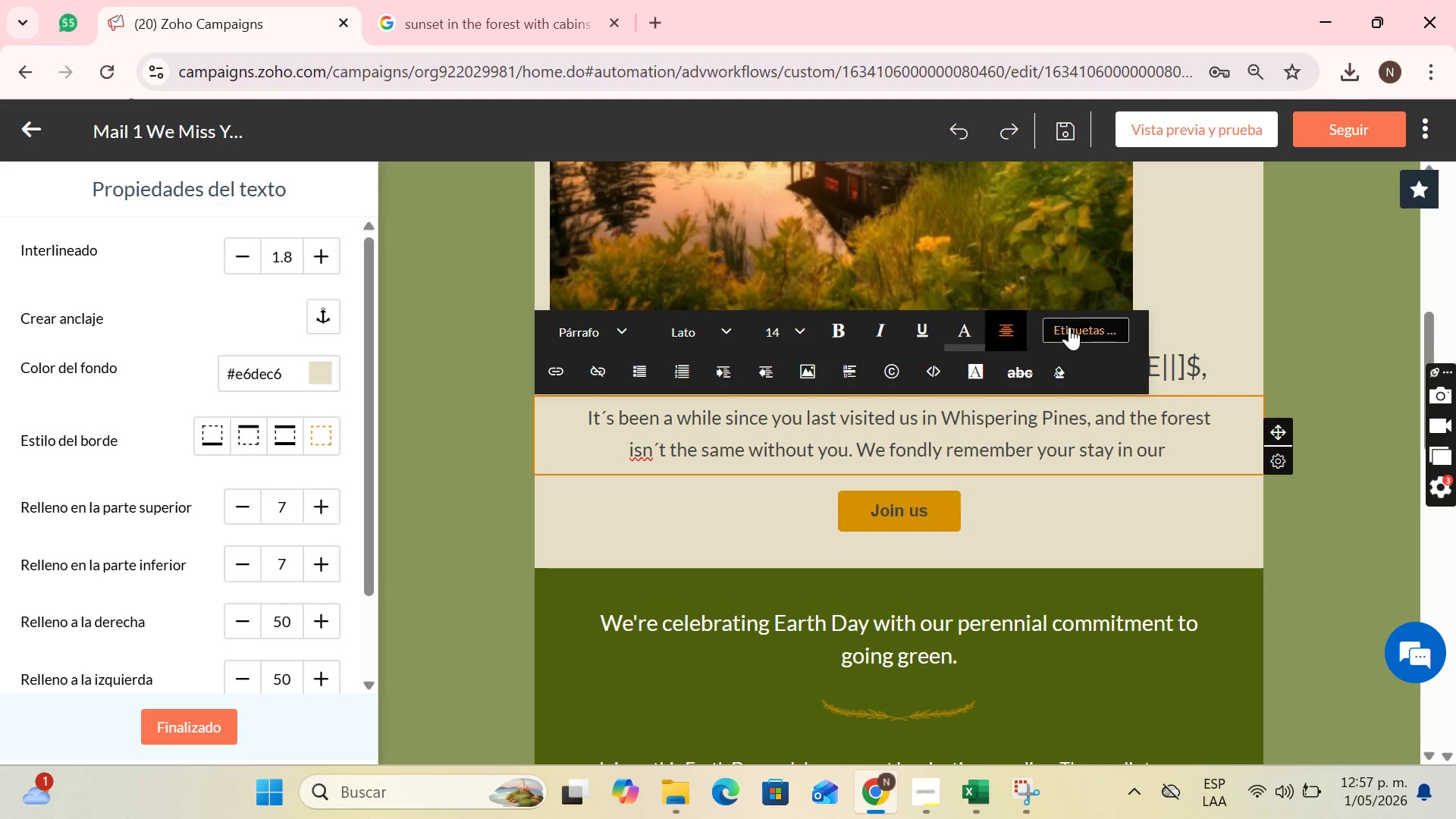 
wait(9.81)
 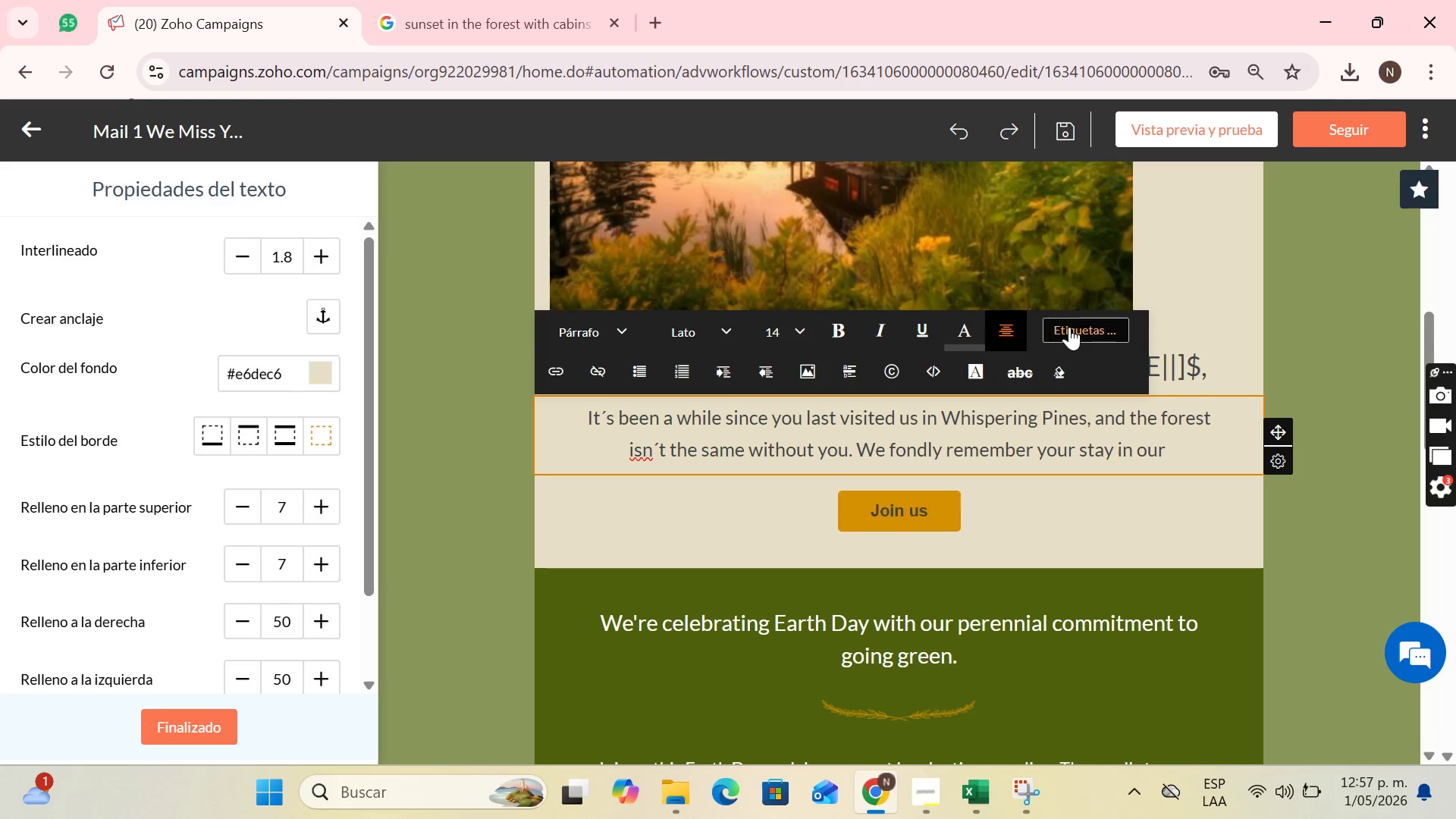 
left_click([1069, 327])
 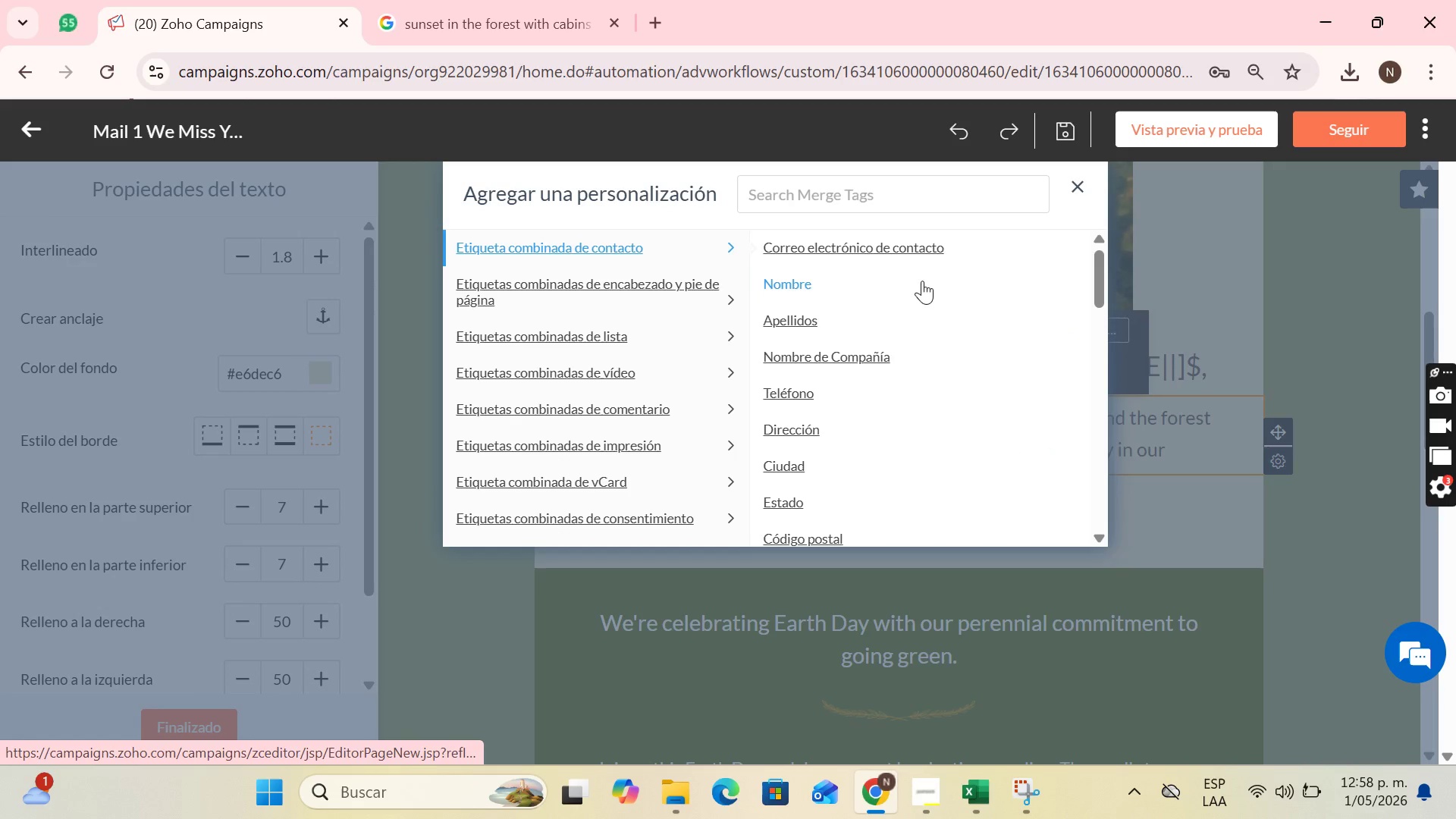 
scroll: coordinate [949, 331], scroll_direction: down, amount: 13.0
 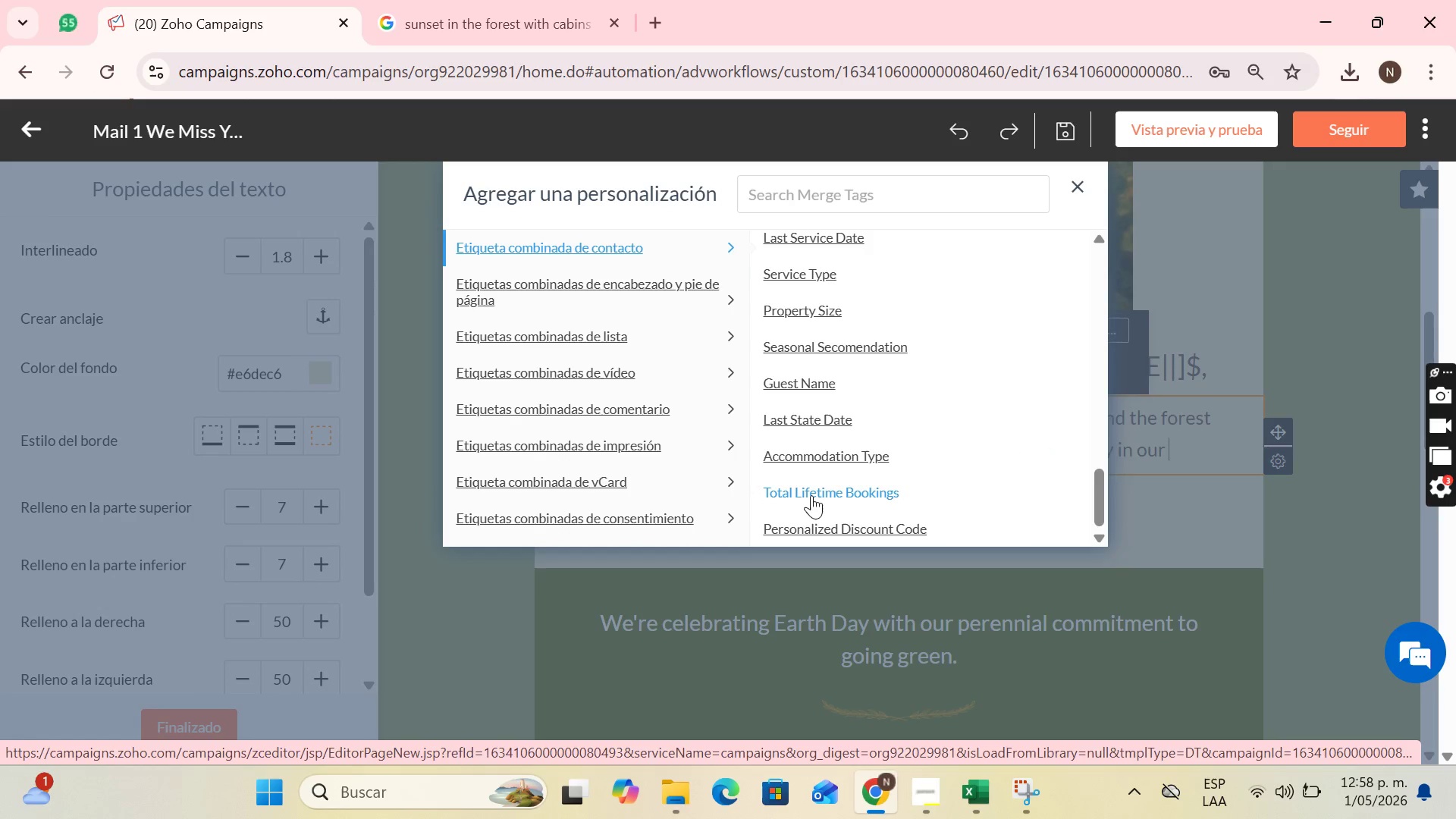 
mouse_move([832, 442])
 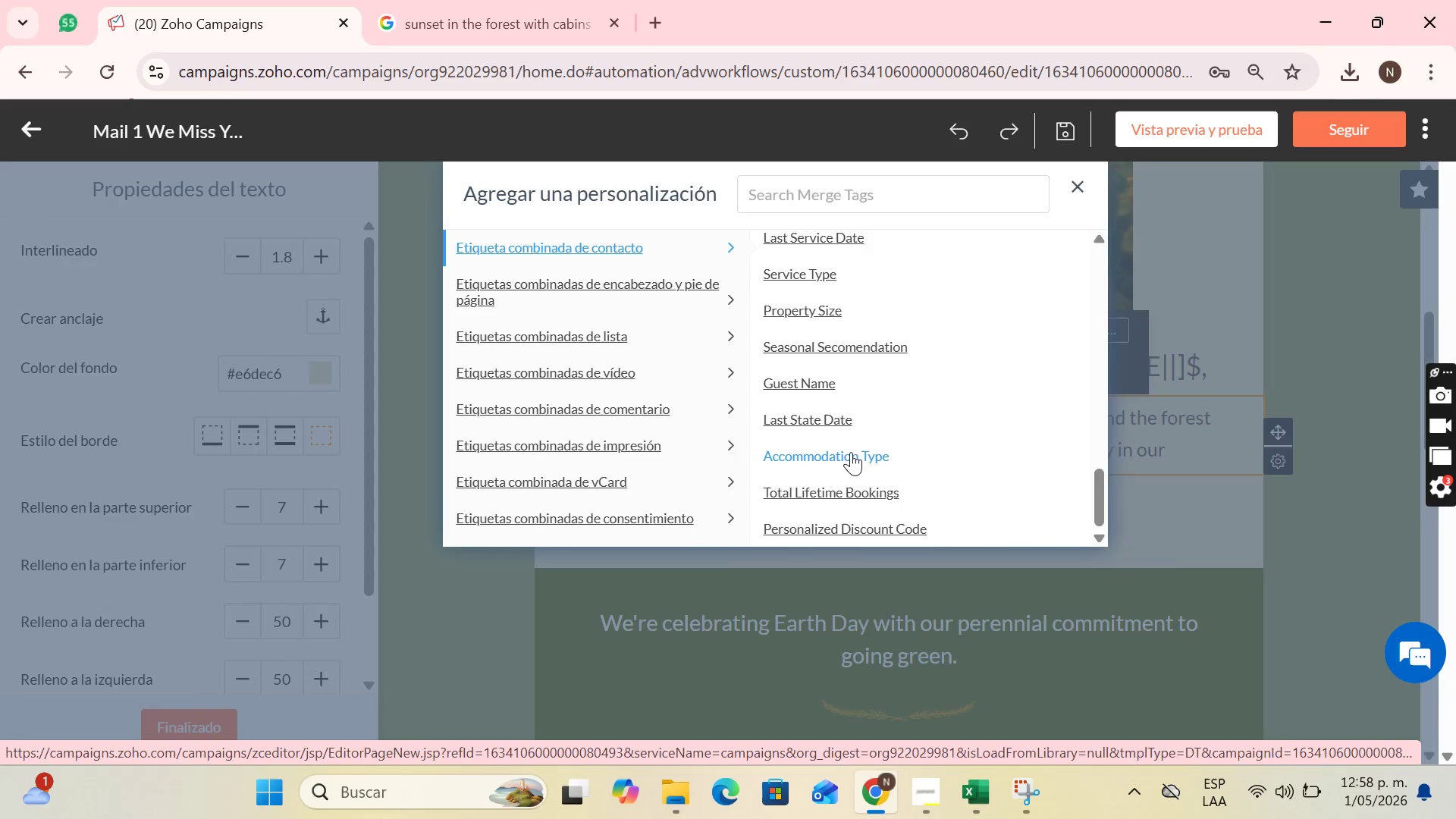 
left_click([851, 452])
 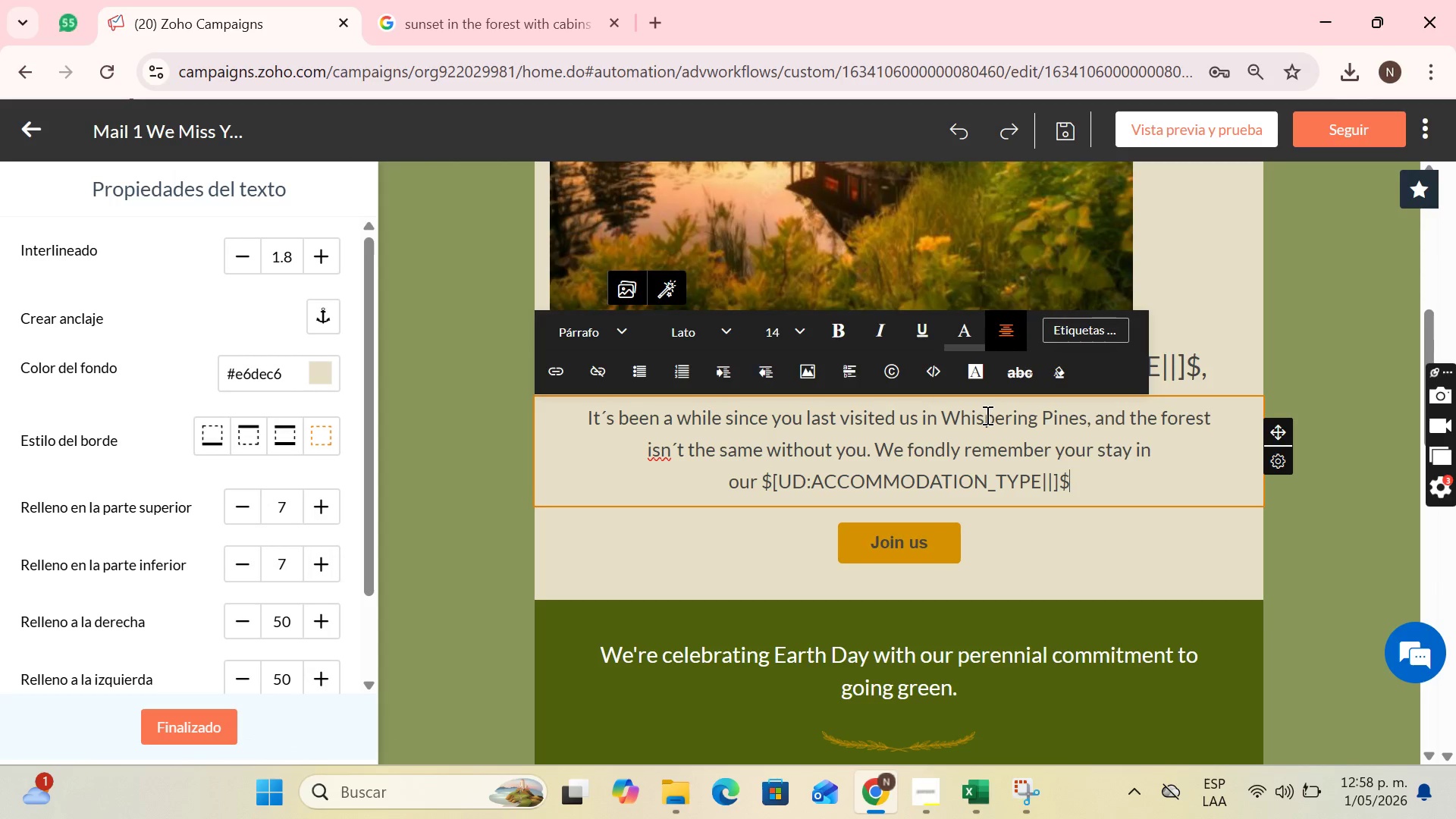 
type(, and that;s why we want to )
key(Backspace)
key(Backspace)
key(Backspace)
key(Backspace)
type( yp)
key(Backspace)
type(ou to li)
key(Backspace)
type(ive that magic mome)
key(Backspace)
key(Backspace)
key(Backspace)
key(Backspace)
type(again)
 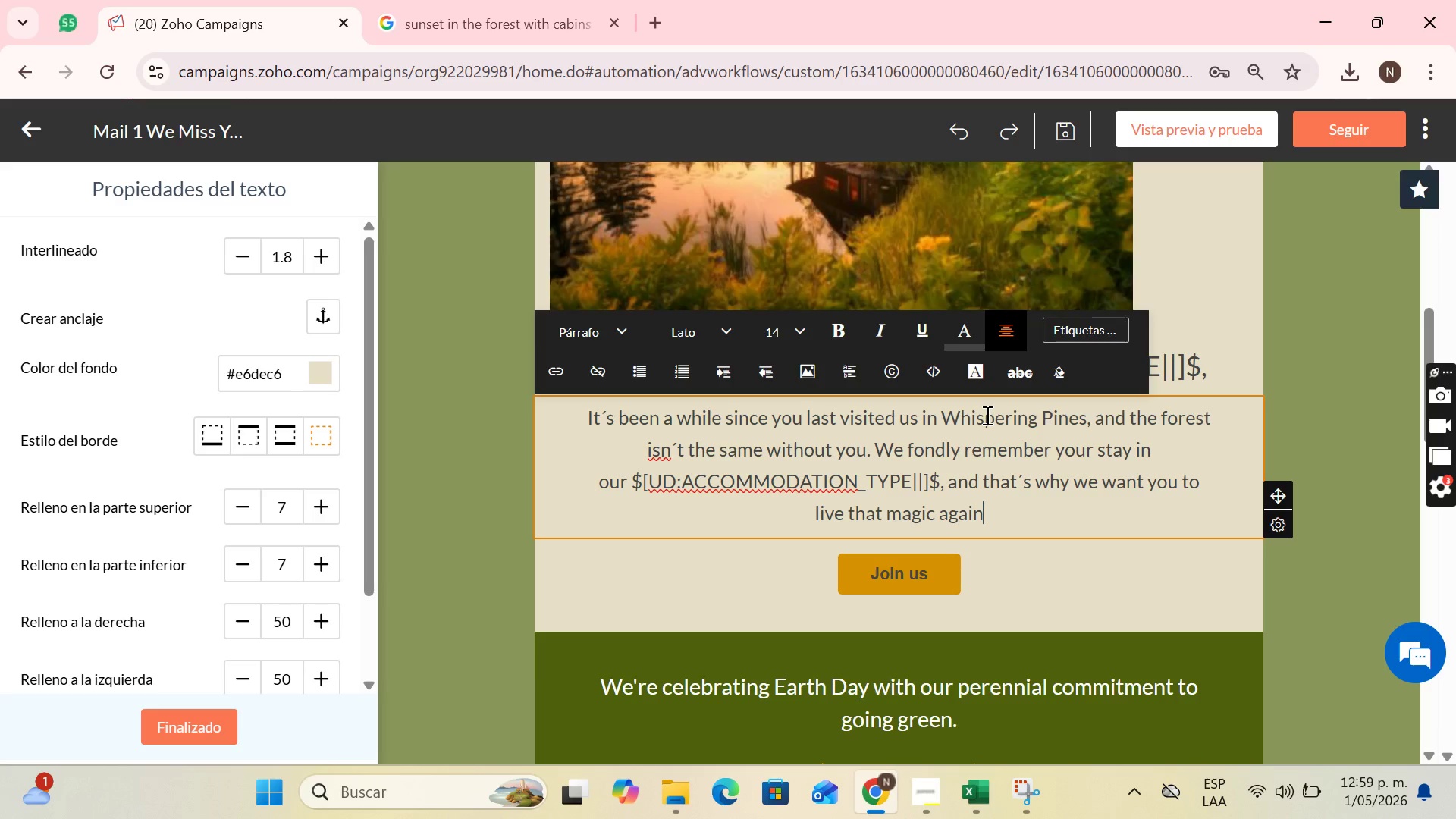 
wait(18.53)
 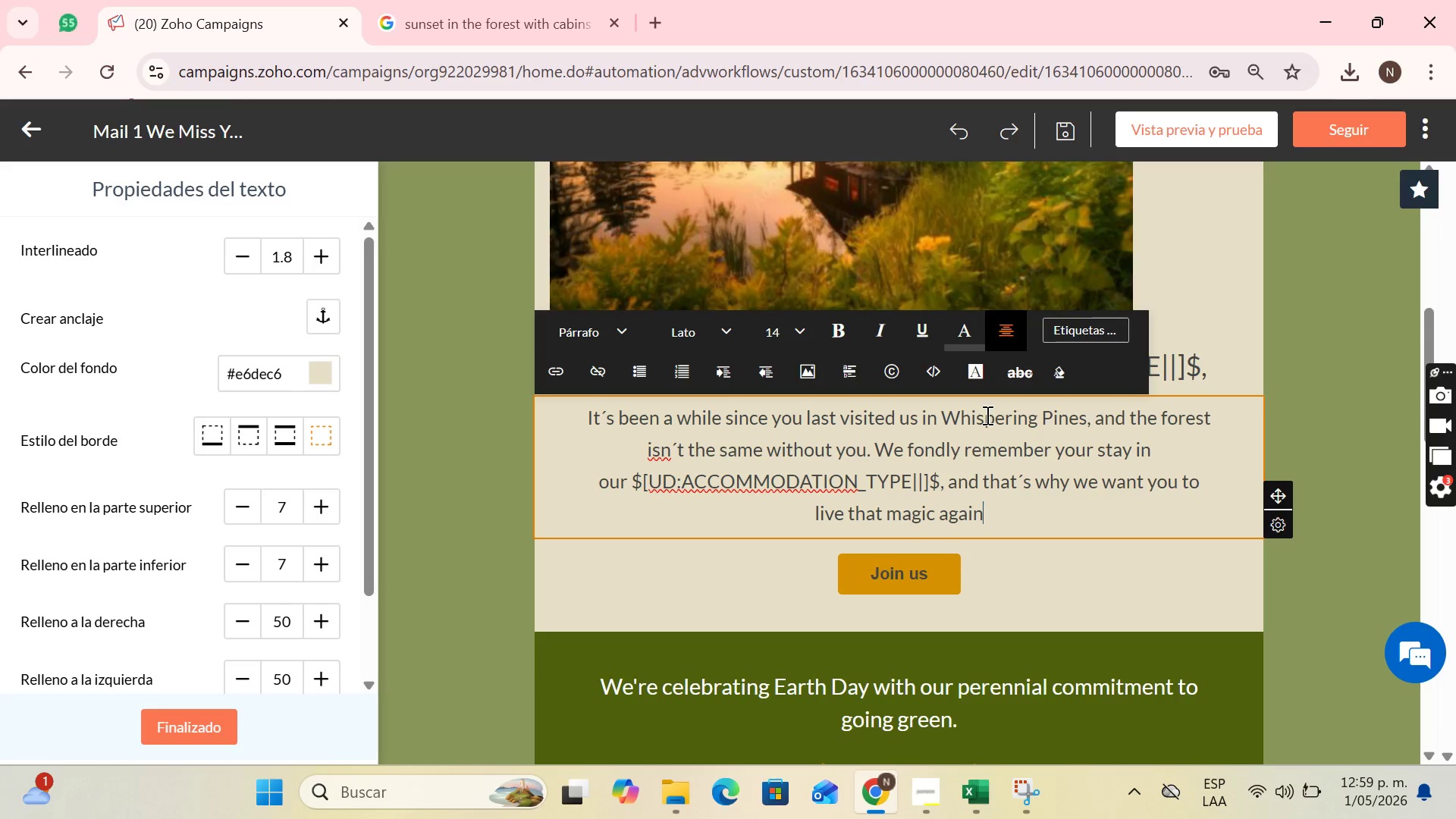 
scroll: coordinate [1126, 497], scroll_direction: down, amount: 1.0
 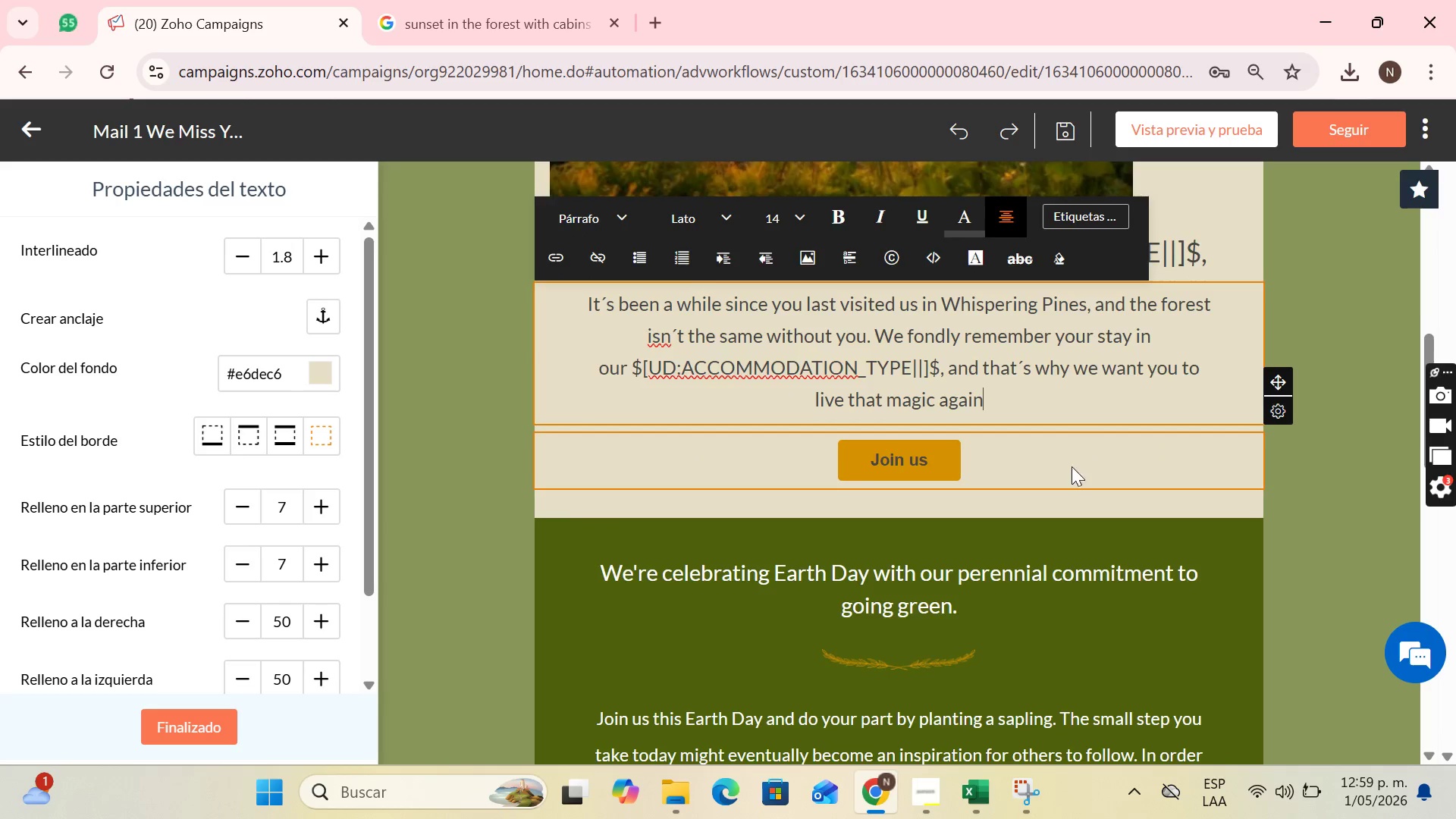 
scroll: coordinate [1075, 481], scroll_direction: up, amount: 1.0
 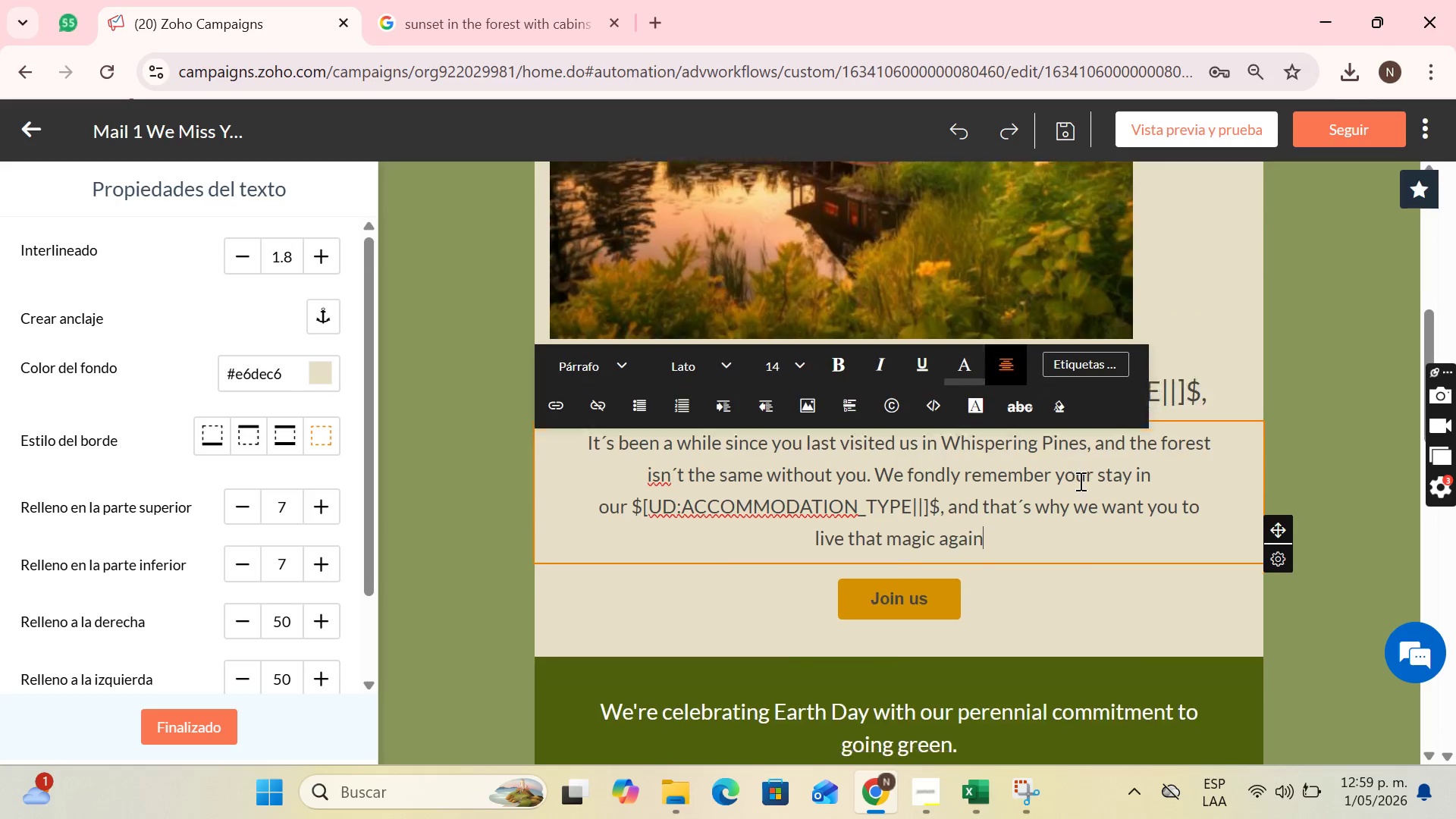 
scroll: coordinate [1078, 480], scroll_direction: down, amount: 1.0
 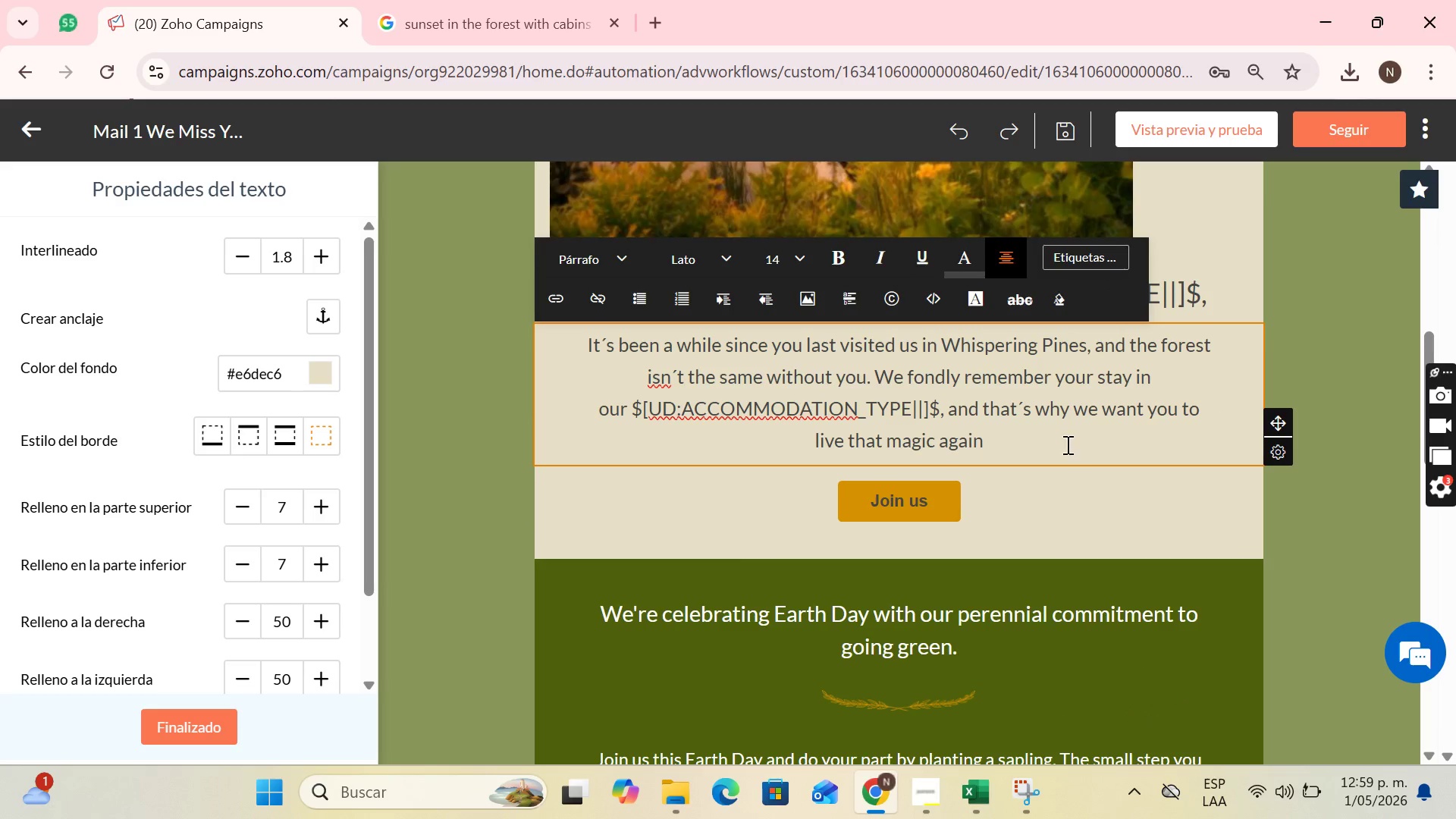 
key(Enter)
 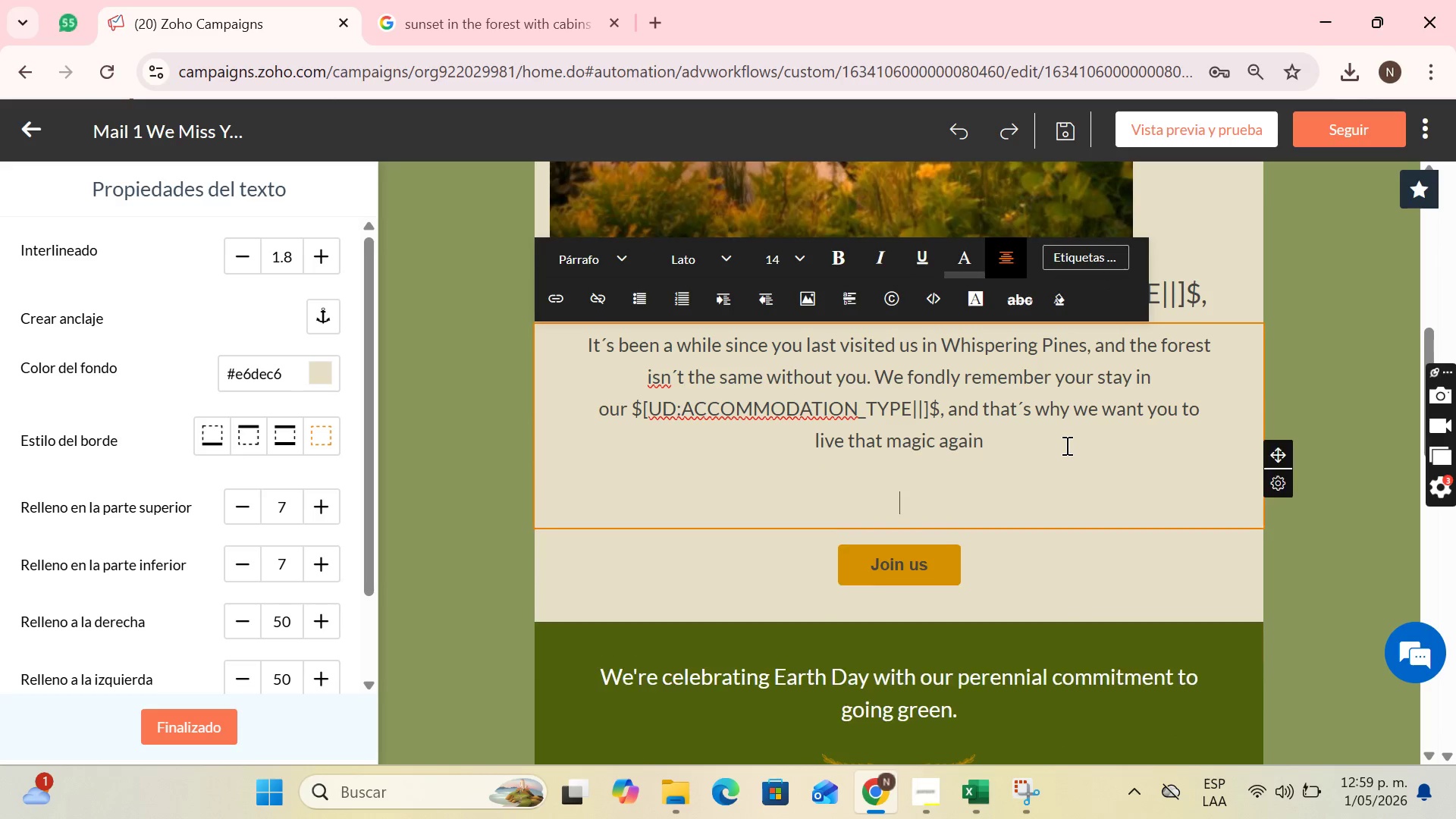 
key(Enter)
 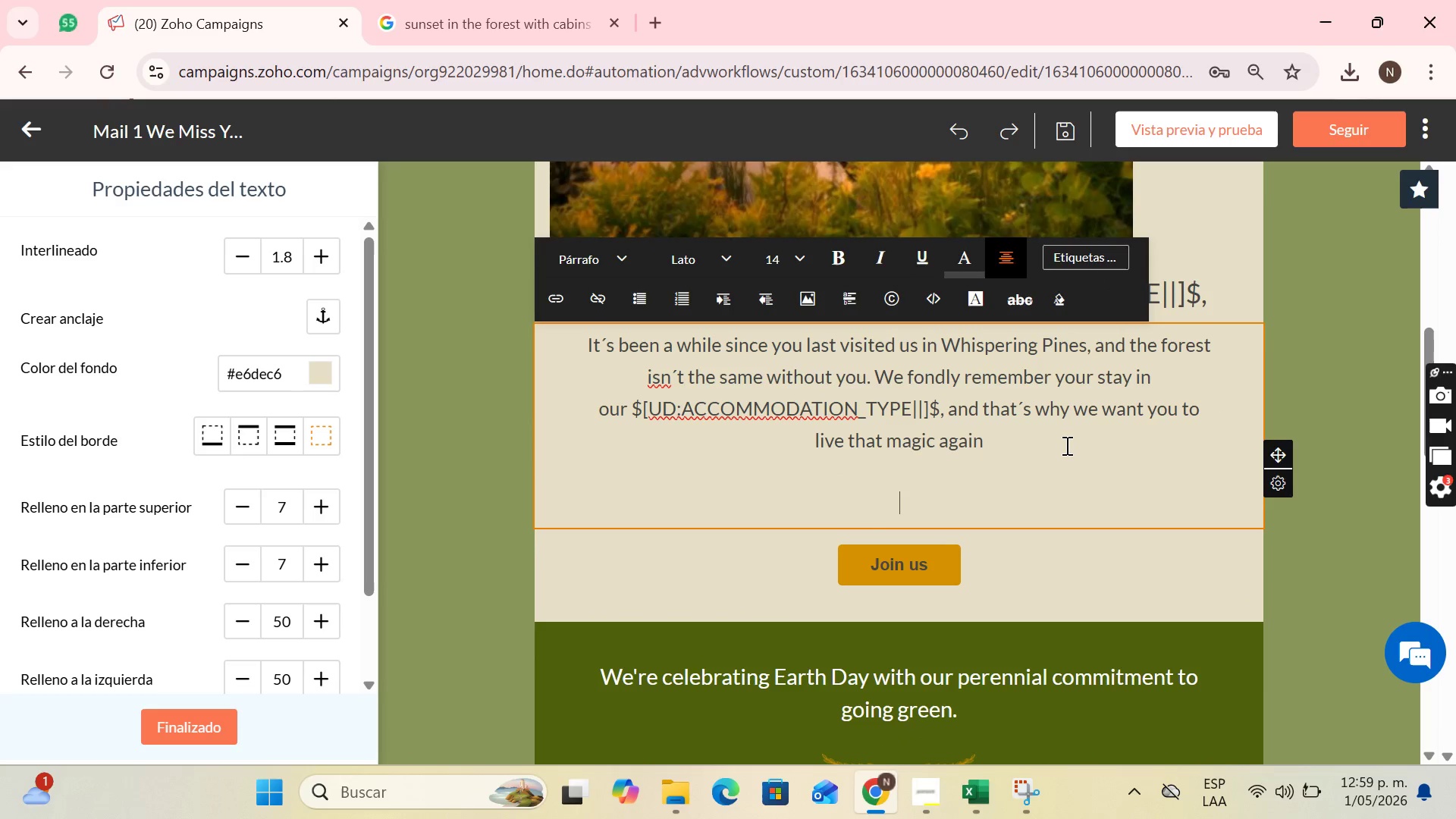 
scroll: coordinate [1044, 507], scroll_direction: down, amount: 2.0
 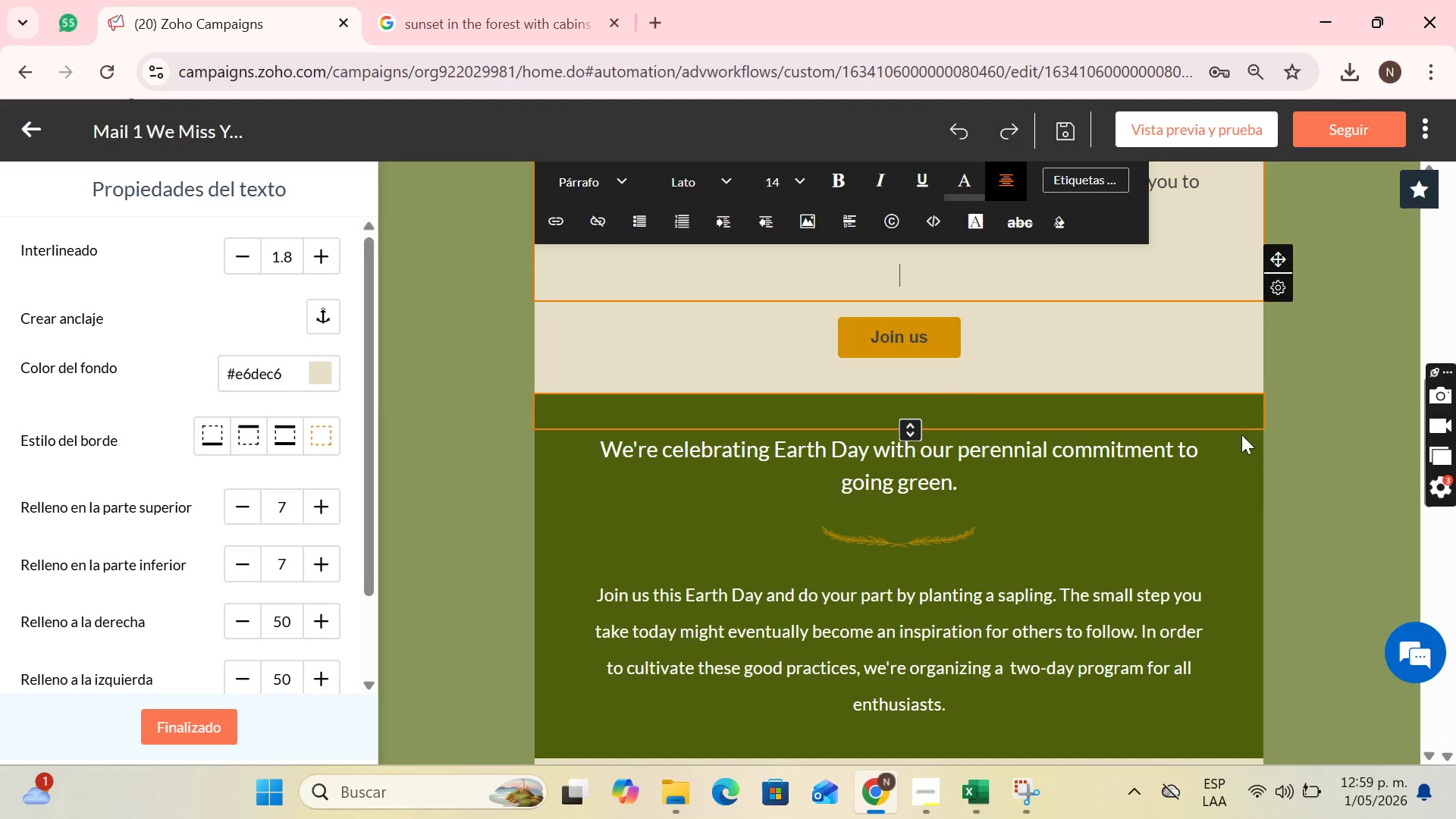 
left_click([1241, 454])
 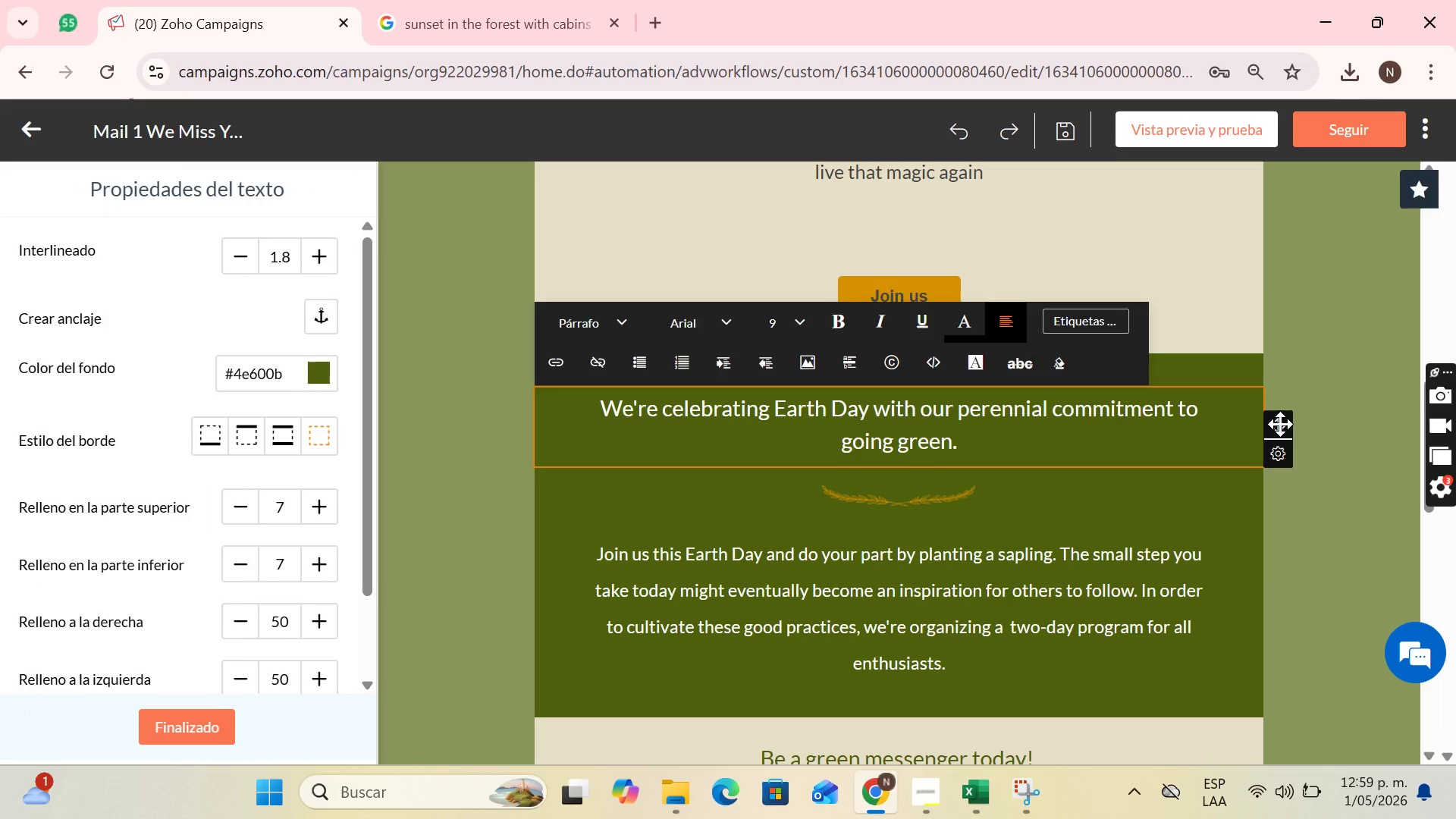 
left_click_drag(start_coordinate=[1280, 424], to_coordinate=[1177, 425])
 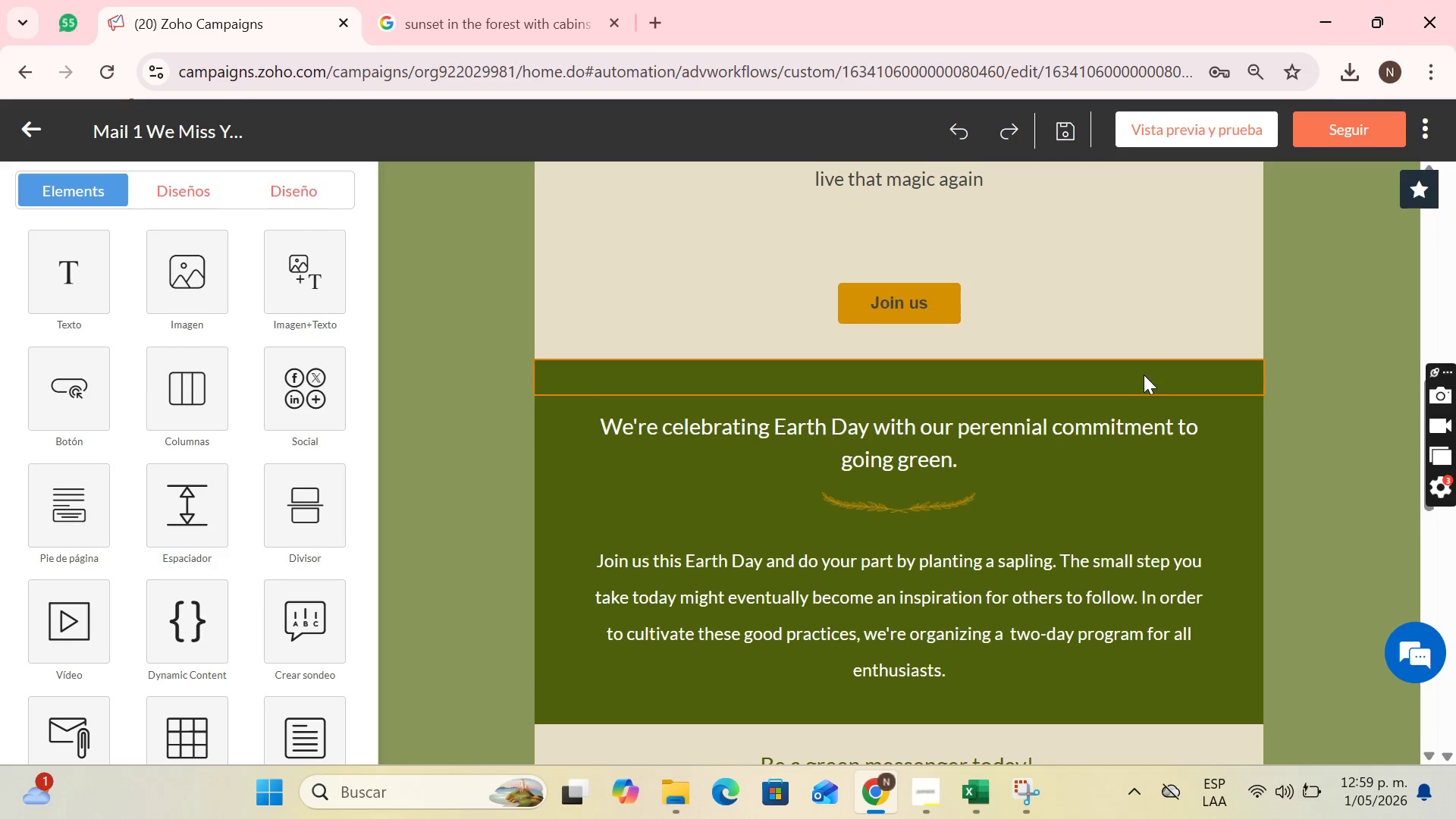 
scroll: coordinate [1115, 402], scroll_direction: none, amount: 0.0
 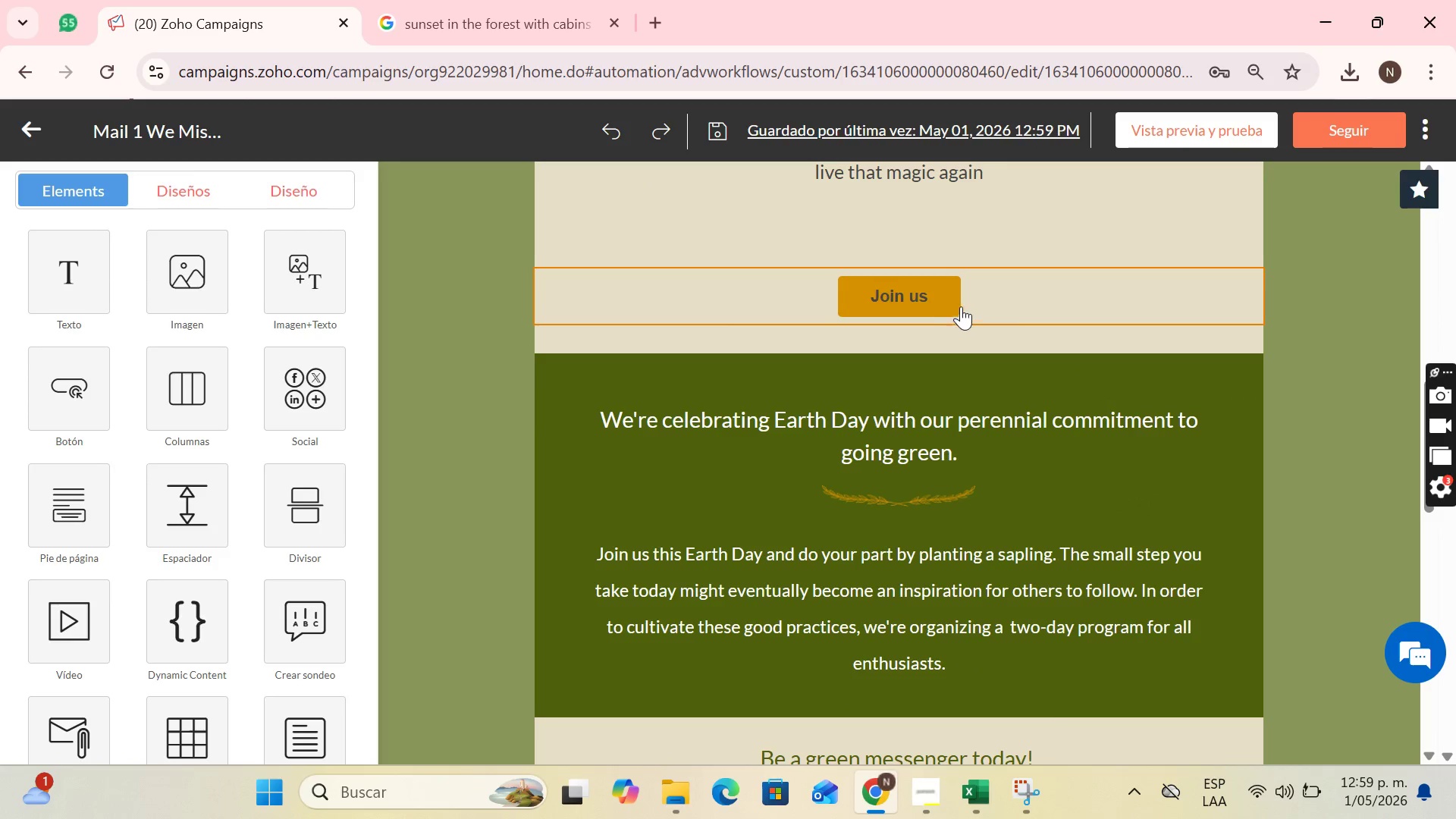 
scroll: coordinate [962, 306], scroll_direction: up, amount: 3.0
 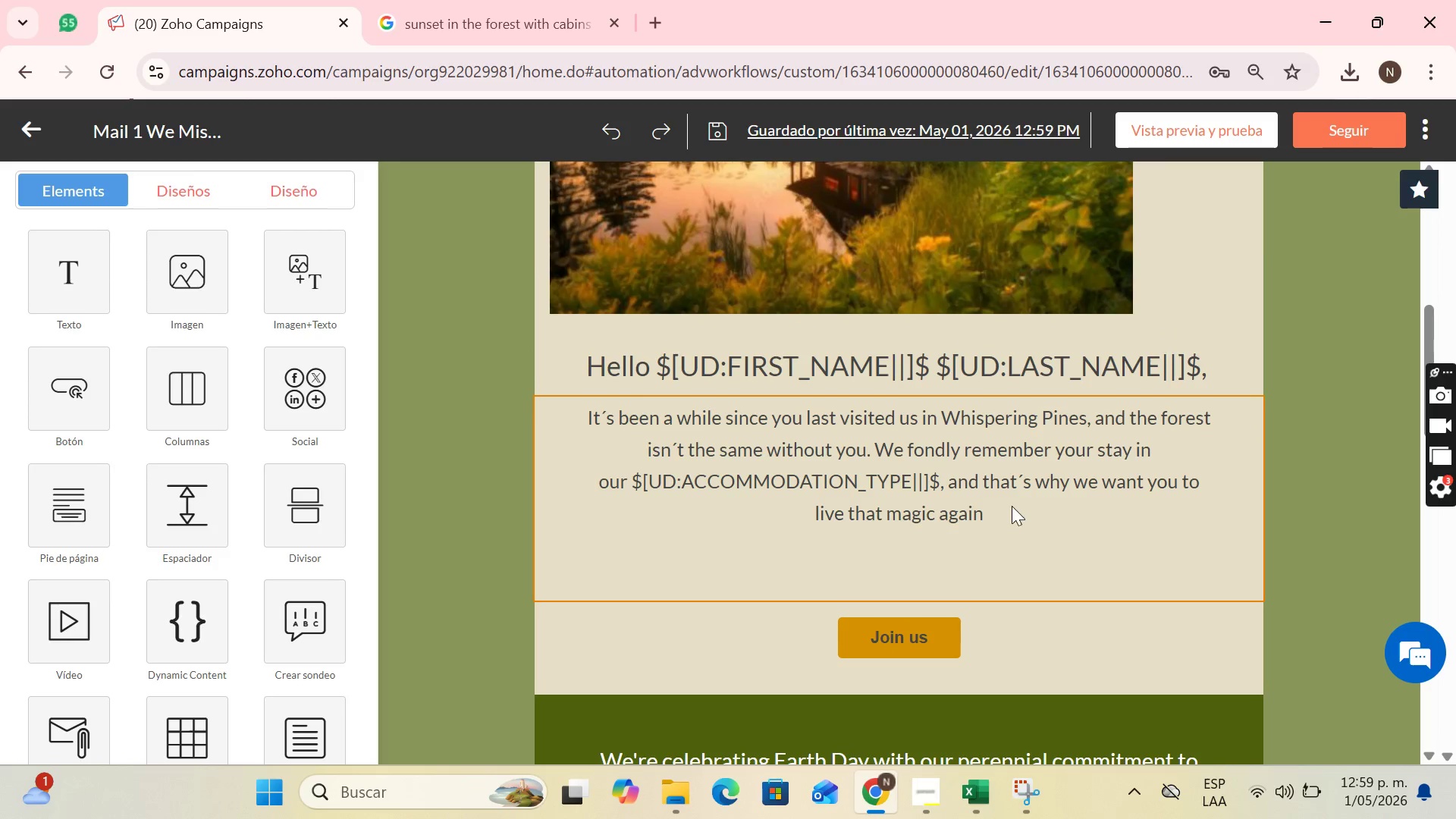 
left_click([1012, 508])
 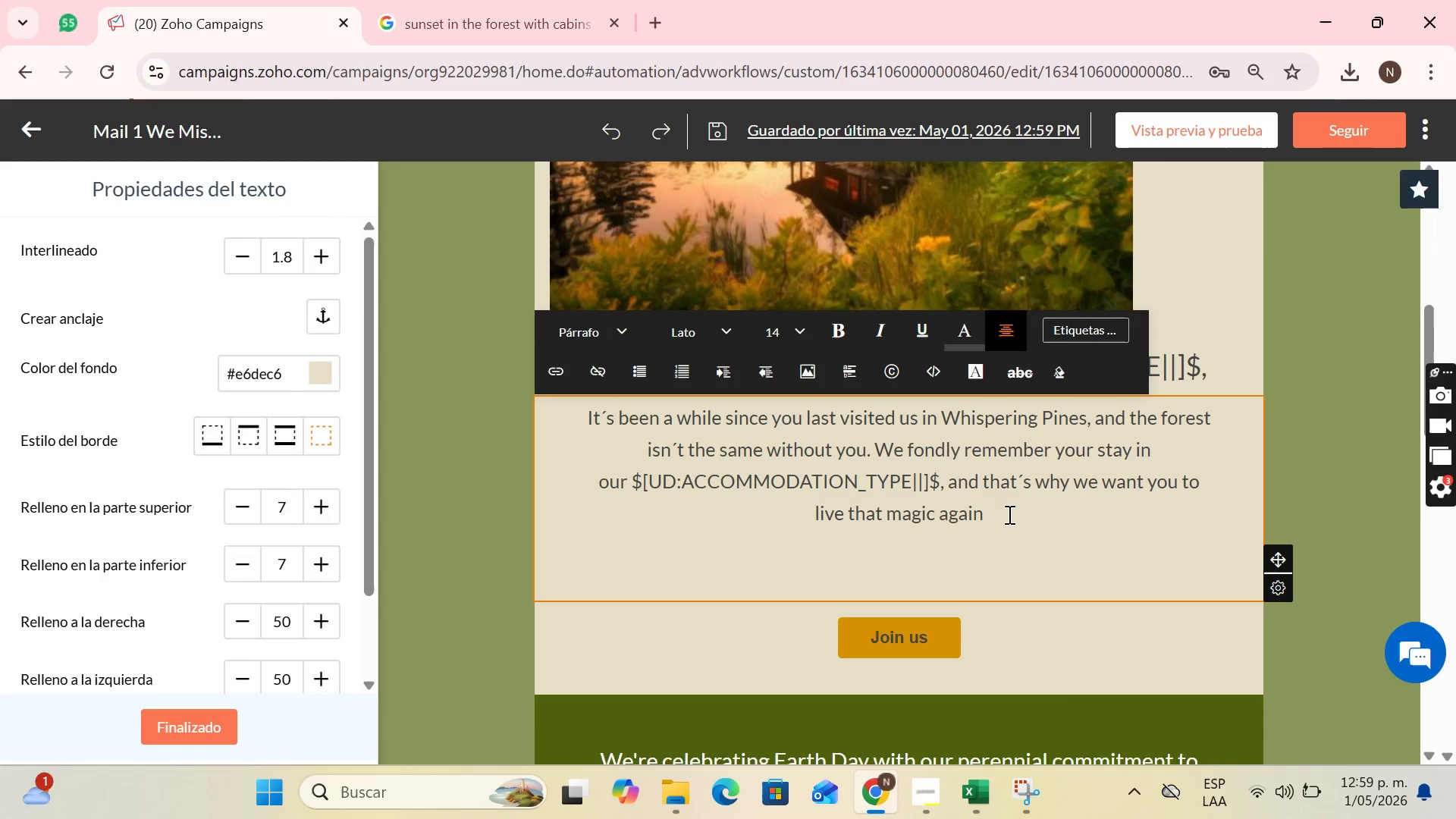 
key(Enter)
 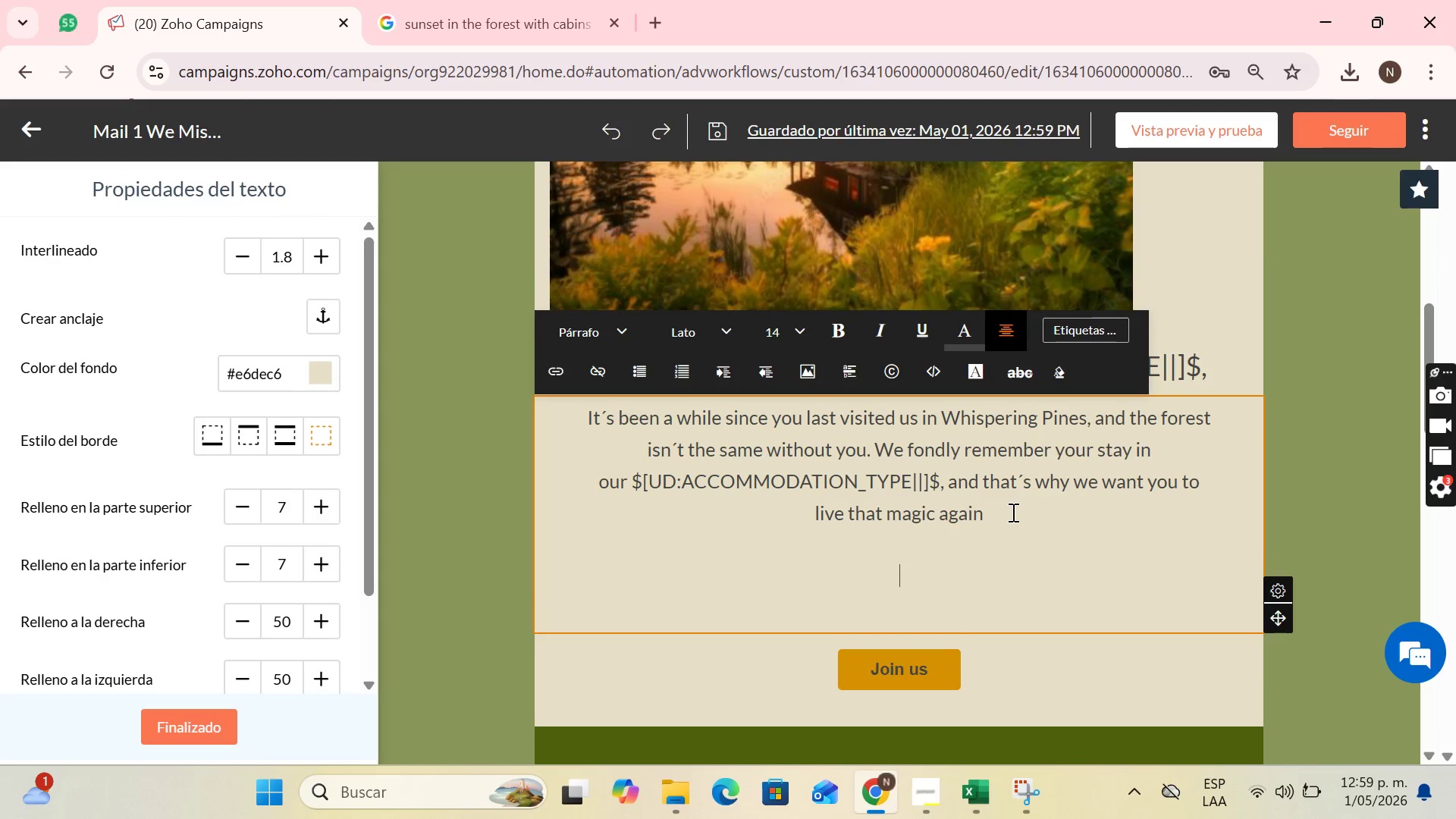 
key(ArrowDown)
 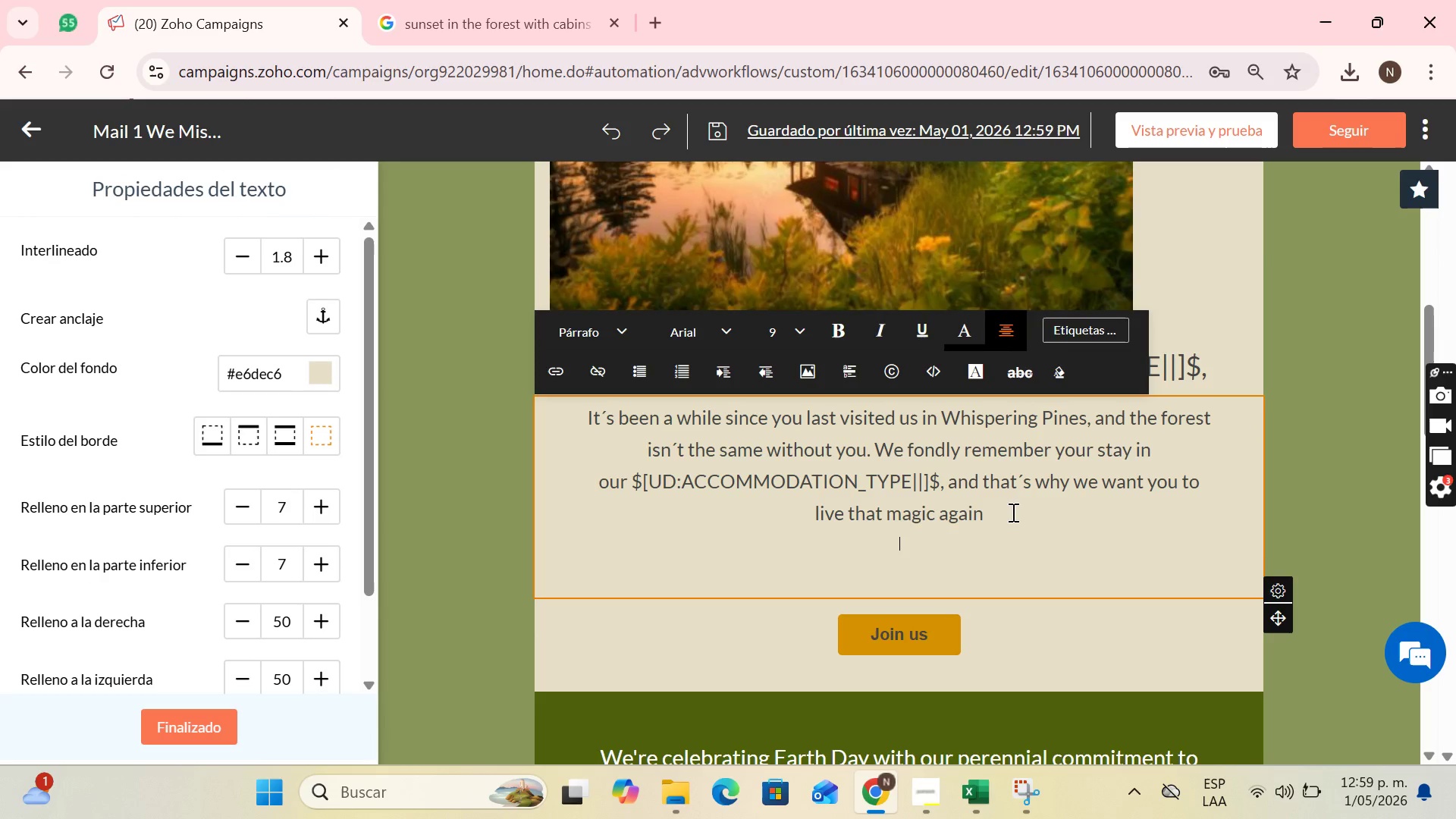 
key(Backspace)
 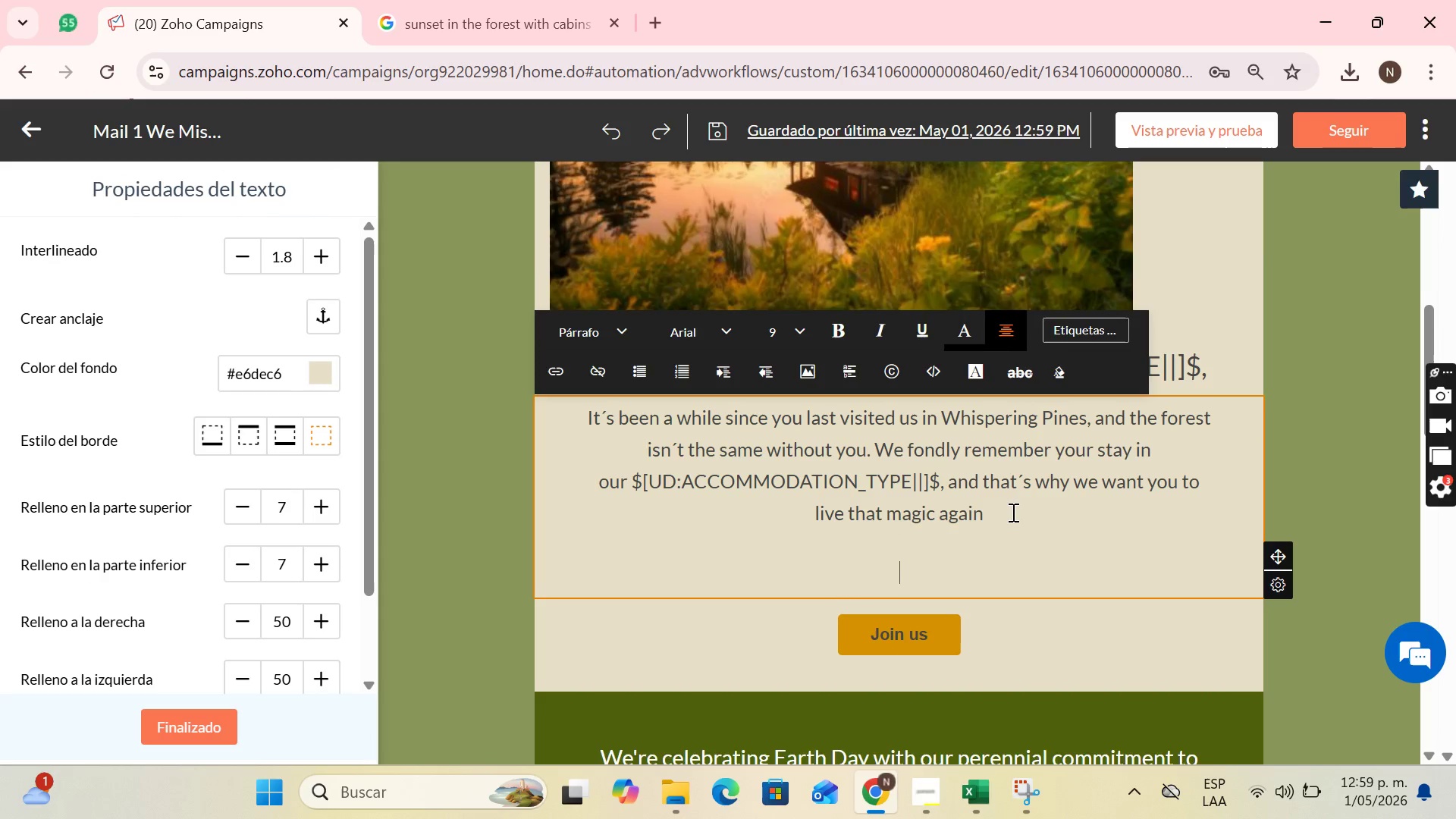 
key(ArrowDown)
 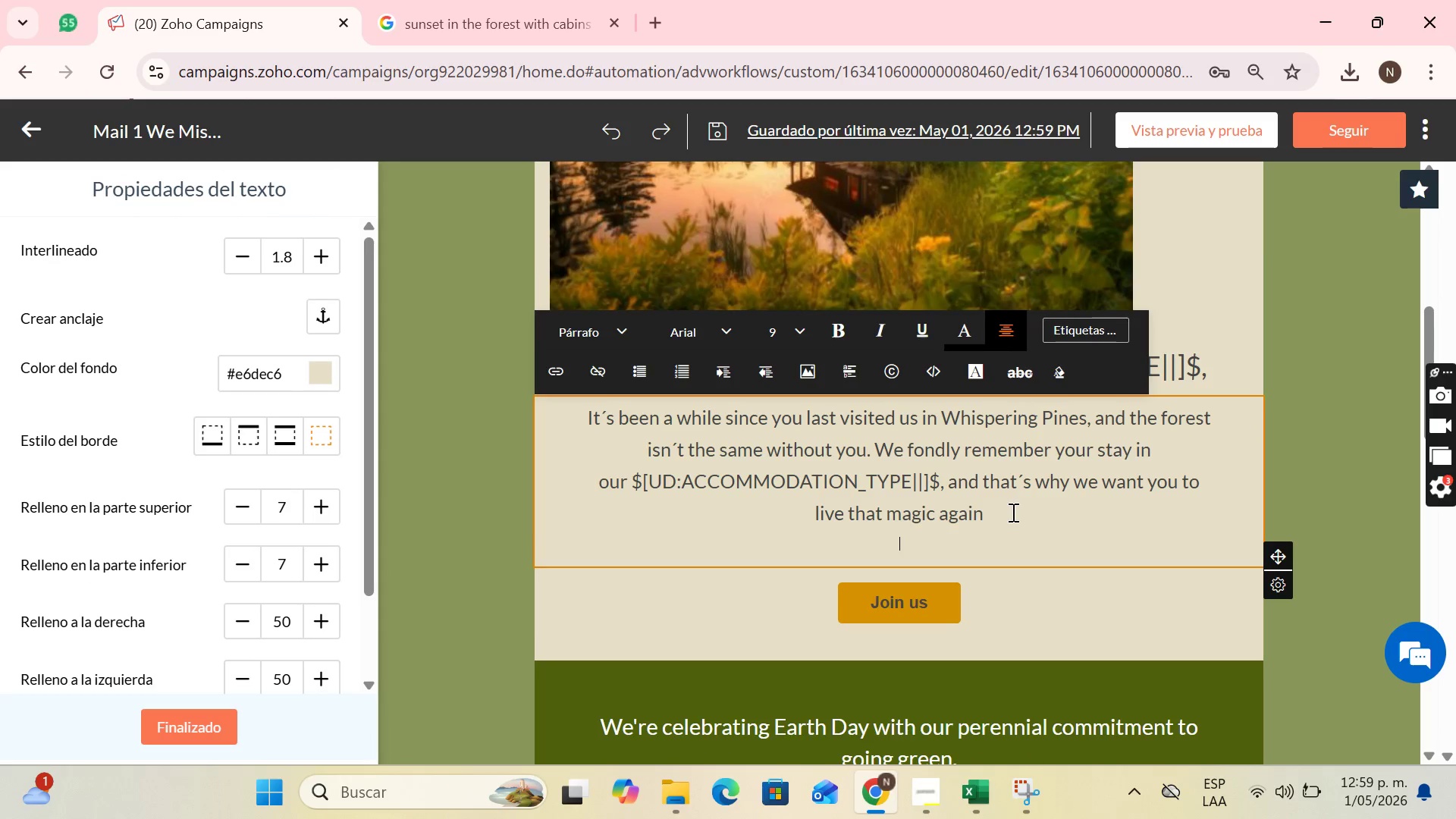 
key(Backspace)
 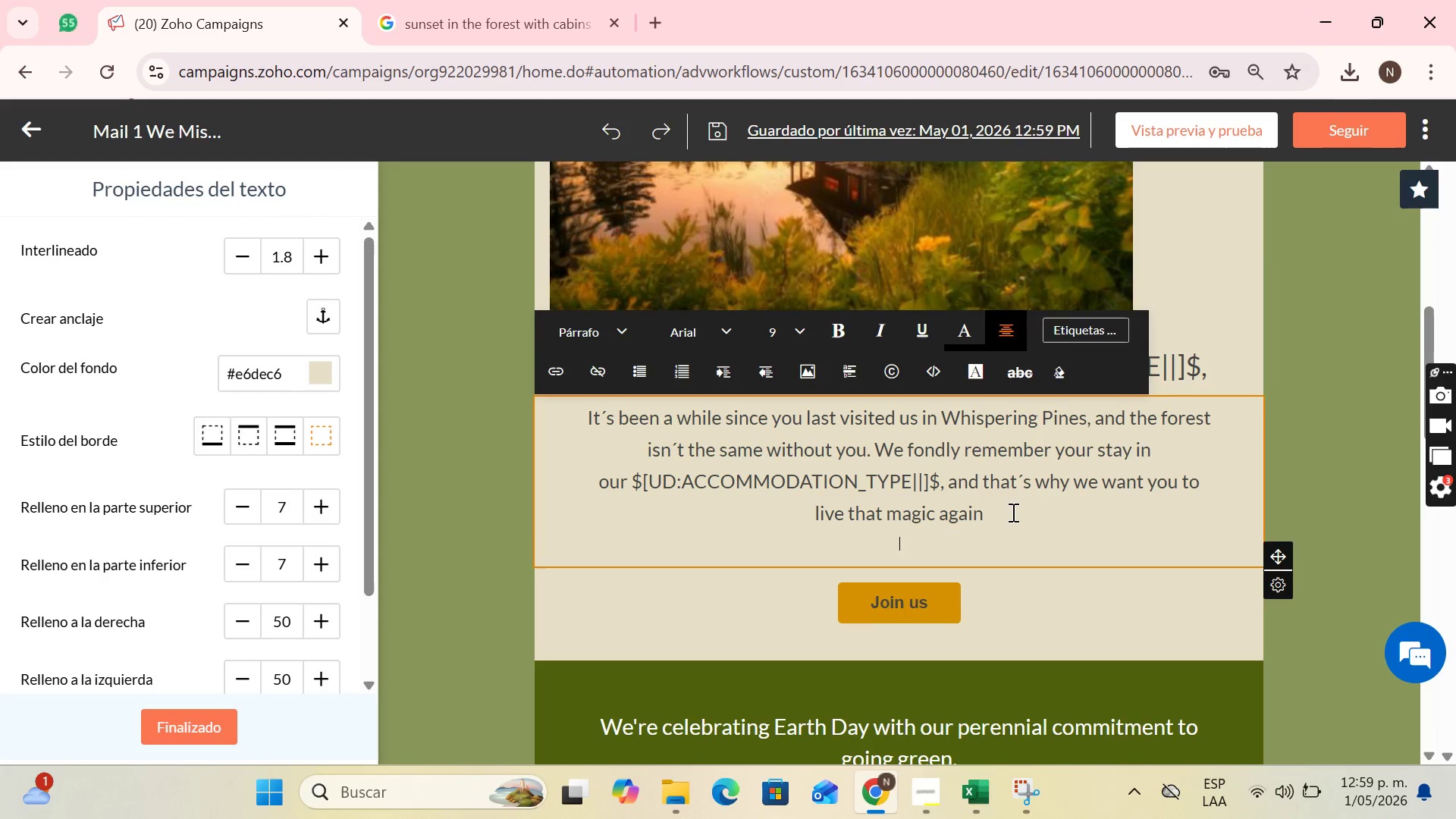 
key(Enter)
 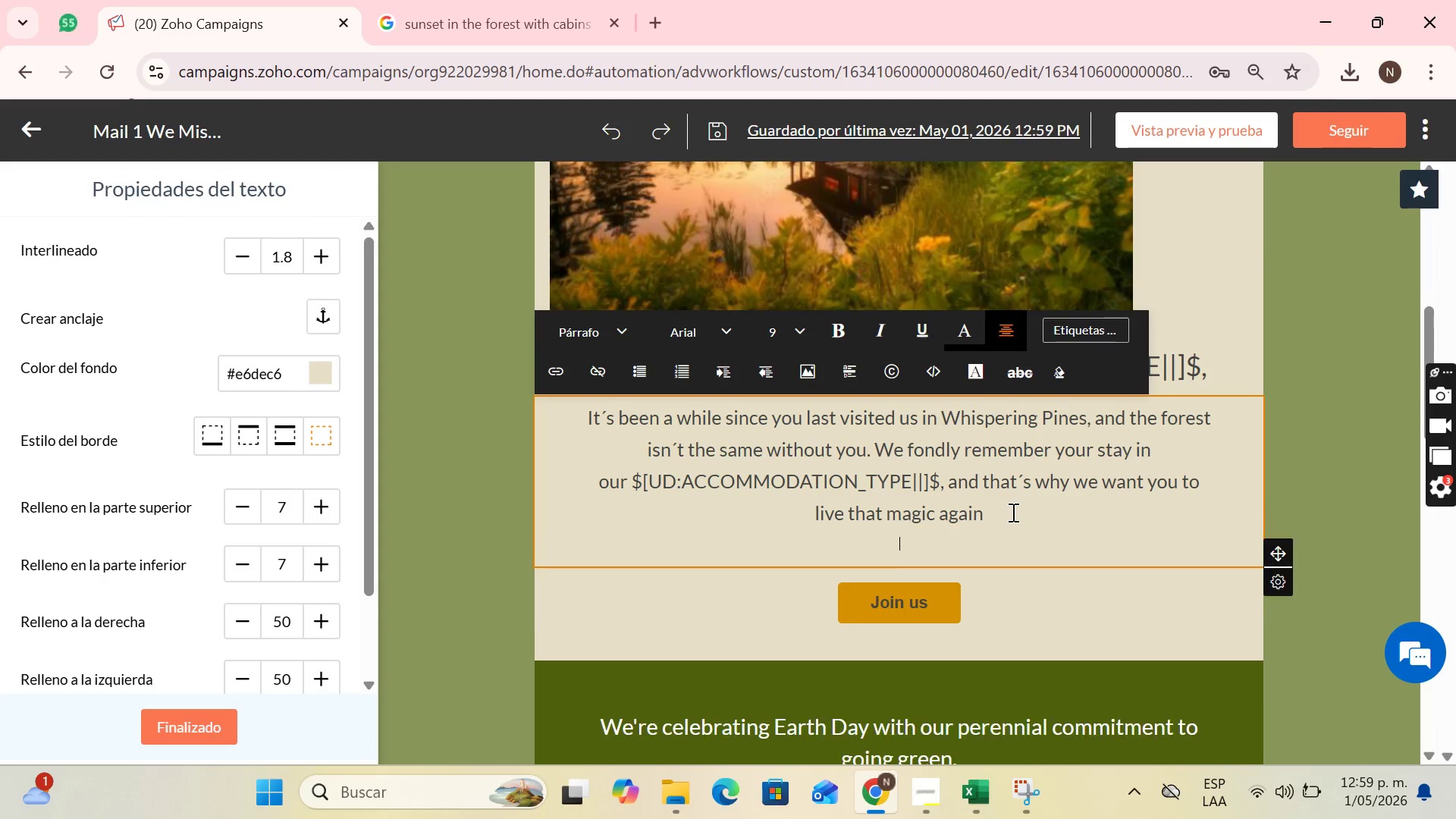 
key(Backspace)
 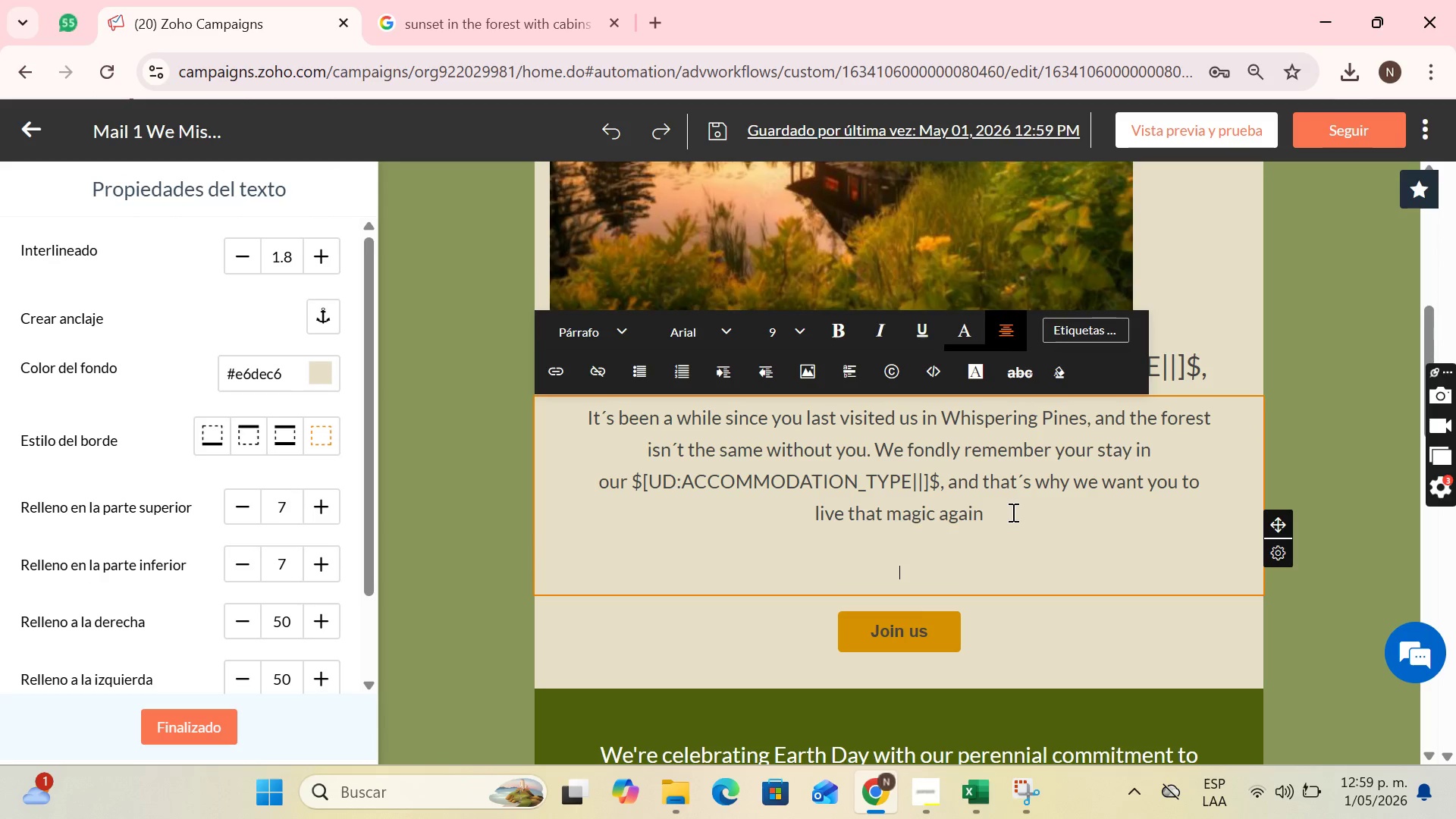 
key(Enter)
 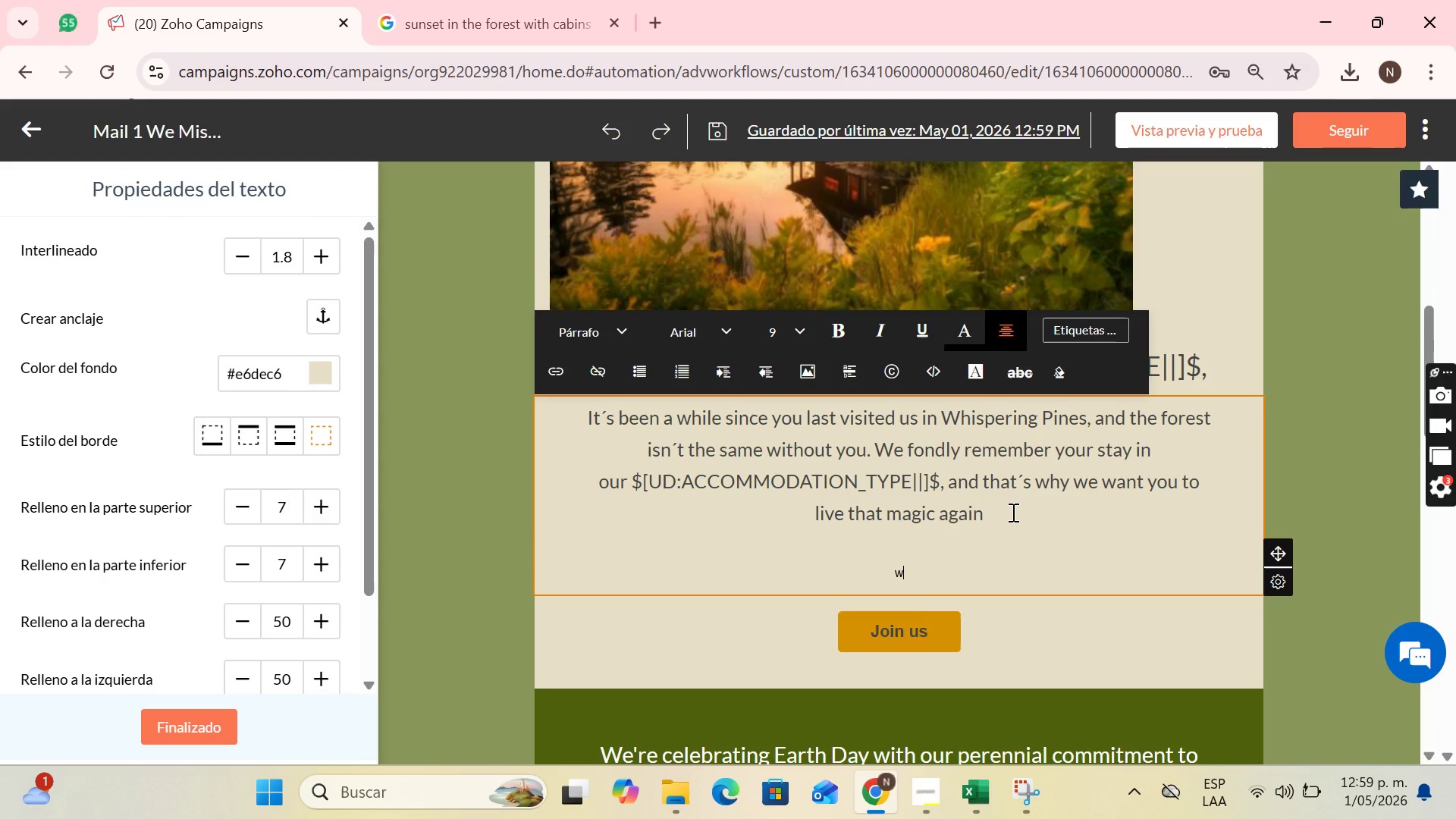 
key(W)
 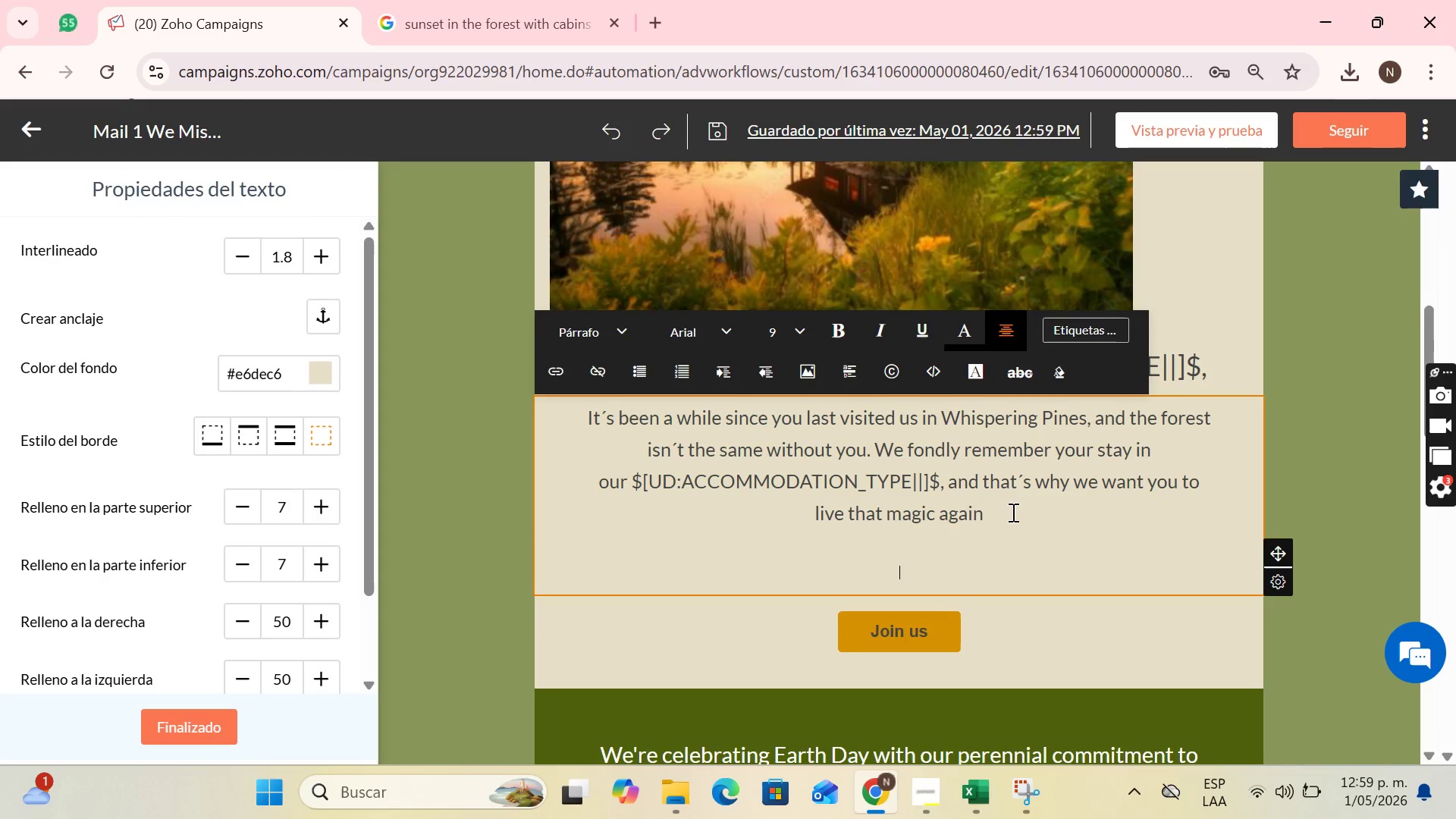 
key(Backspace)
 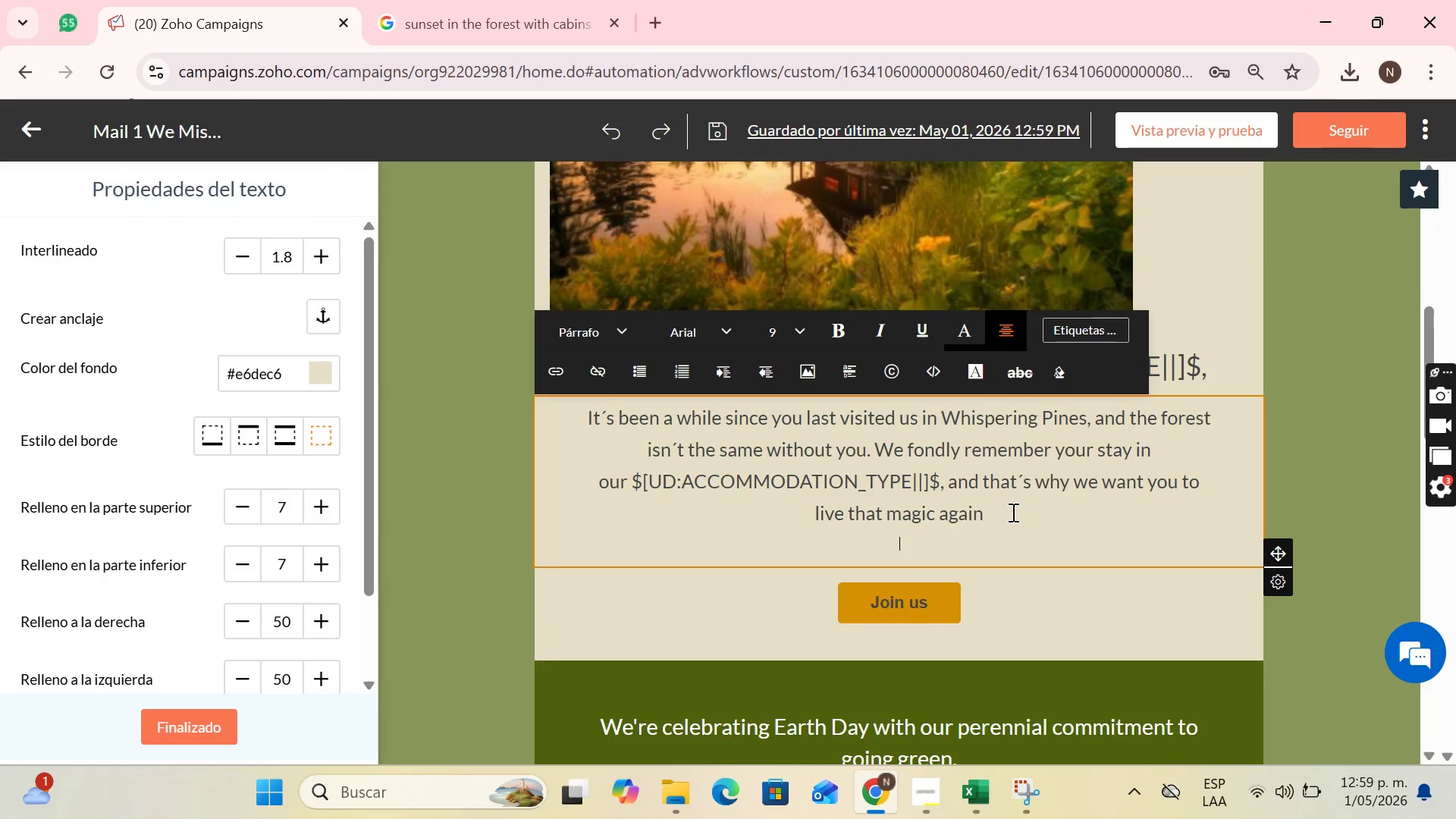 
key(Backspace)
 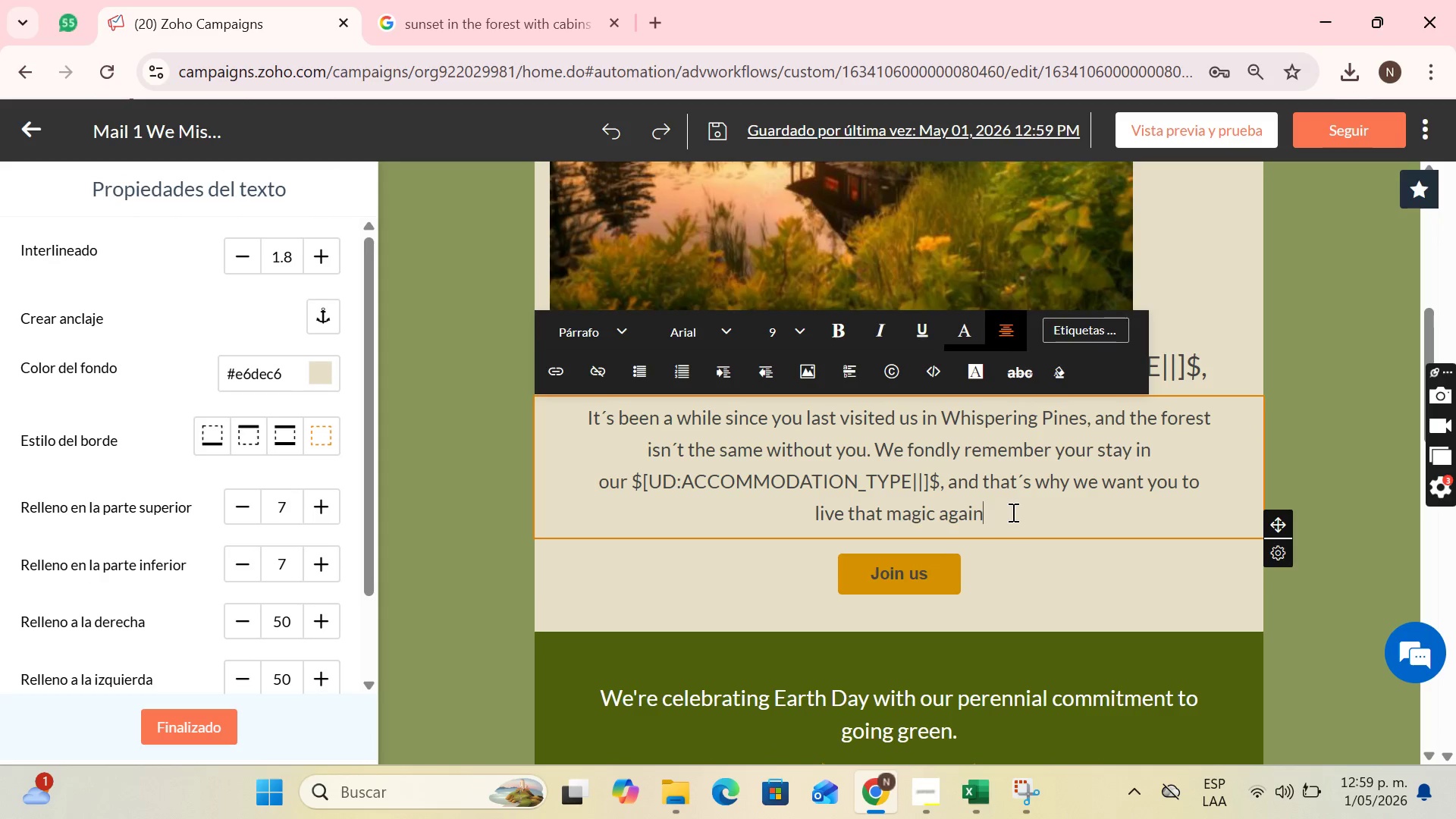 
key(Backspace)
 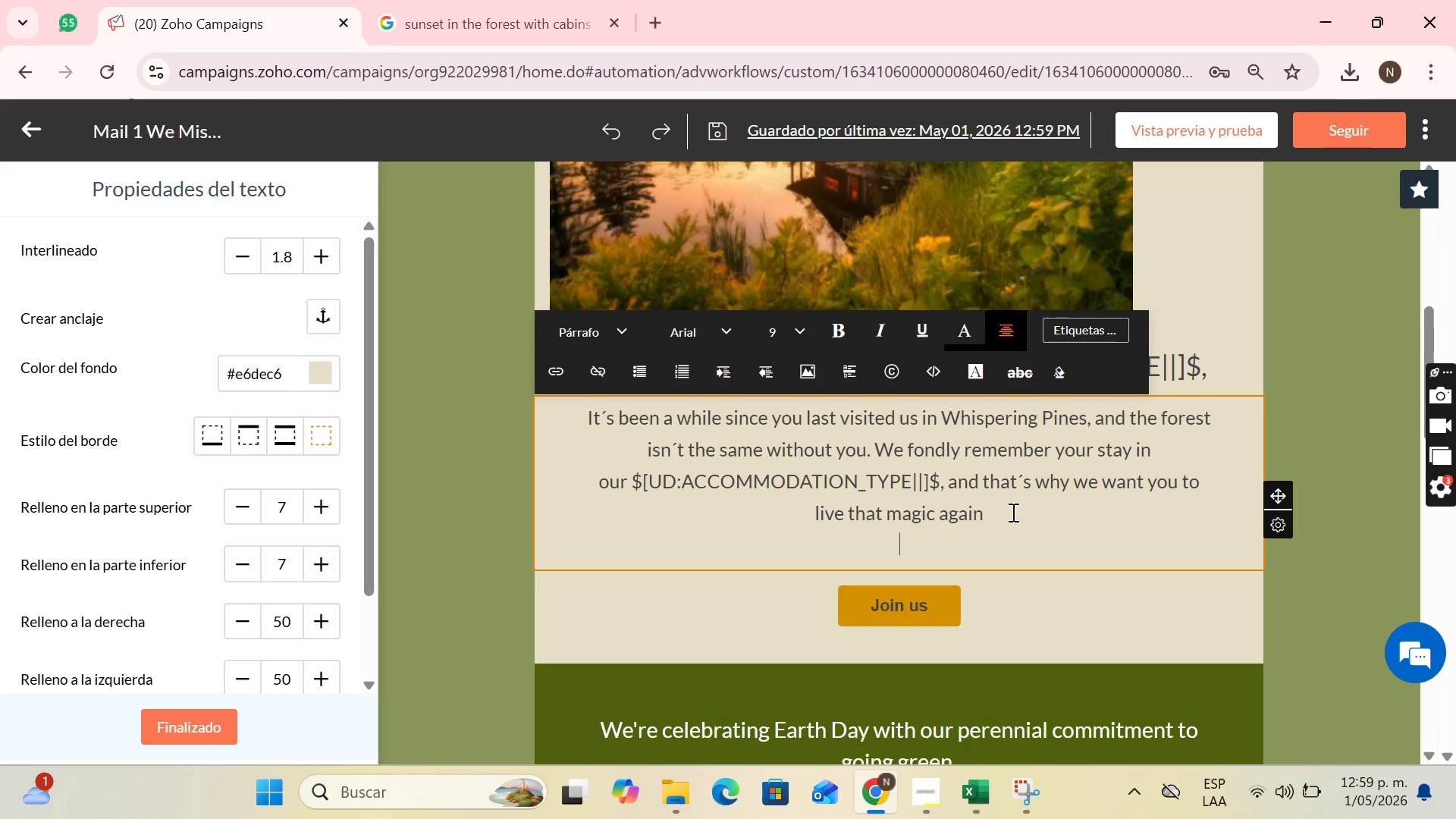 
key(Enter)
 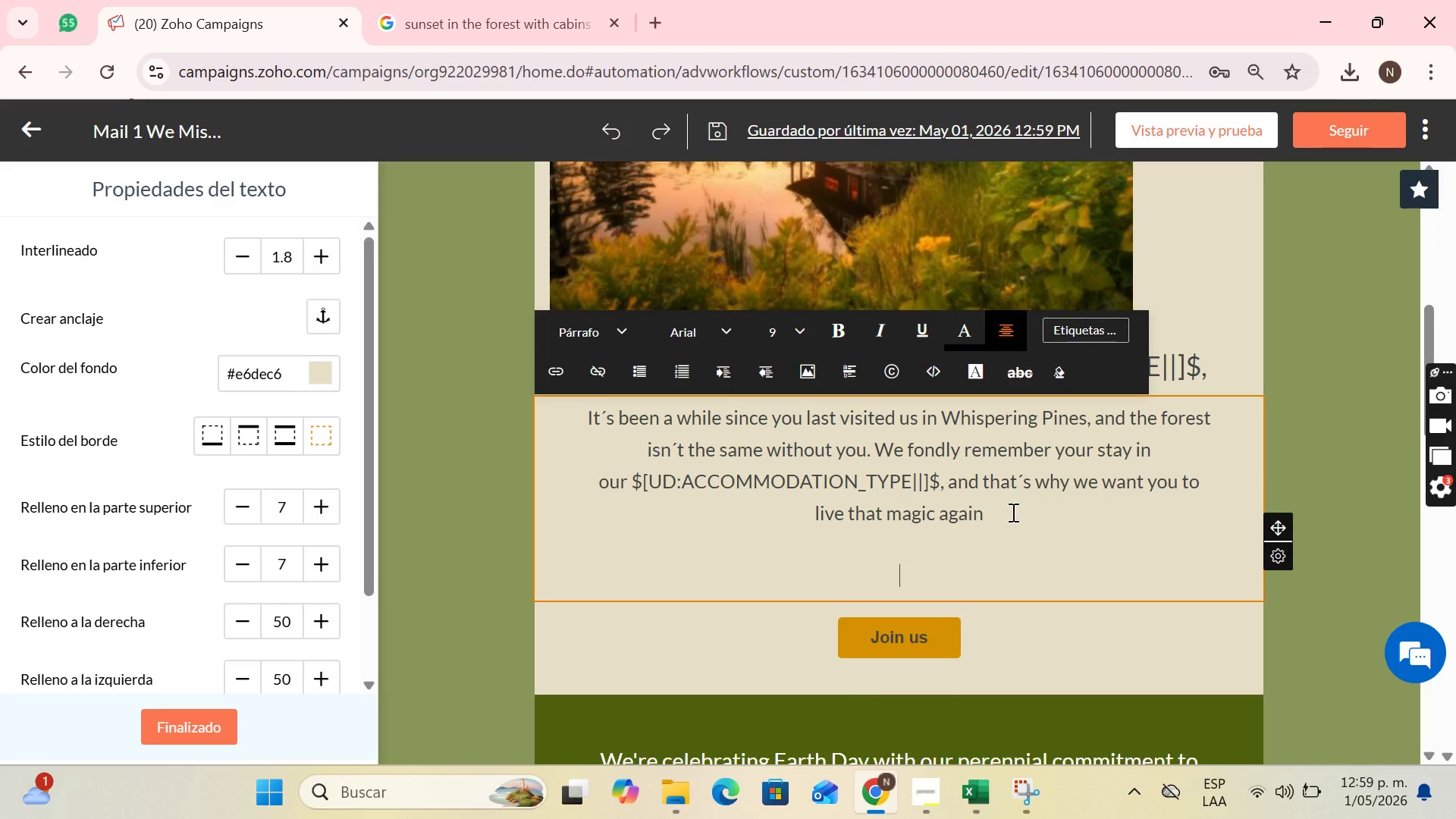 
key(Enter)
 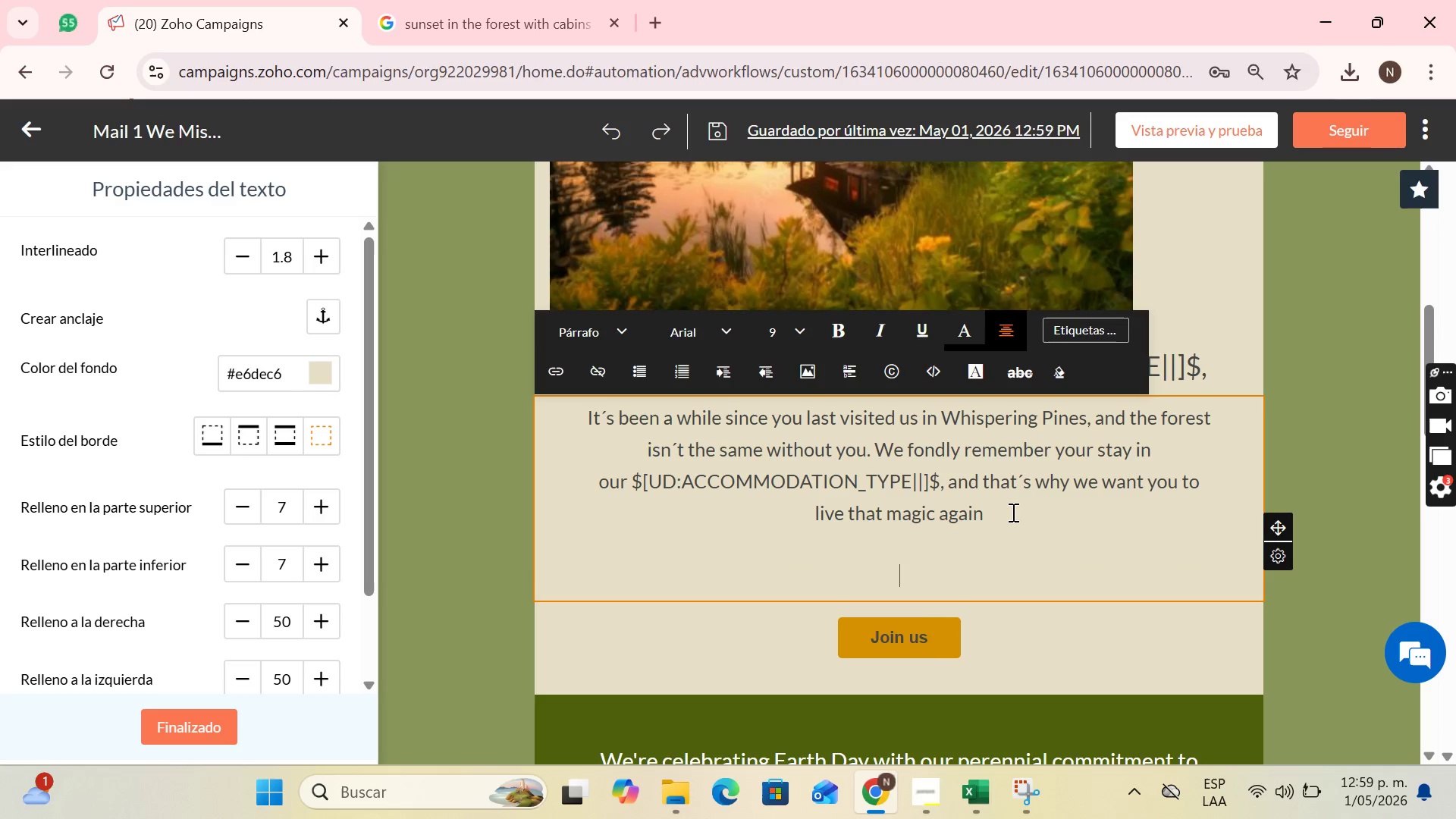 
type(As we know that you)
 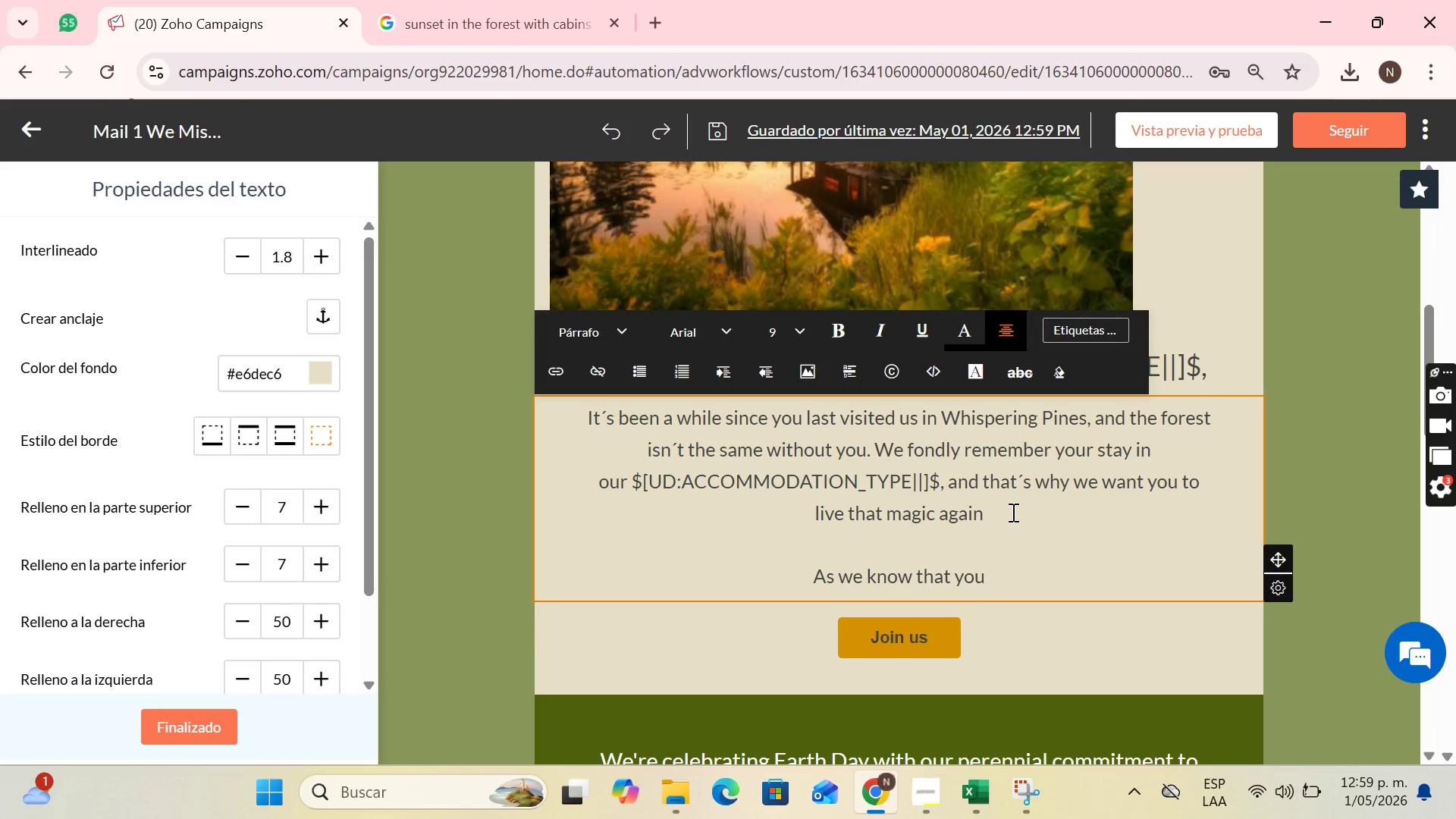 
type( are a loyak)
key(Backspace)
type(l guest, whit a )
key(Backspace)
key(Backspace)
key(Backspace)
key(Backspace)
key(Backspace)
key(Backspace)
type(ith a total of )
 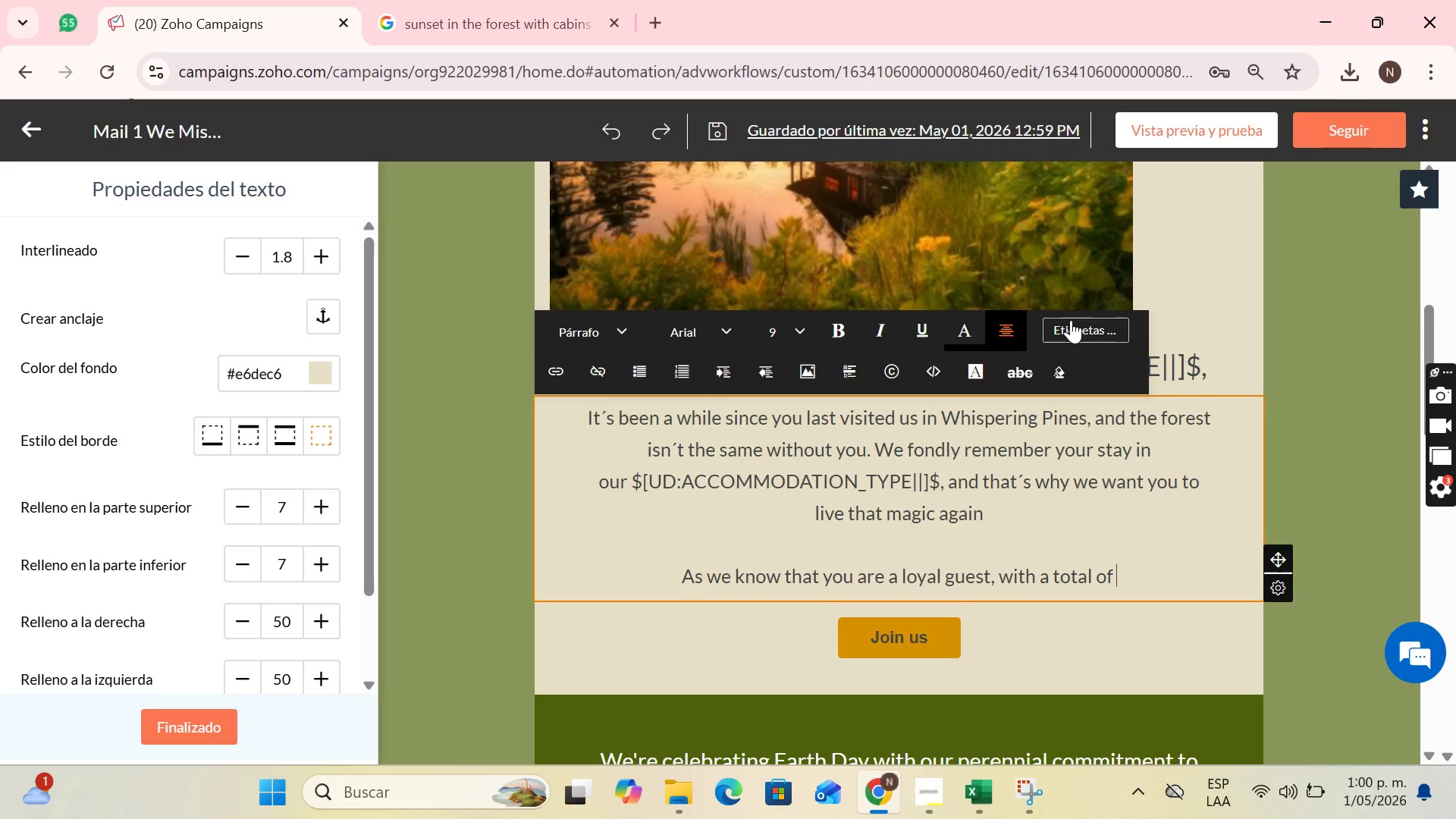 
left_click([1071, 321])
 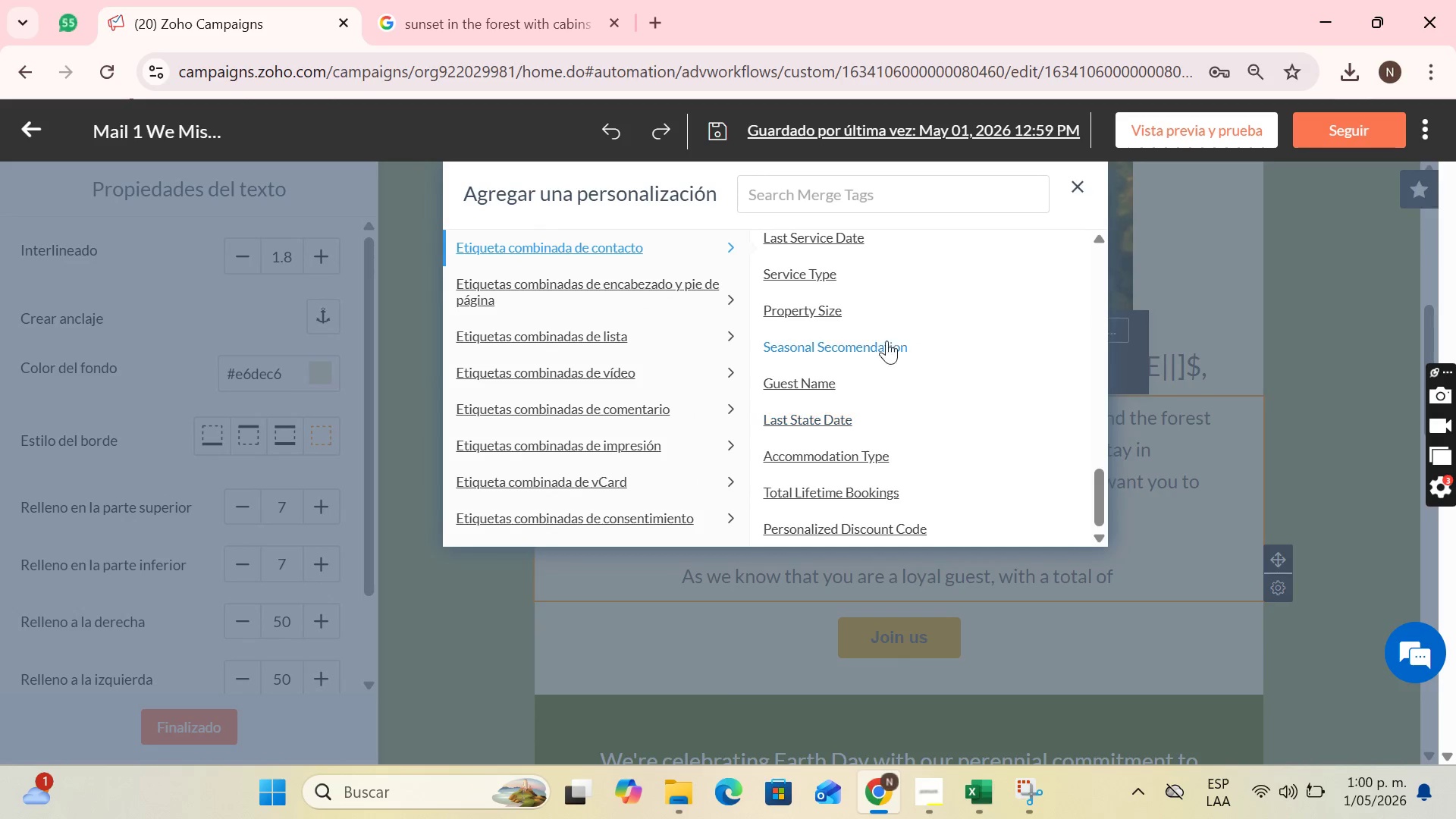 
scroll: coordinate [883, 363], scroll_direction: down, amount: 5.0
 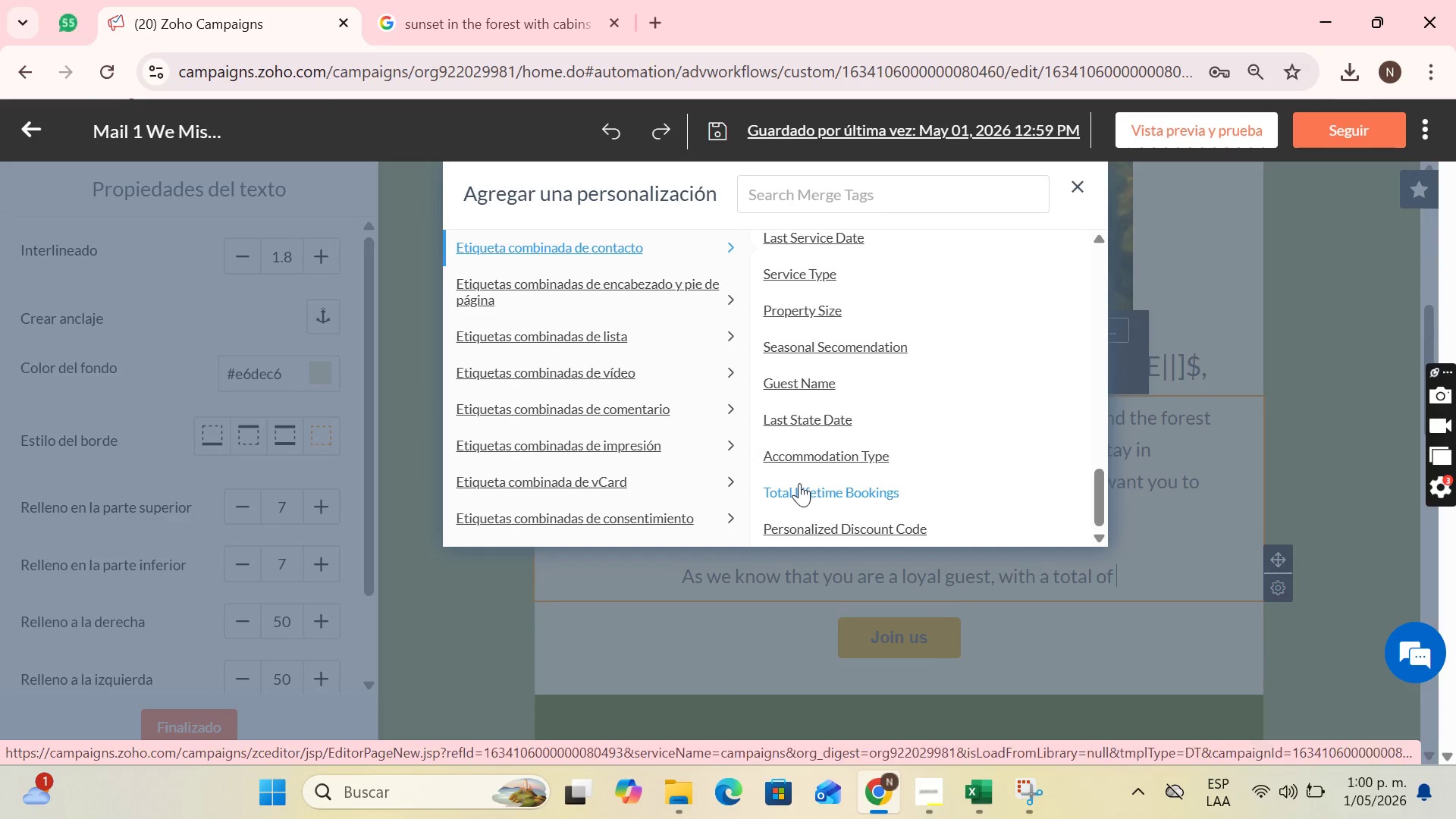 
left_click([798, 485])
 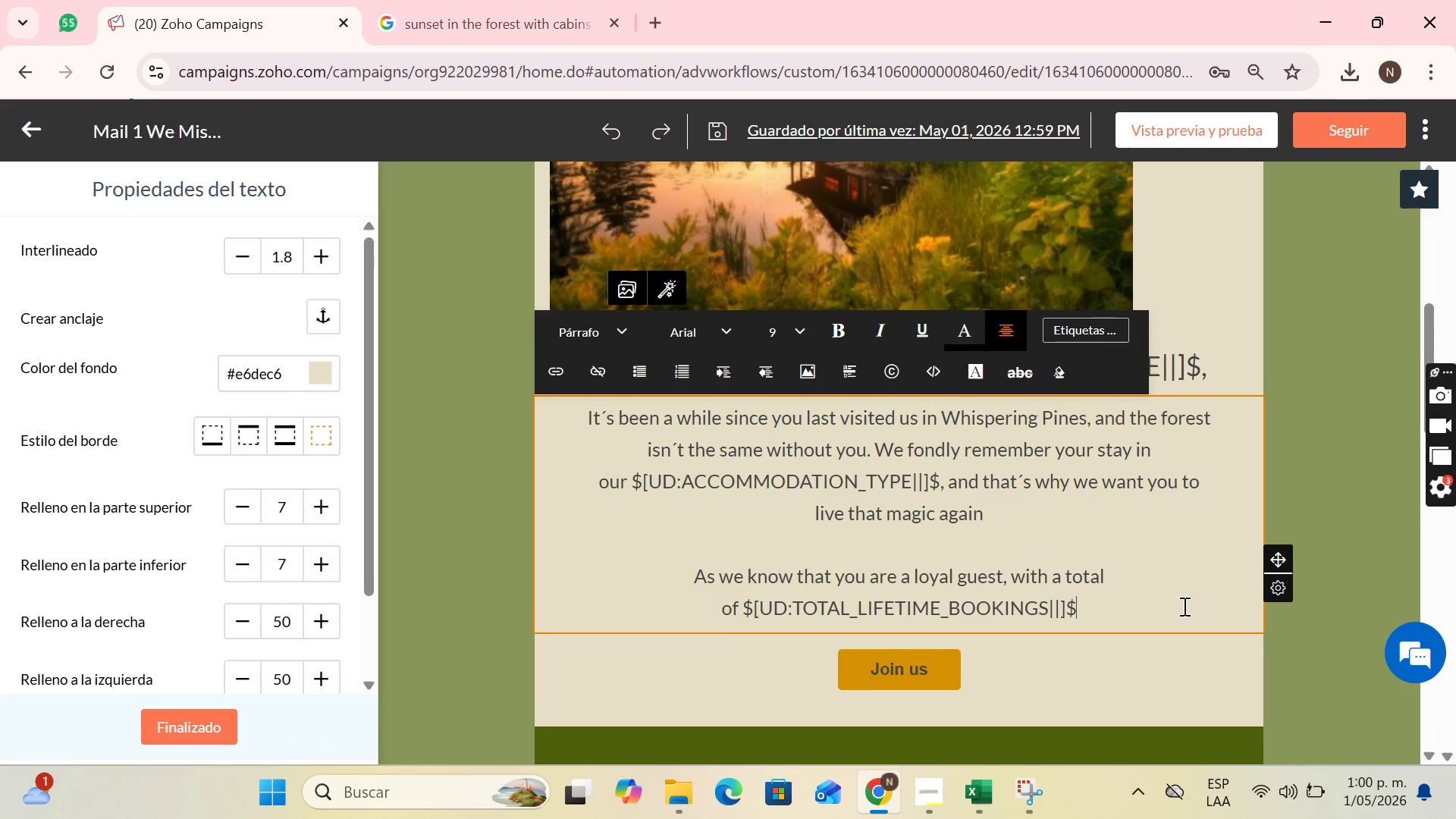 
key(Comma)
 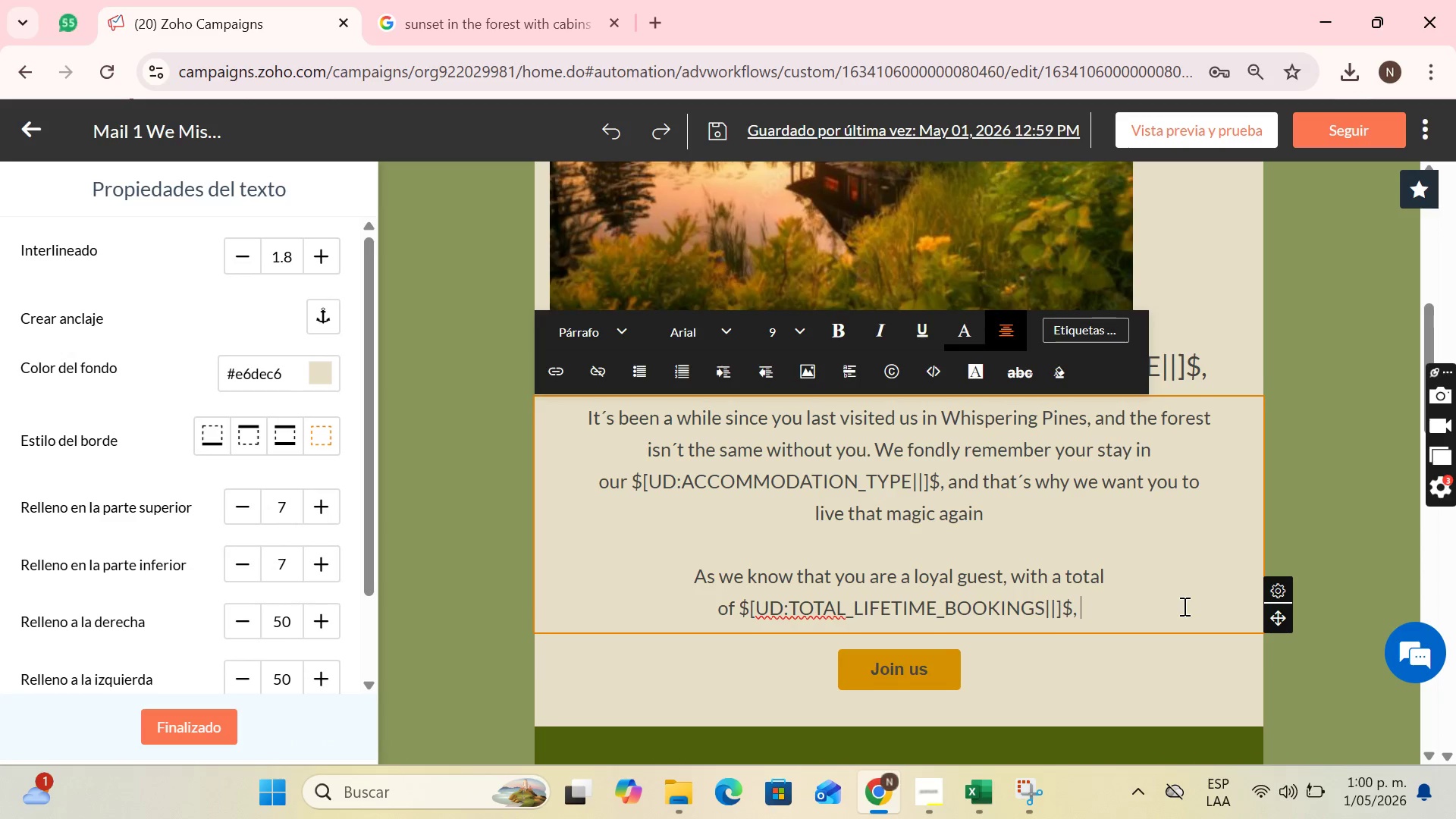 
key(Space)
 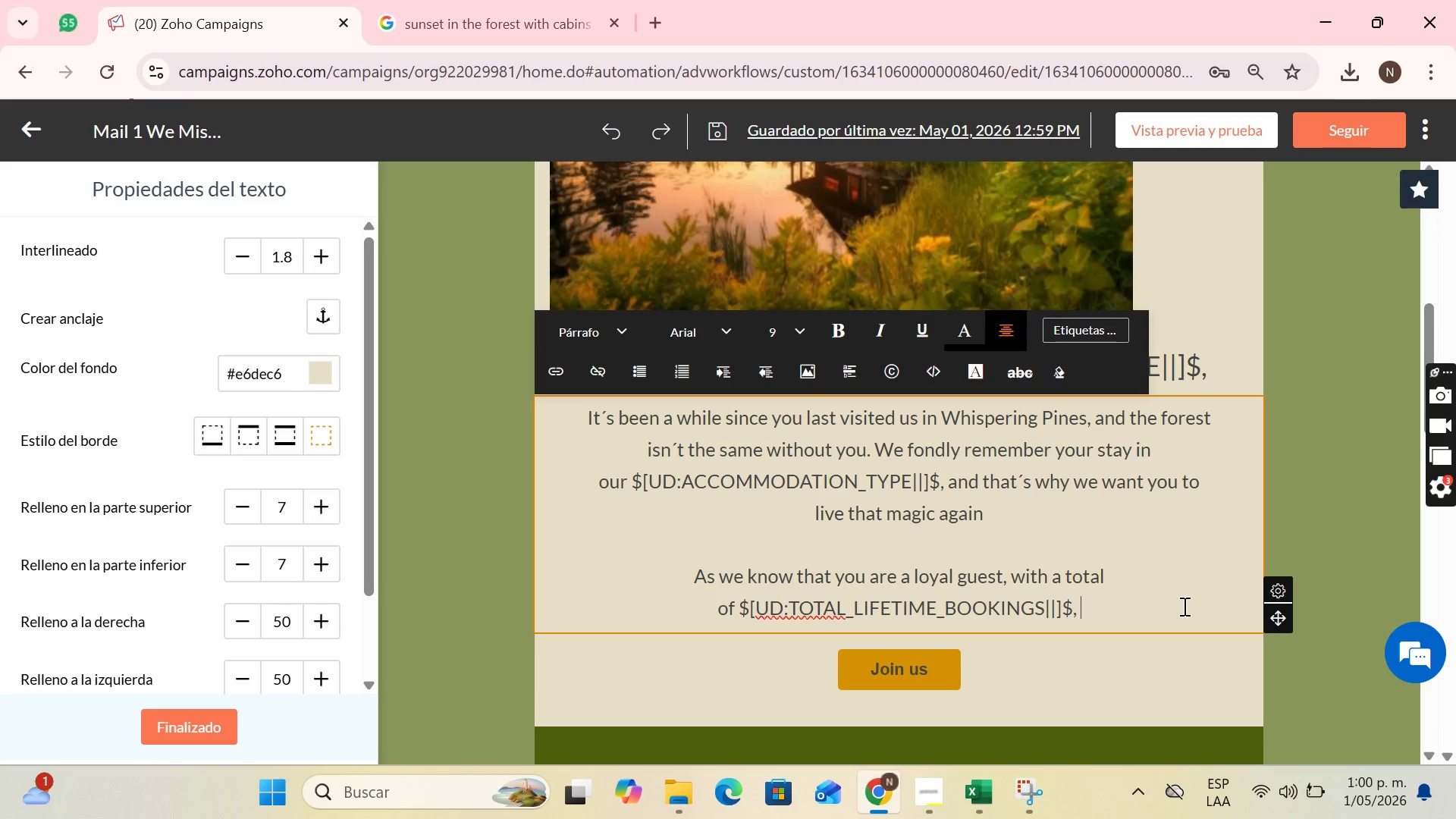 
wait(5.83)
 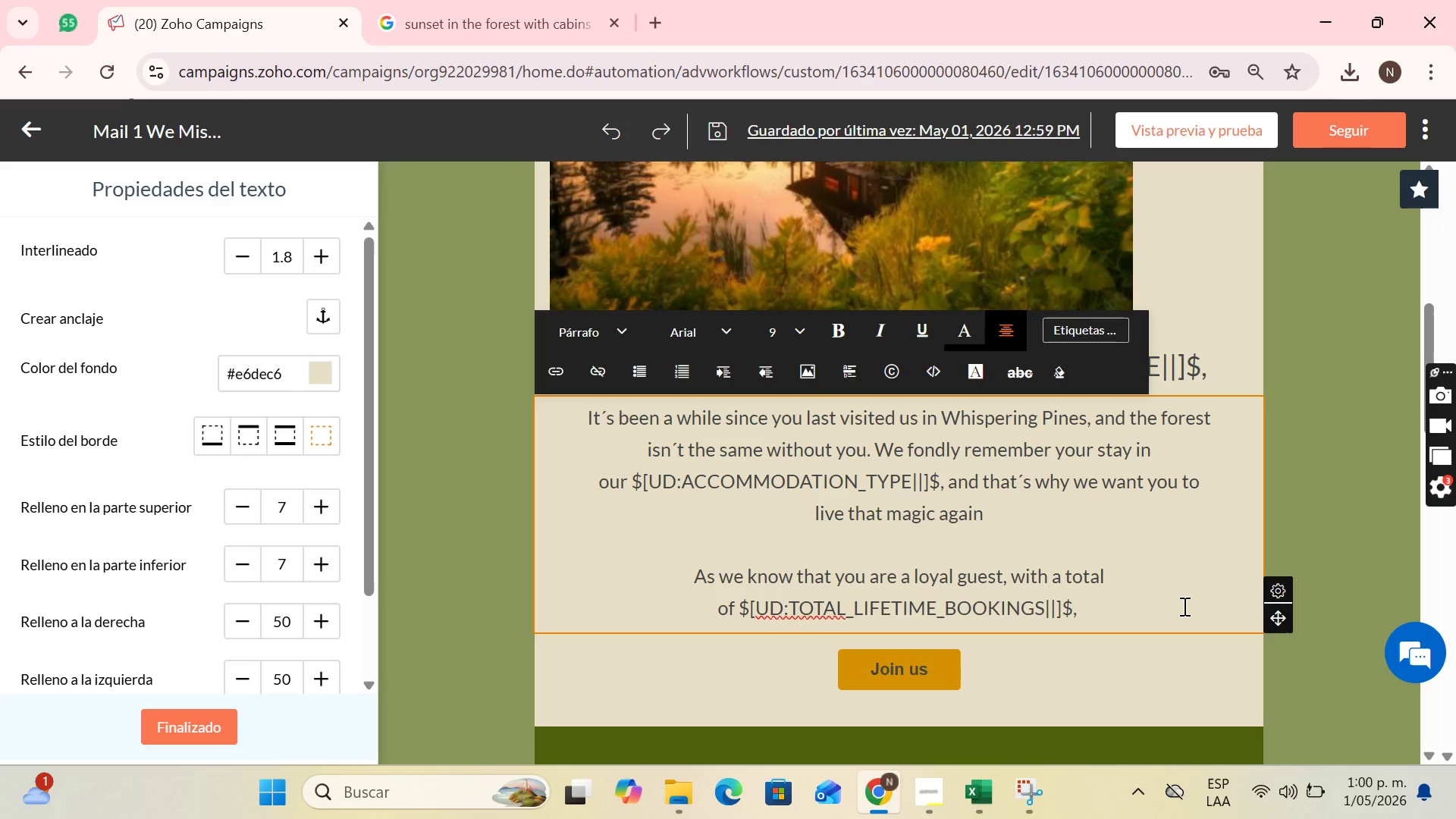 
type(stays eith )
key(Backspace)
key(Backspace)
key(Backspace)
key(Backspace)
key(Backspace)
type(with us, we ha)
key(Backspace)
key(Backspace)
key(Backspace)
key(Backspace)
key(Backspace)
key(Backspace)
key(Backspace)
type(.../)
key(Backspace)
 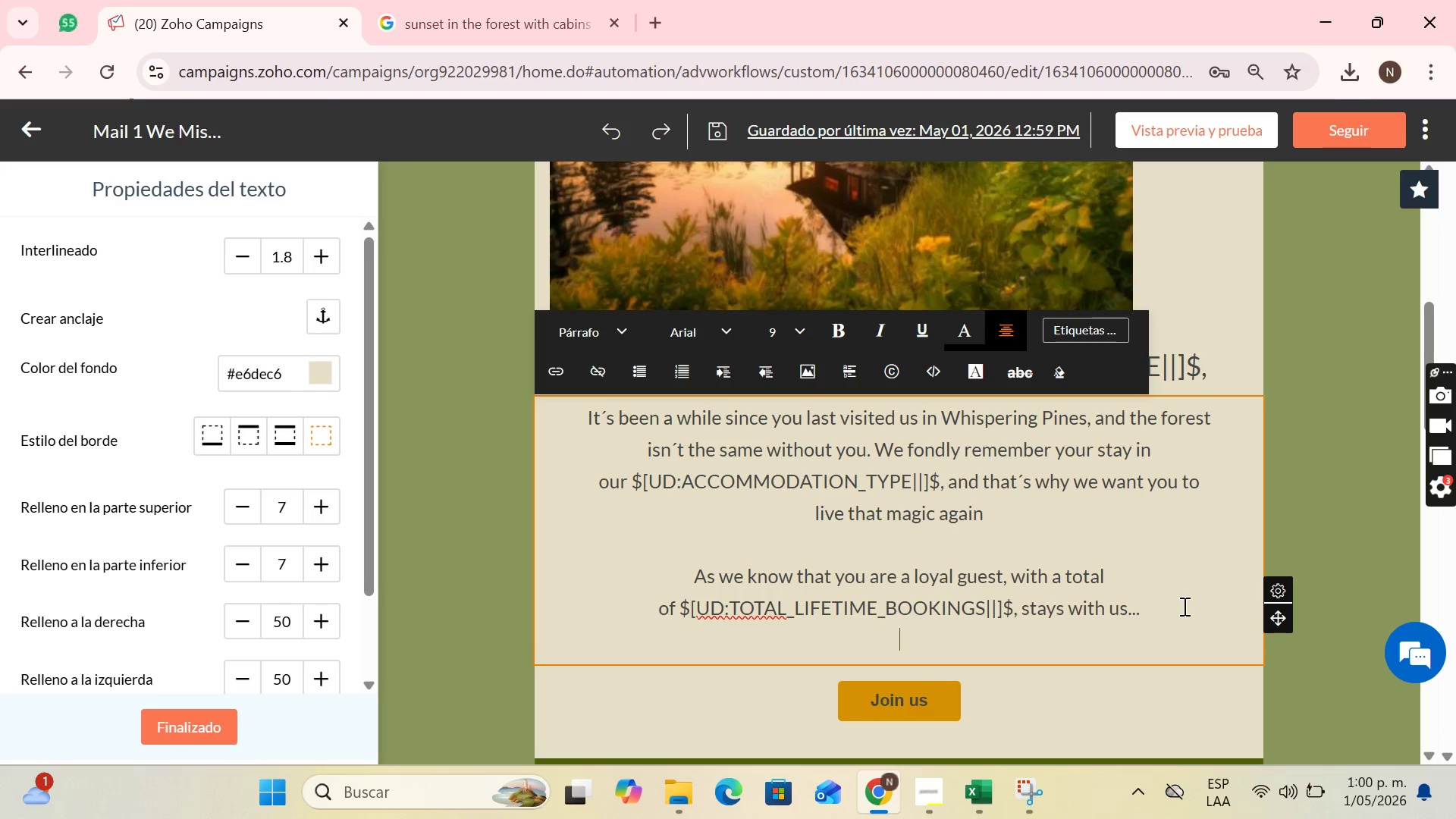 
key(Enter)
 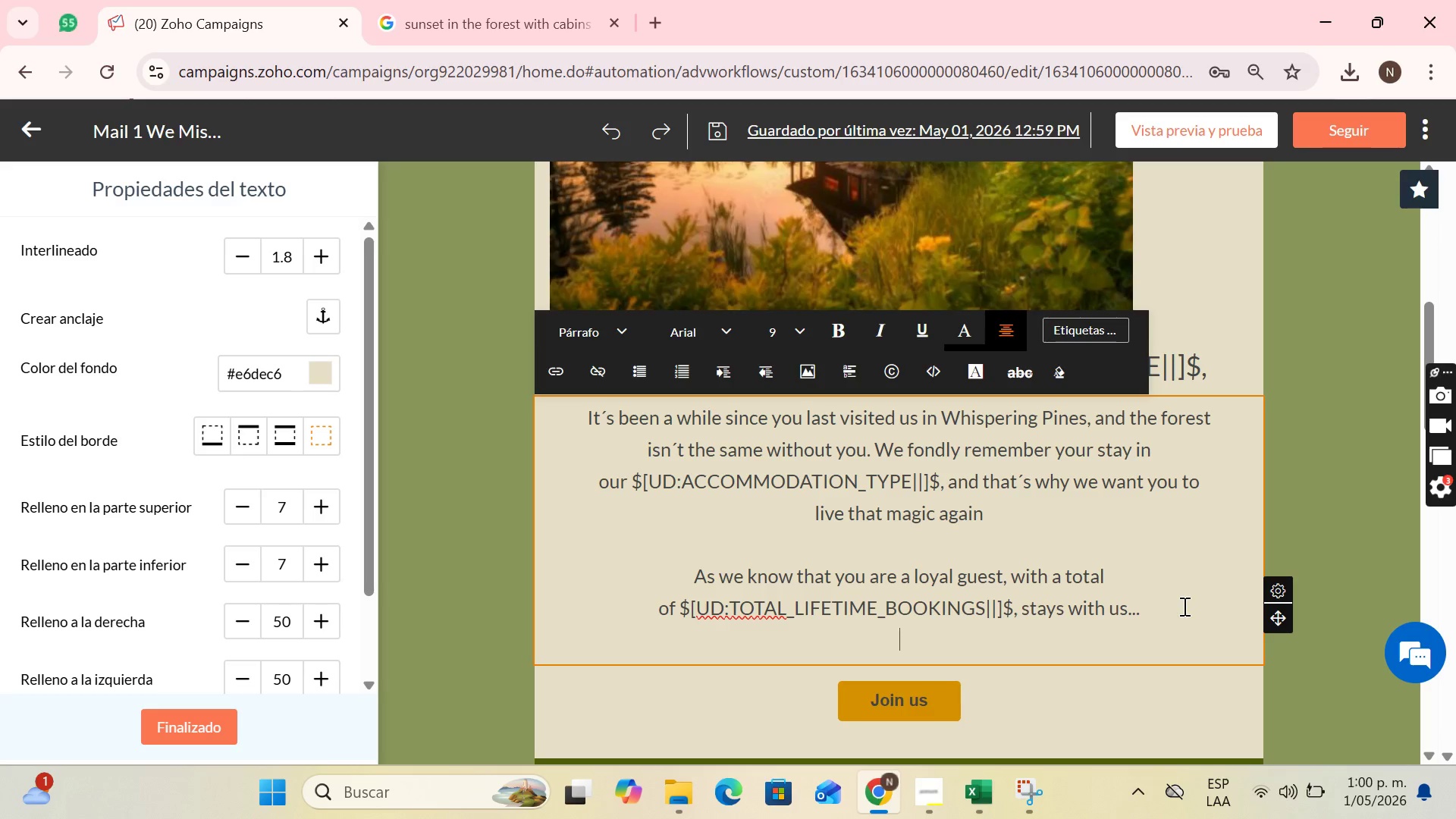 
wait(5.52)
 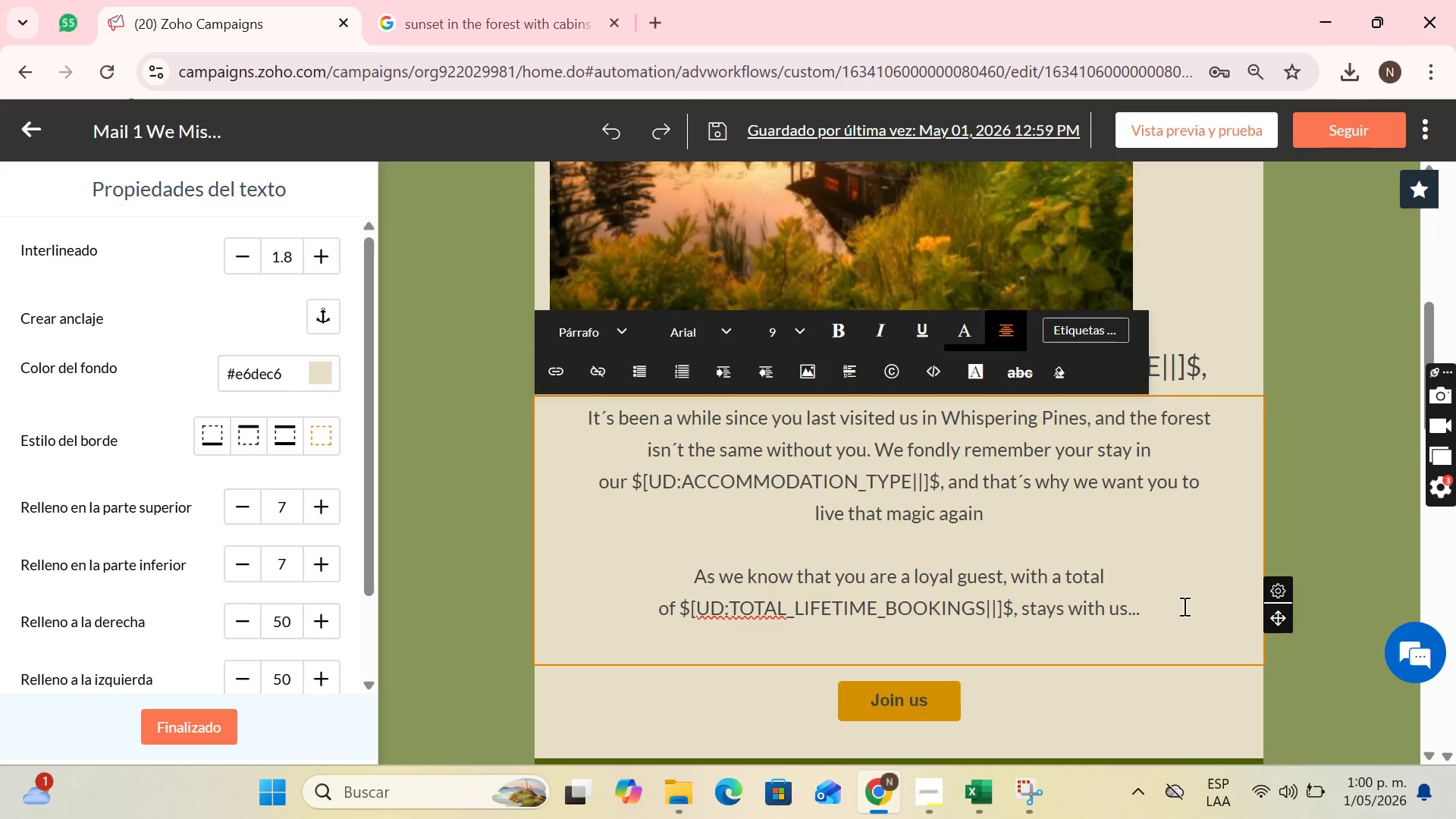 
key(Enter)
 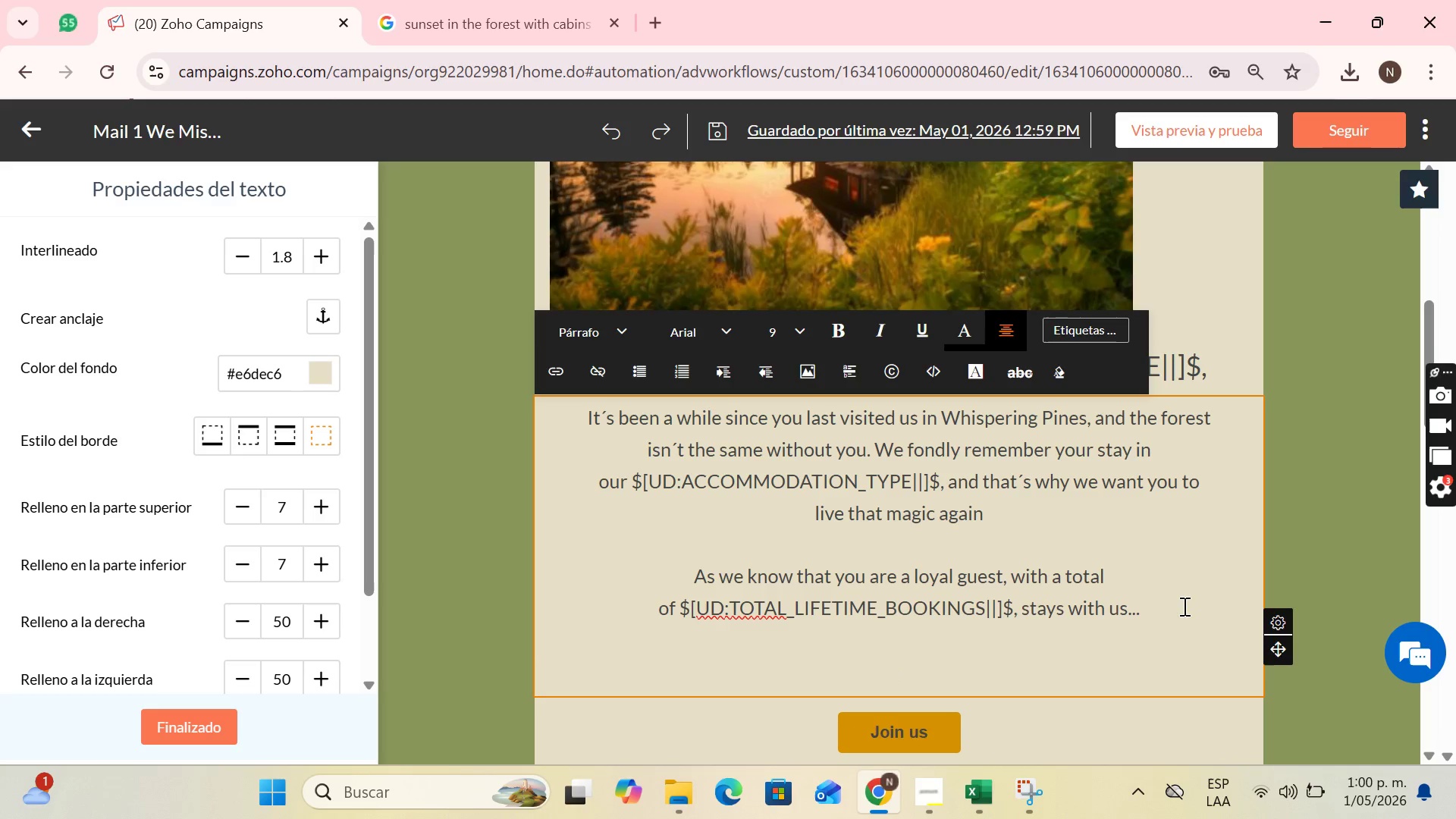 
type(we ha)
key(Backspace)
key(Backspace)
key(Backspace)
key(Backspace)
key(Backspace)
type(We have )
 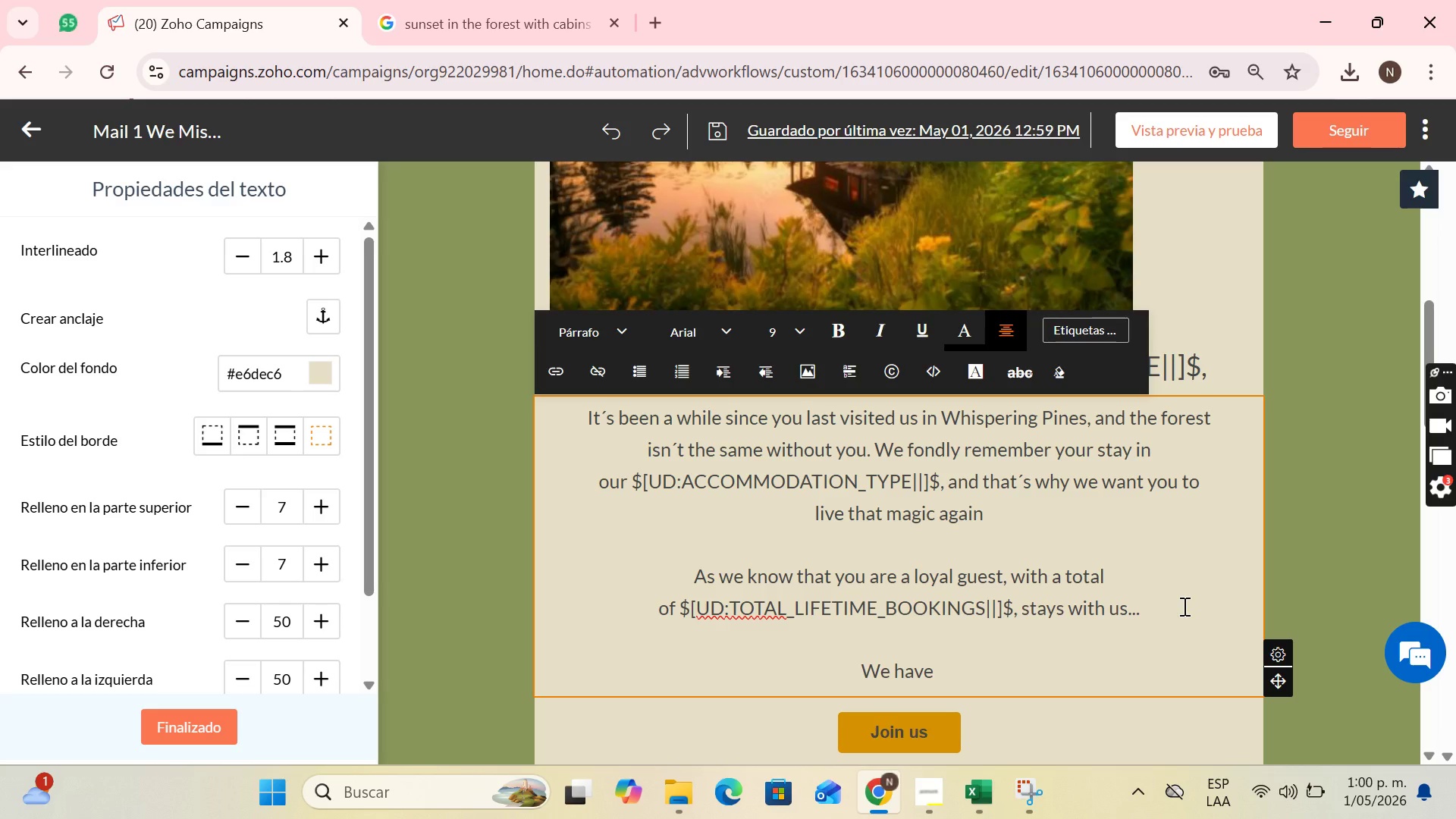 
type(Pr)
key(Backspace)
type(e)
key(Backspace)
type(REPARED )
key(Backspace)
type( SOMETI)
key(Backspace)
type(HIG)
key(Backspace)
type(NG SPECIAL FOR YOUR RETURN)
 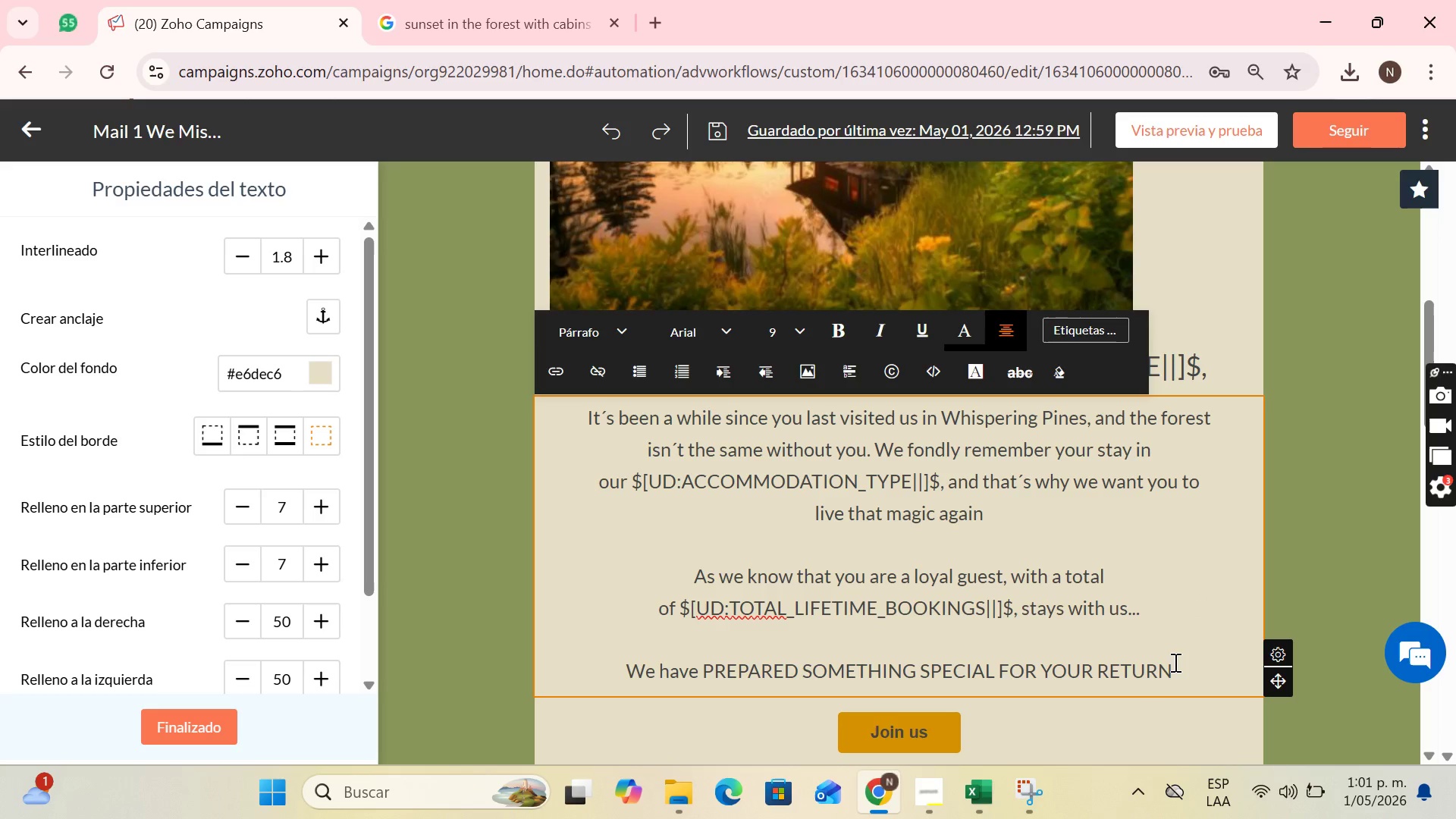 
left_click_drag(start_coordinate=[1177, 662], to_coordinate=[702, 676])
 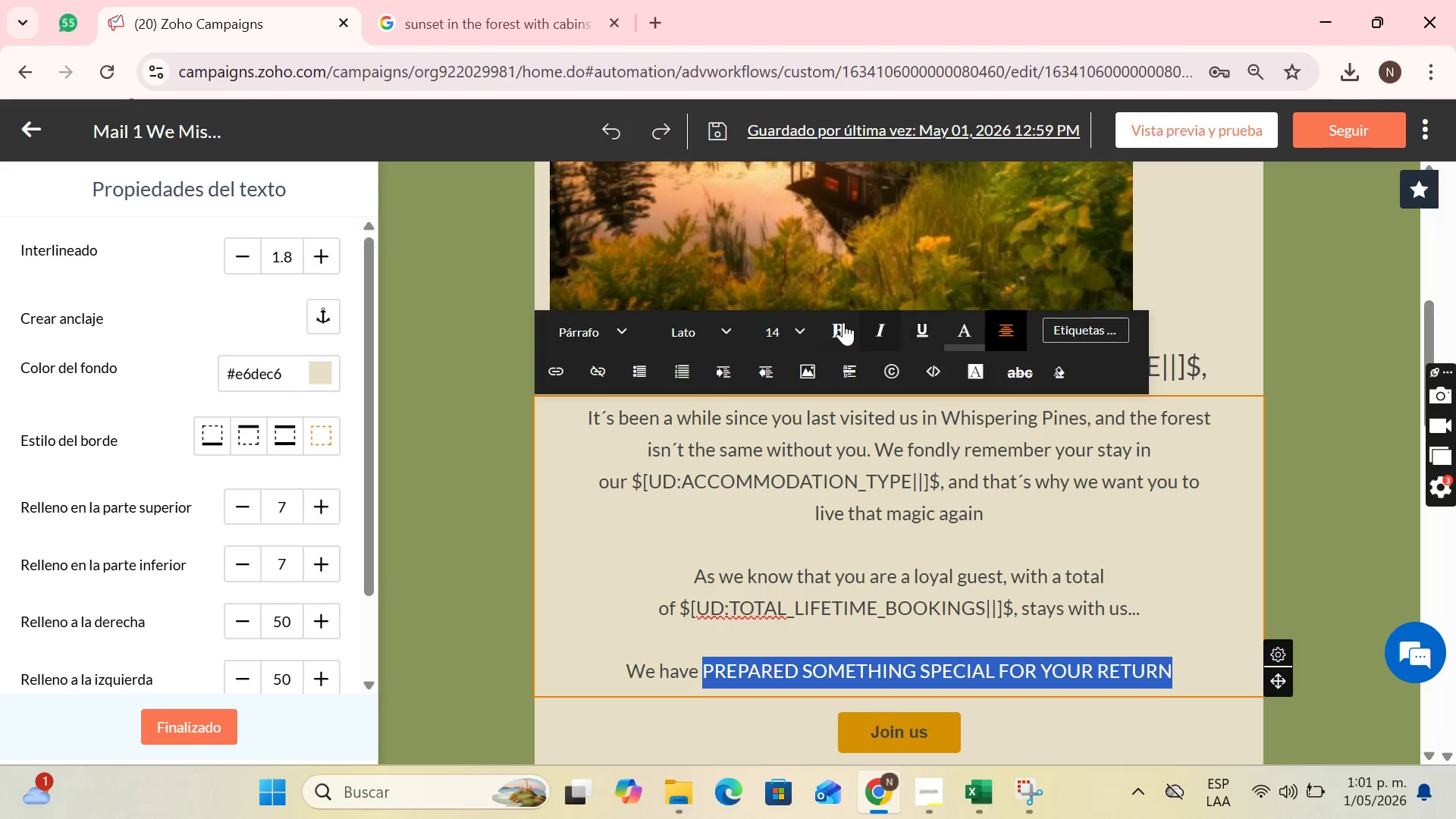 
left_click([843, 322])
 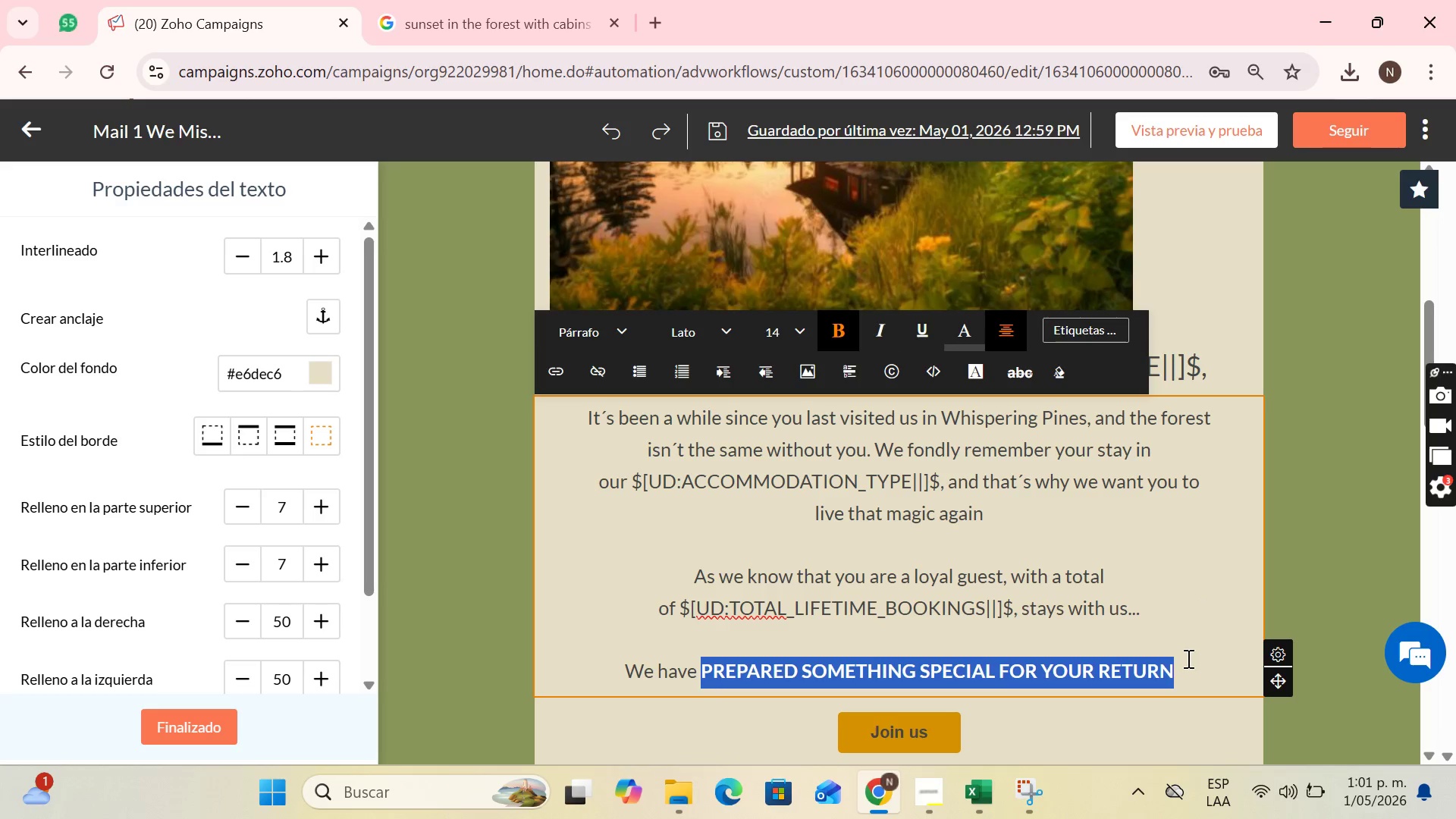 
left_click([1187, 658])
 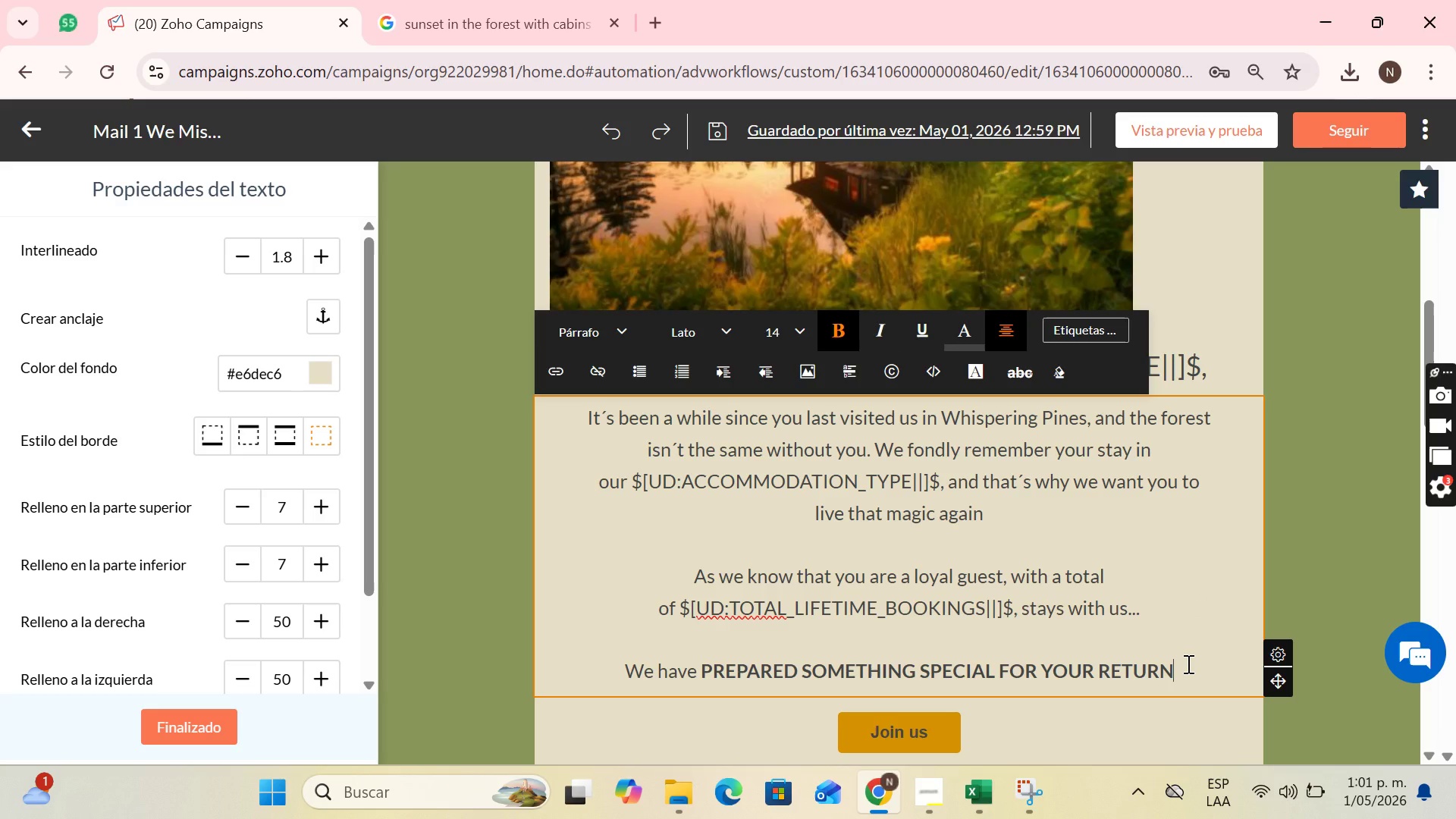 
key(Shift+1)
 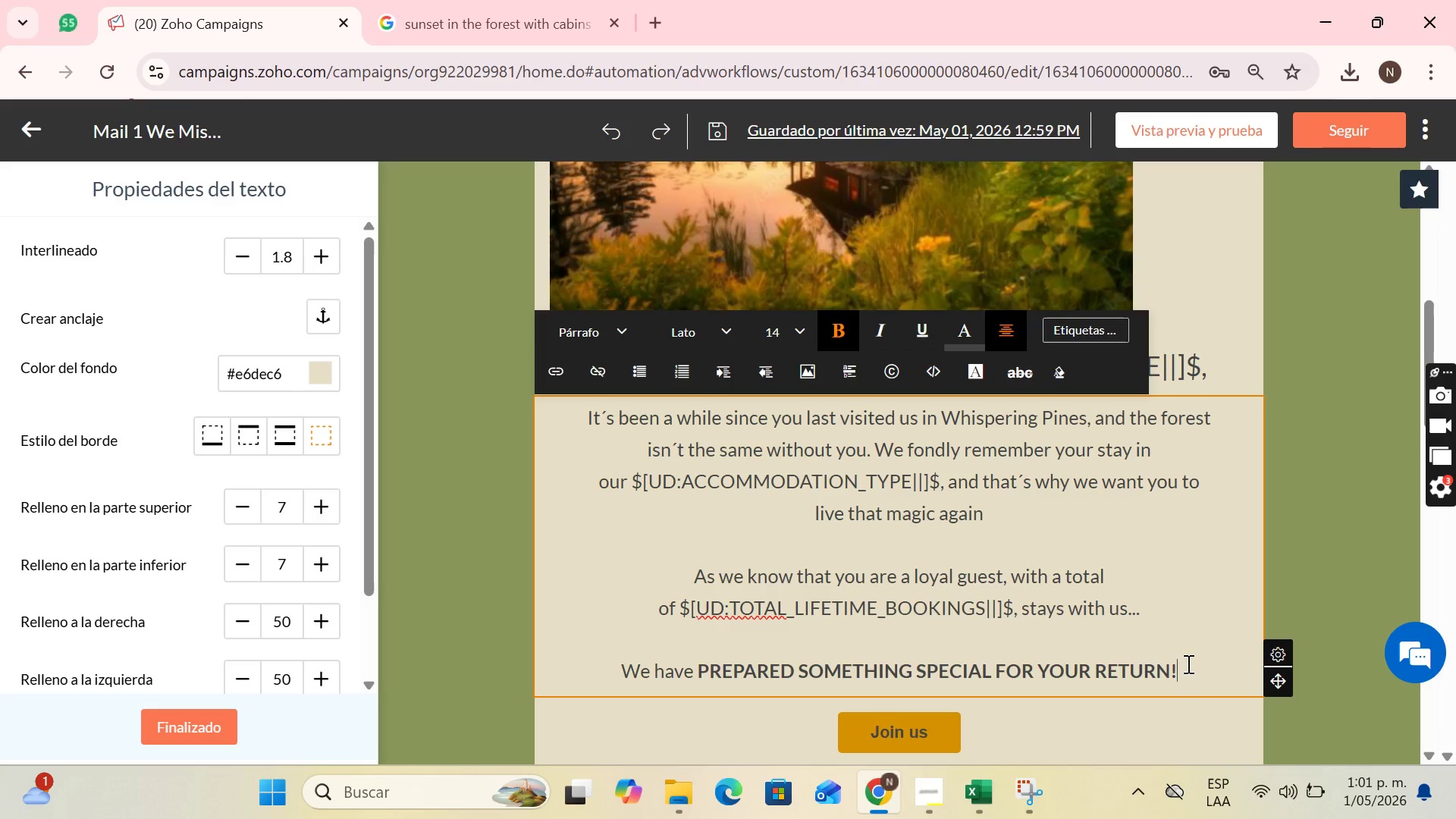 
scroll: coordinate [965, 477], scroll_direction: down, amount: 4.0
 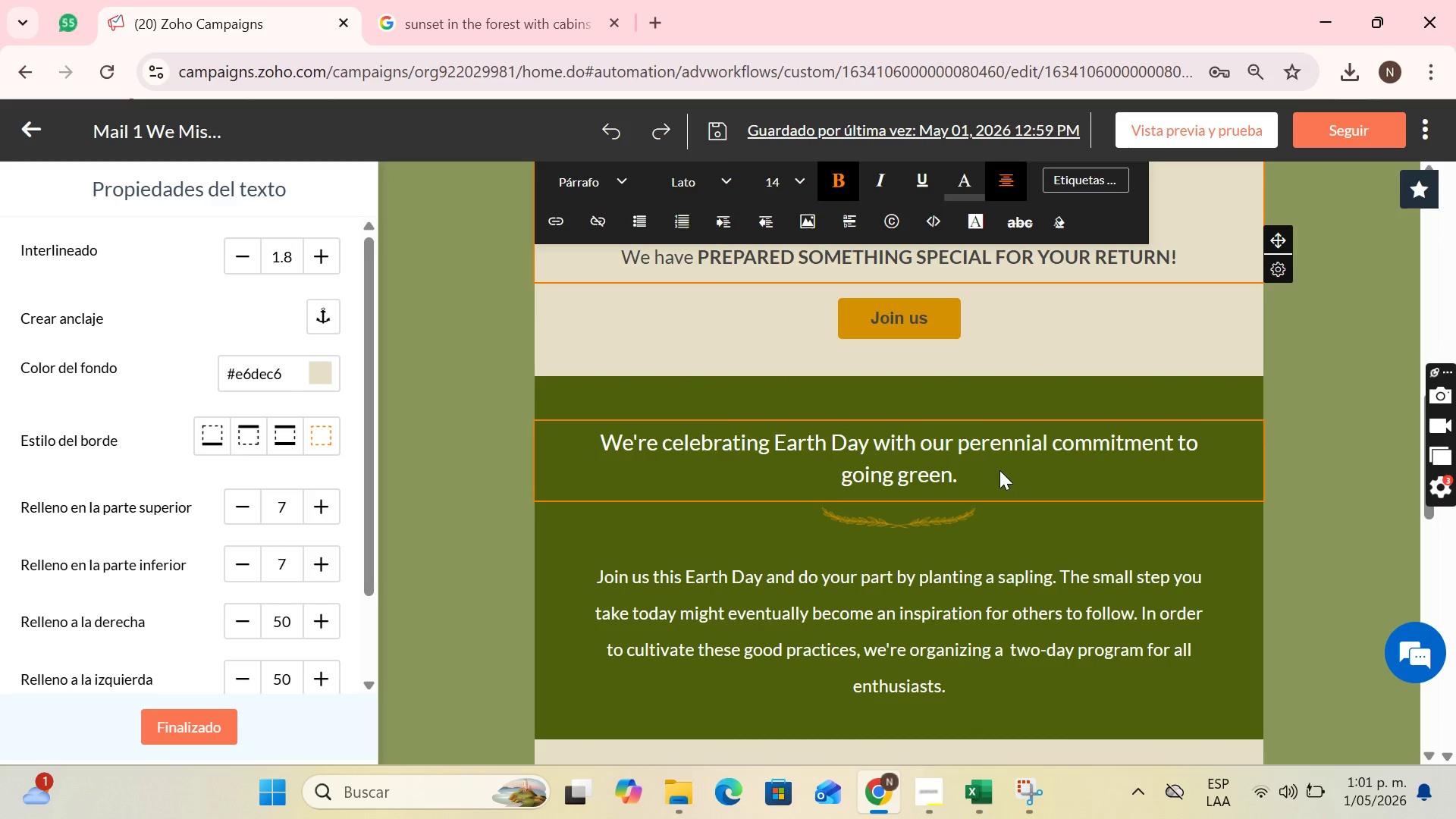 
left_click([1000, 466])
 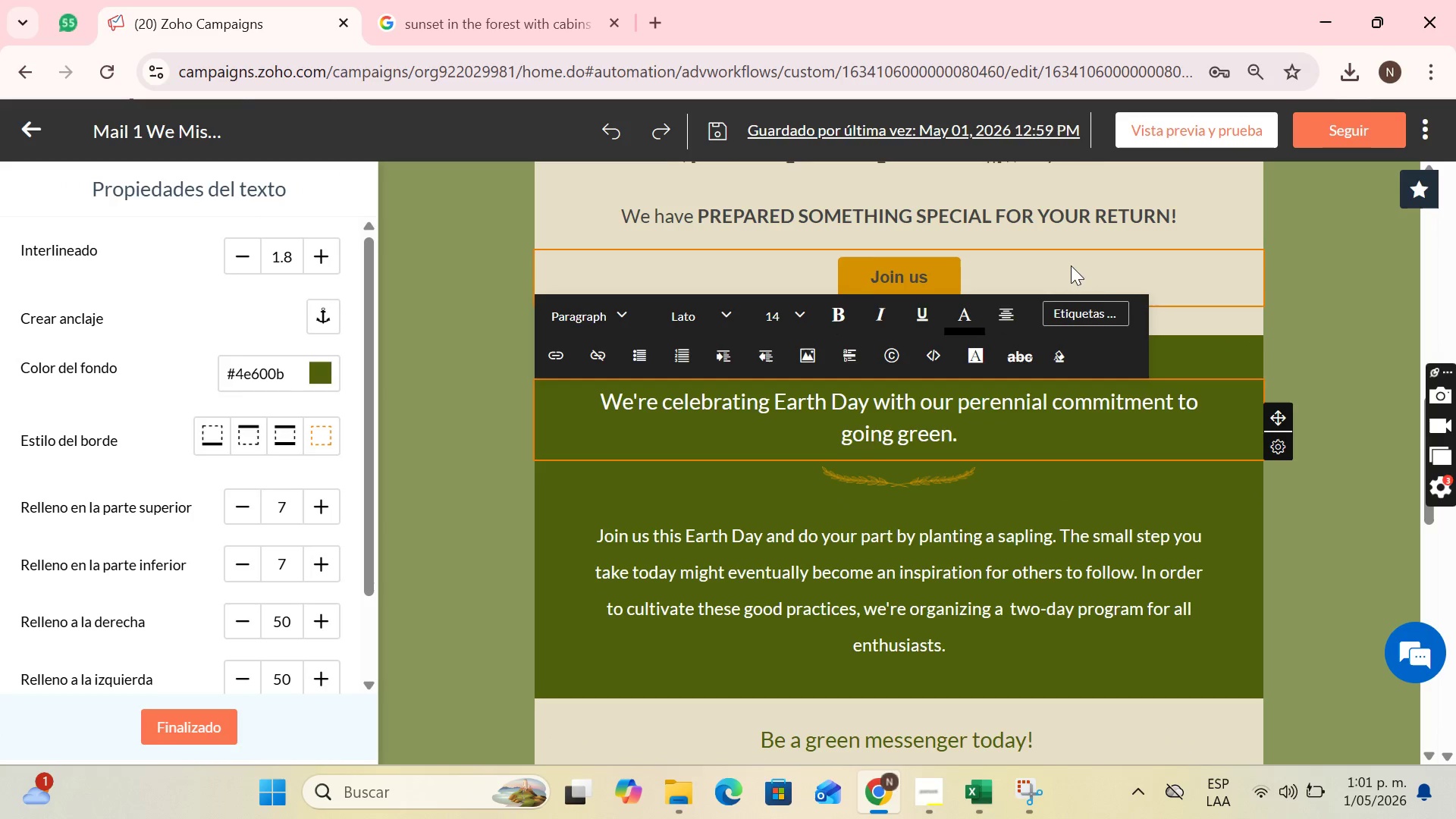 
scroll: coordinate [1071, 261], scroll_direction: up, amount: 1.0
 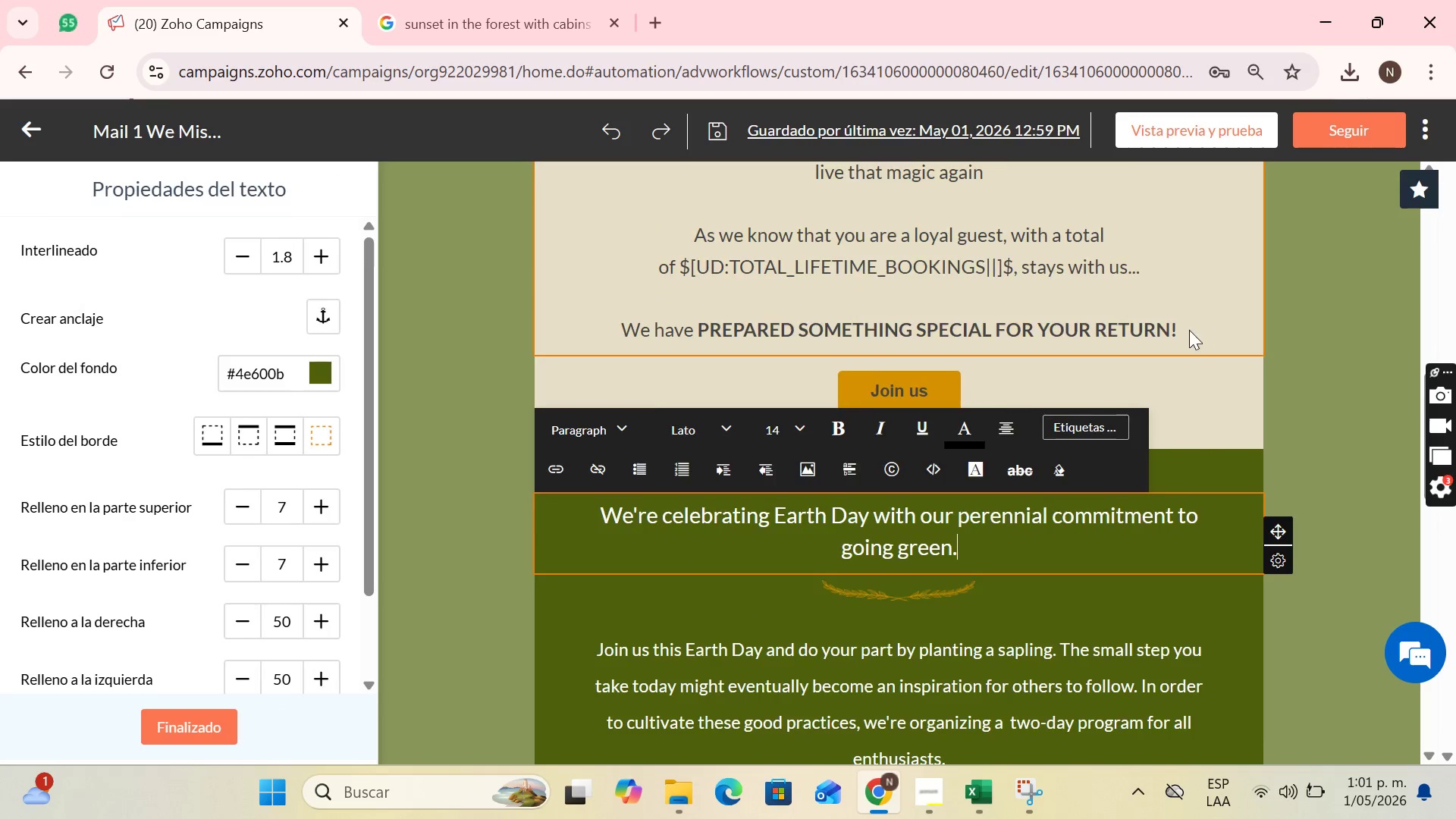 
left_click([1189, 330])
 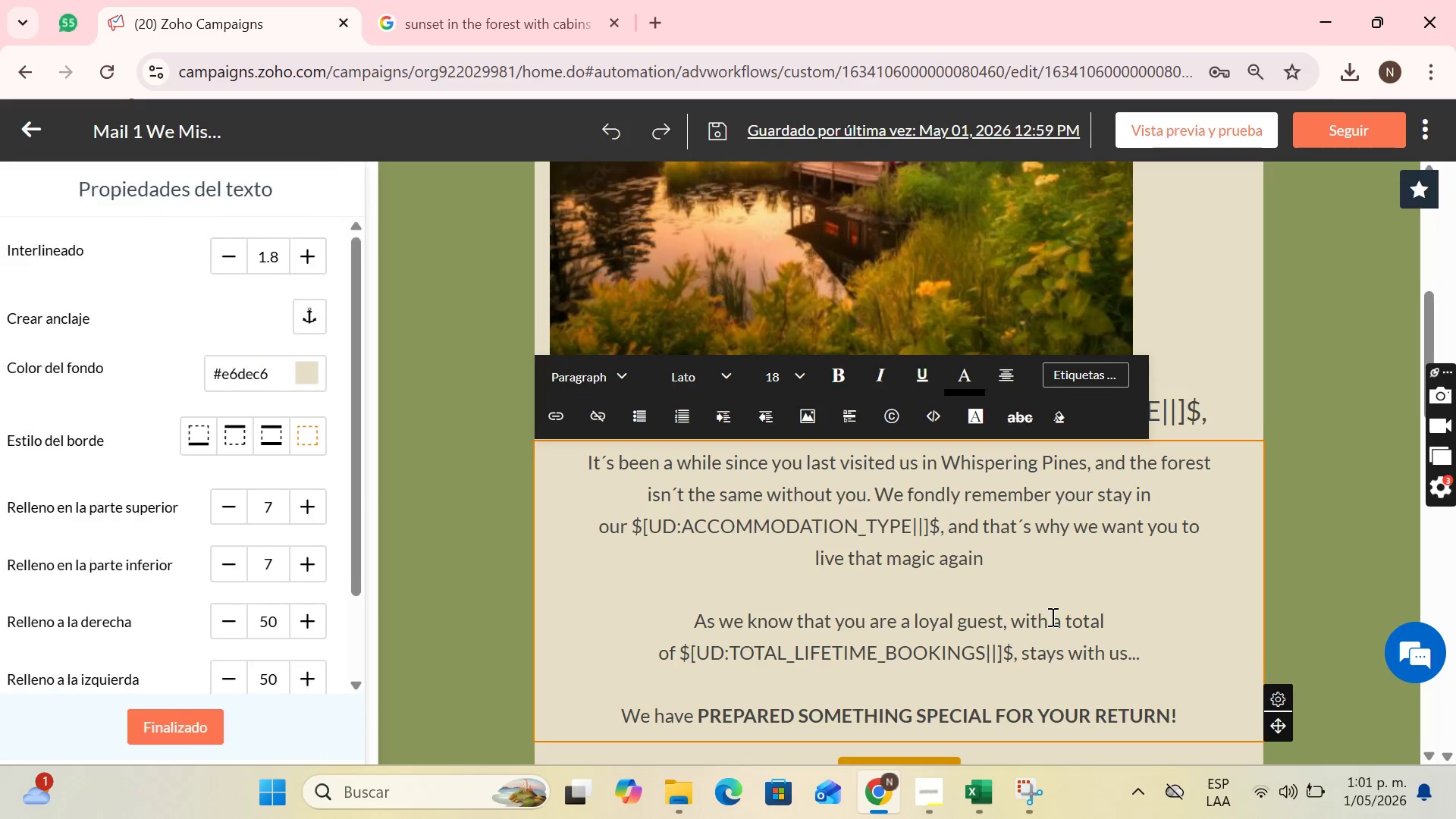 
scroll: coordinate [1051, 617], scroll_direction: down, amount: 1.0
 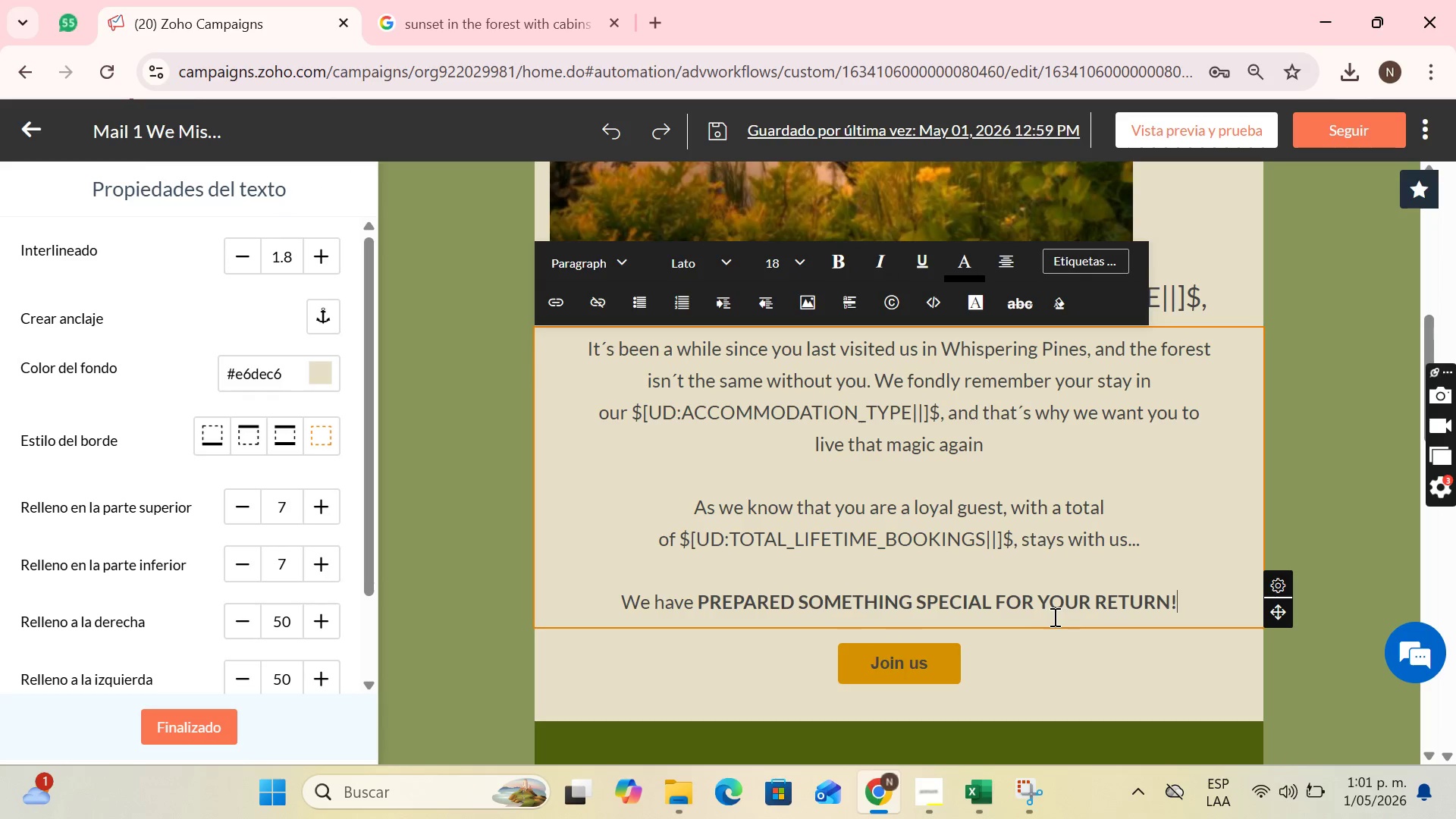 
wait(6.69)
 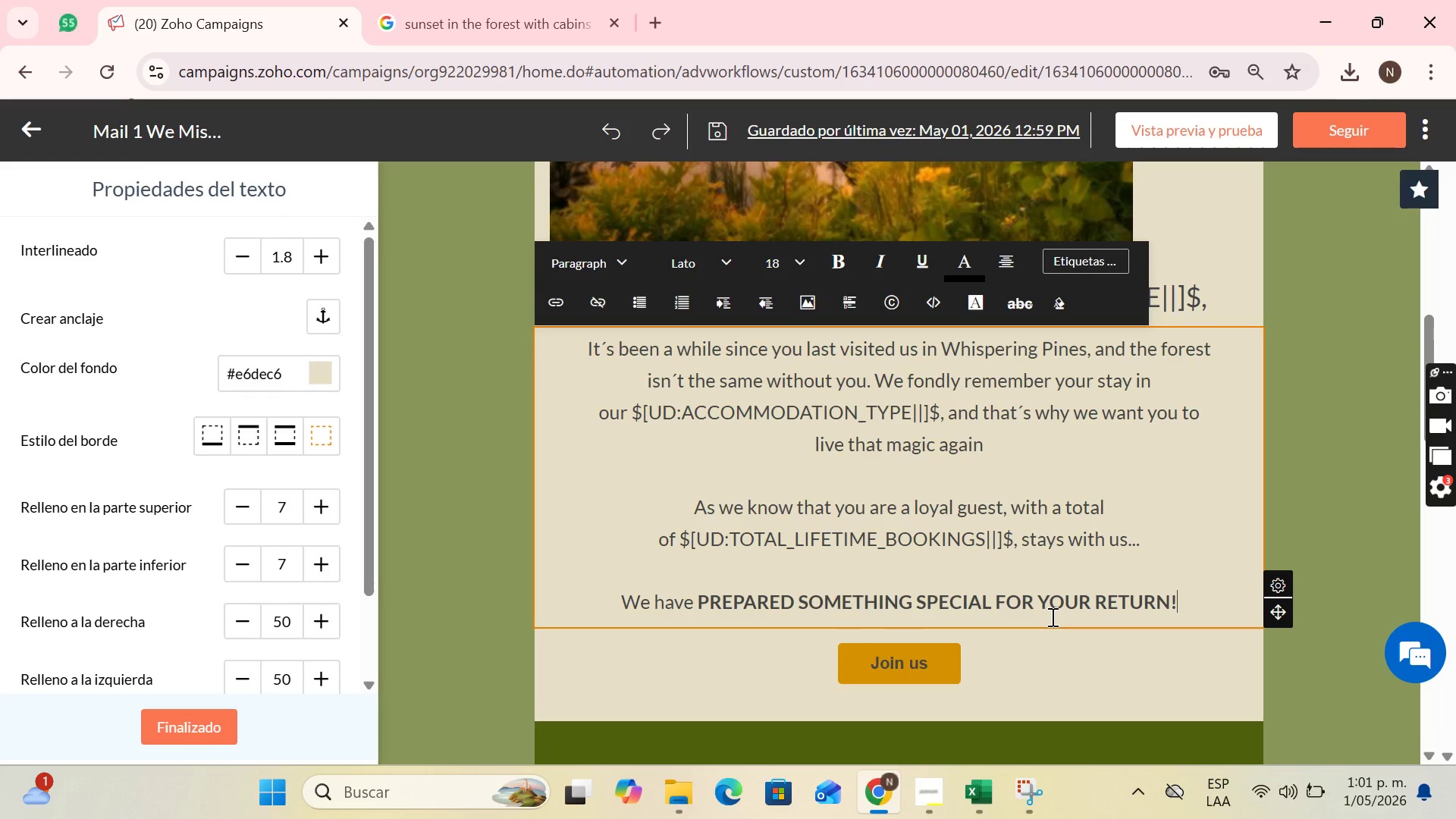 
key(Enter)
 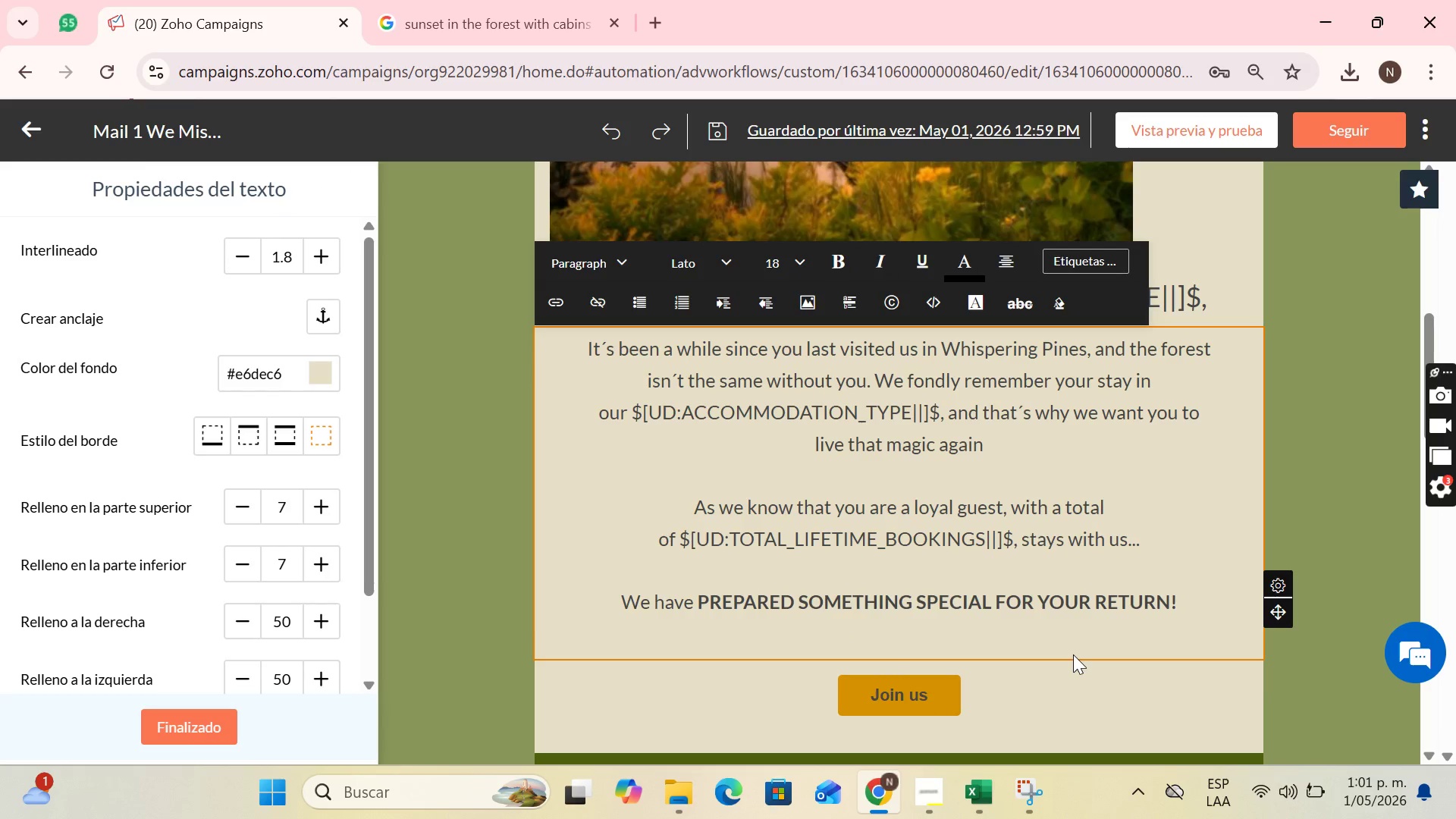 
left_click([1007, 262])
 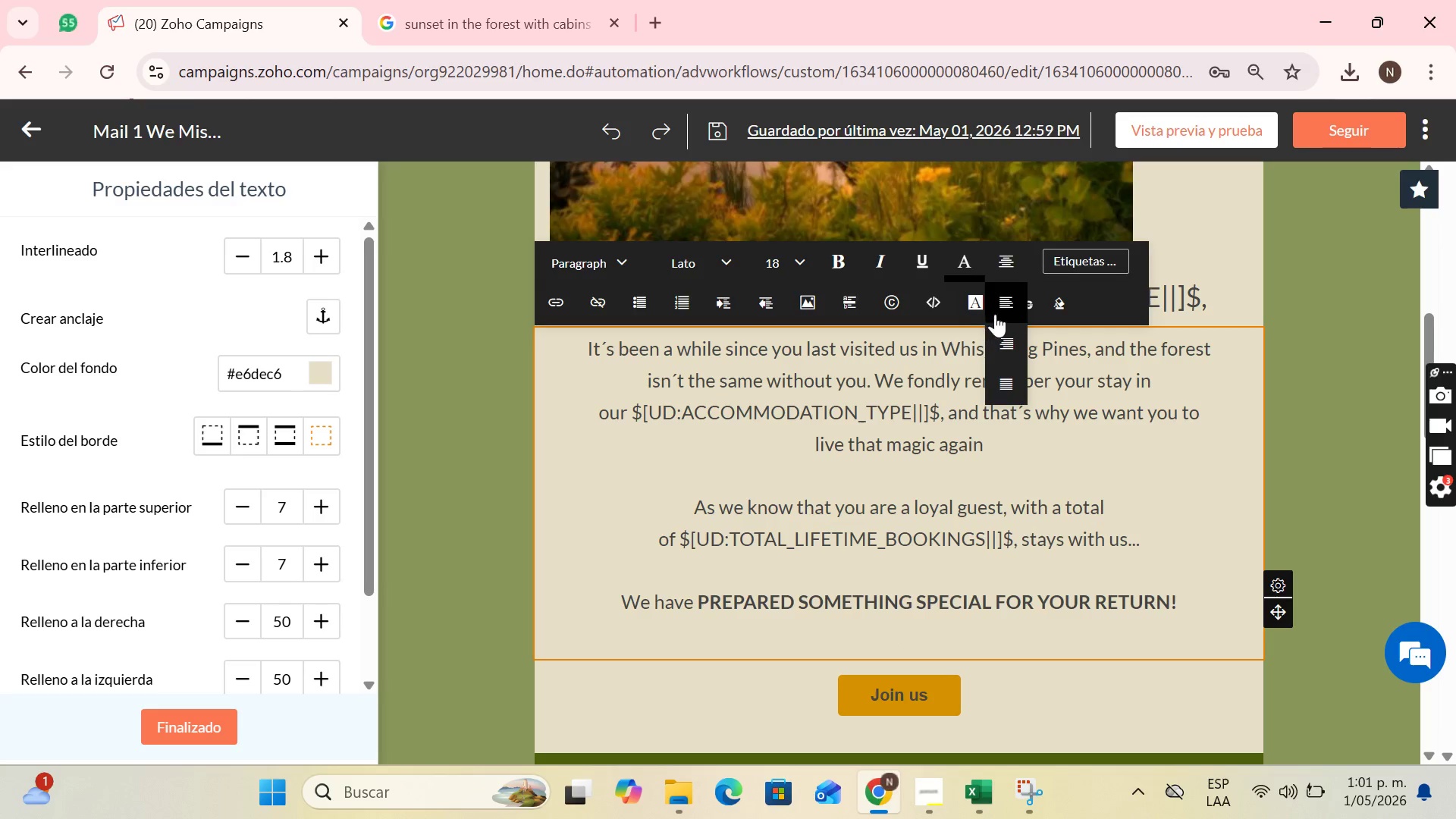 
left_click([1002, 303])
 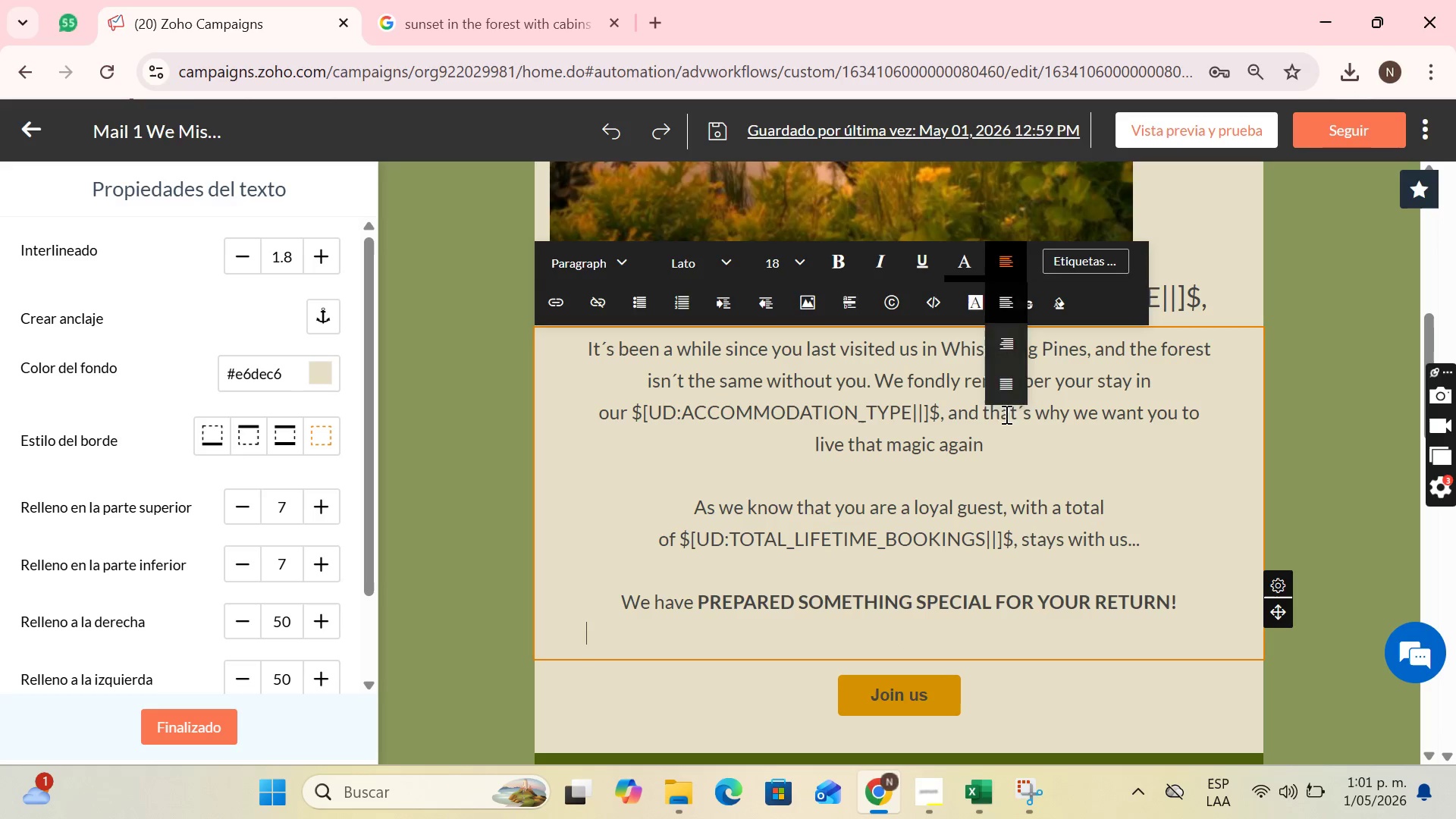 
mouse_move([1021, 421])
 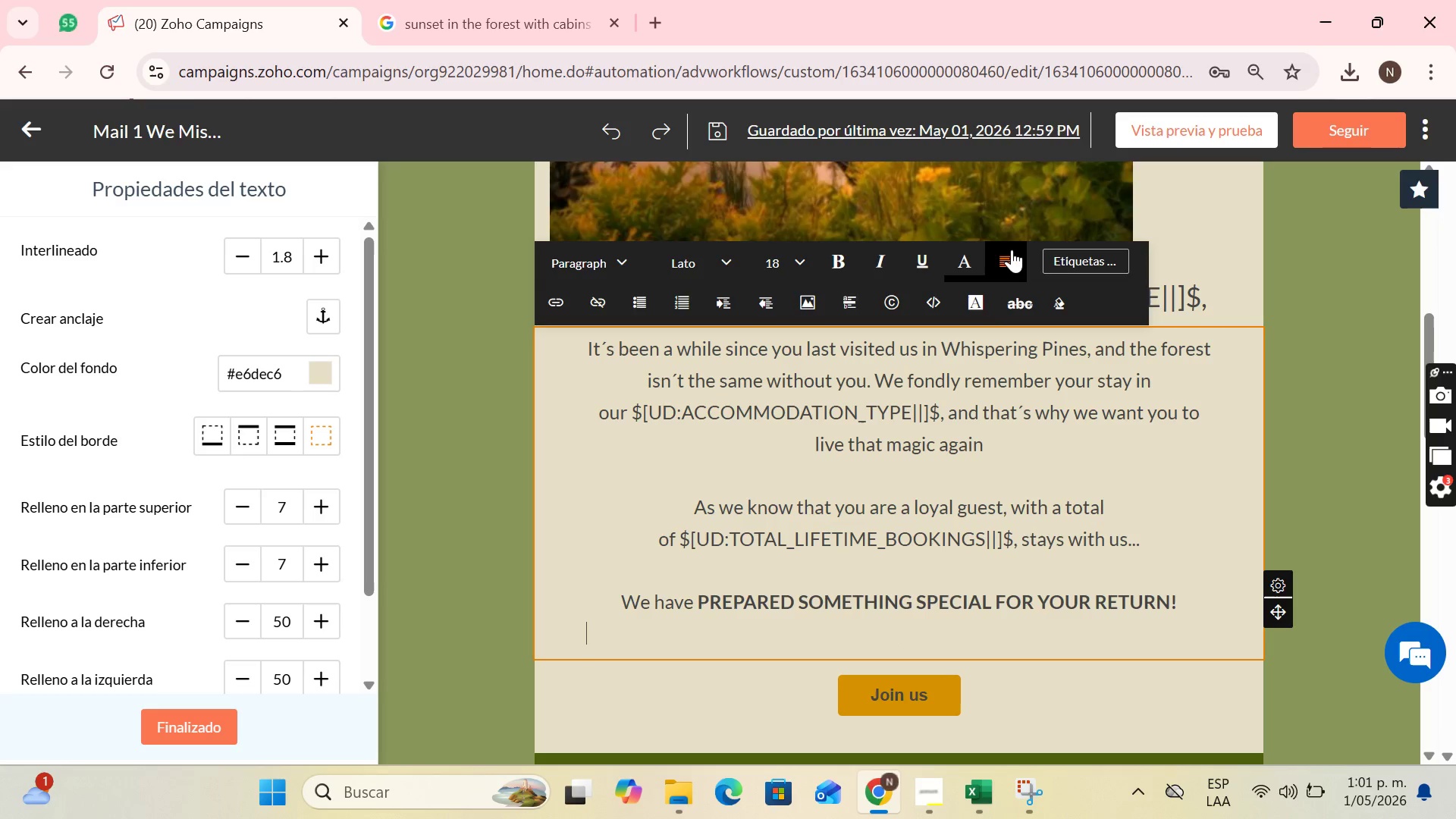 
left_click([1012, 249])
 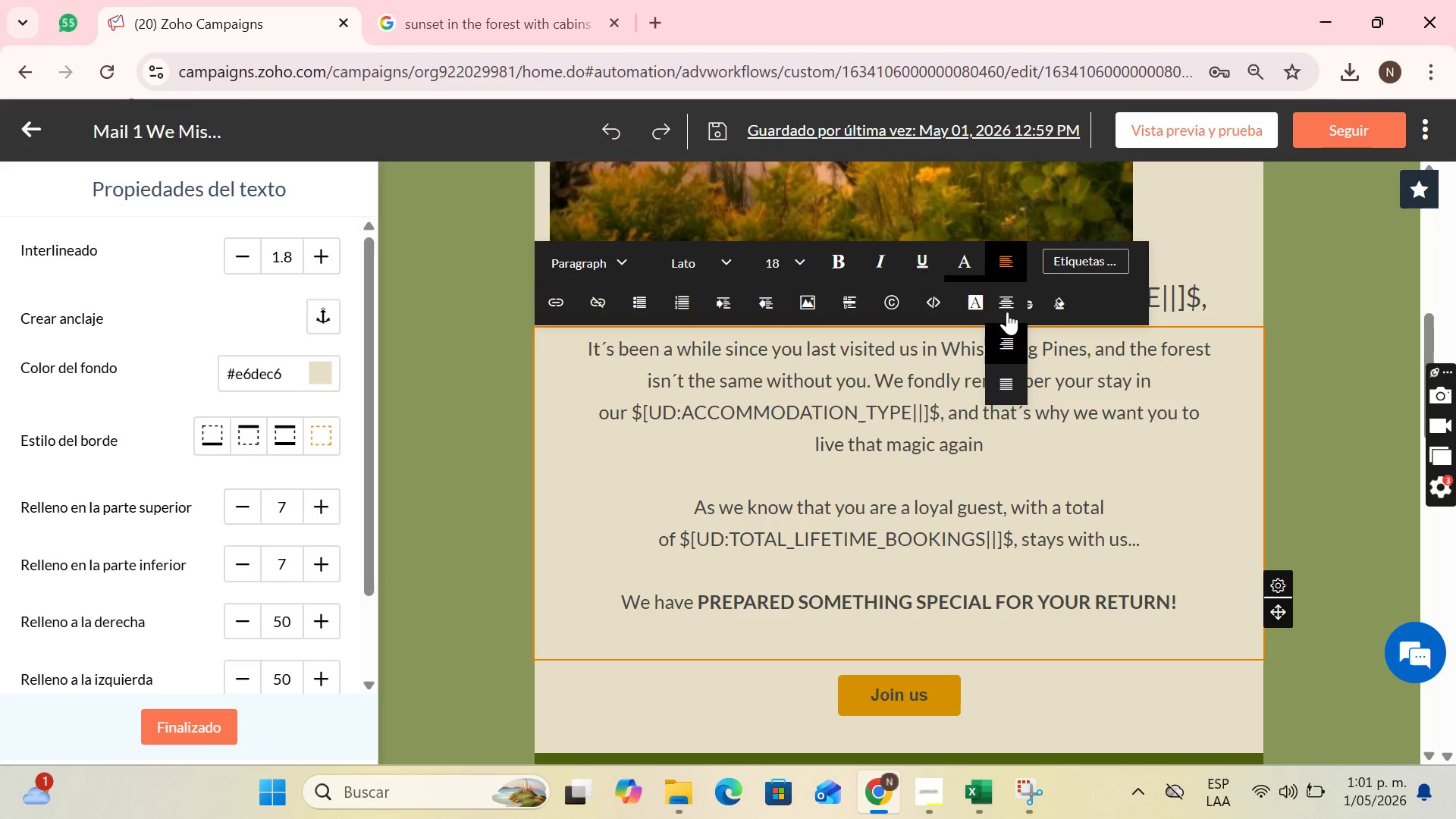 
left_click([1006, 309])
 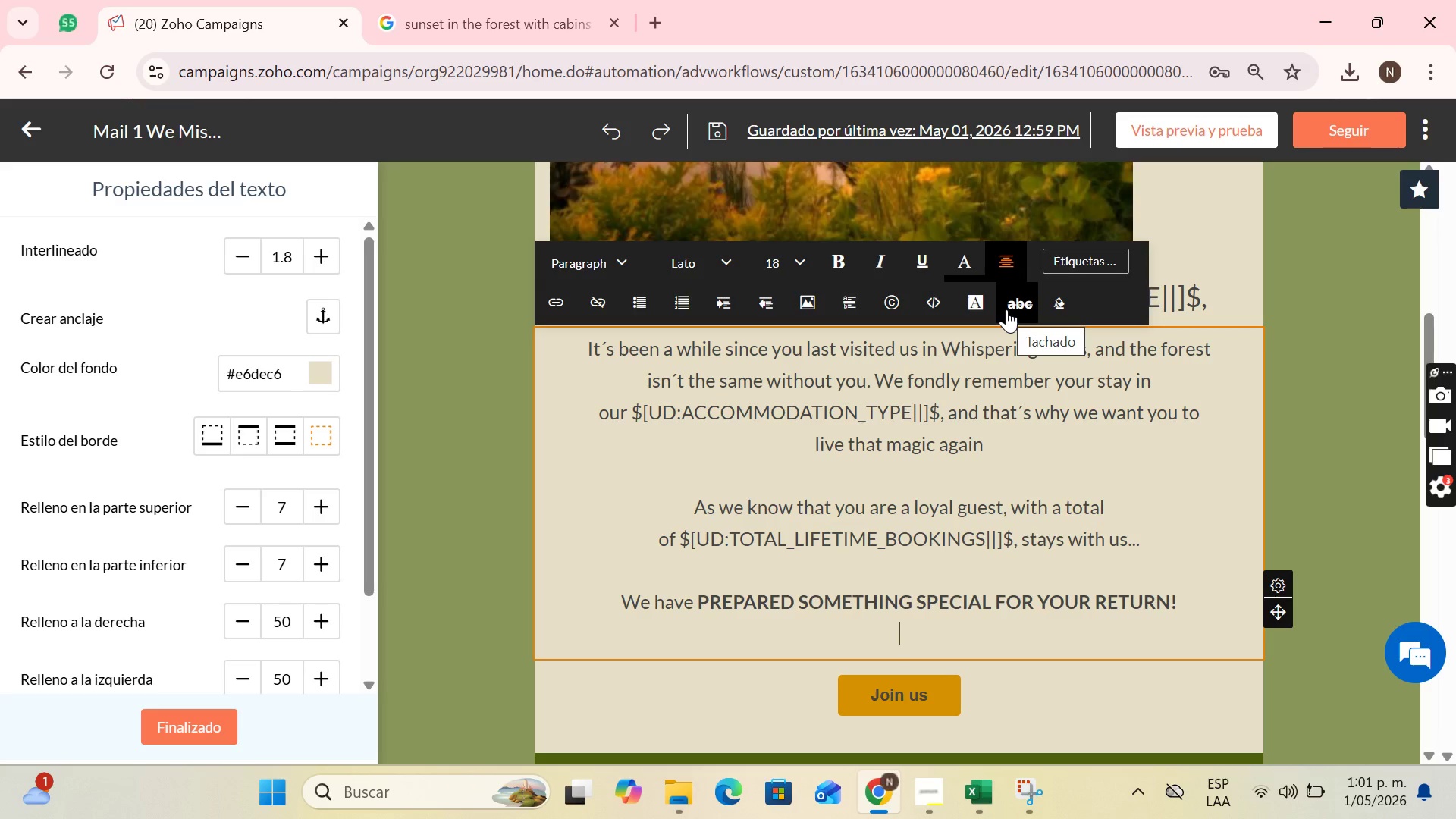 
type(u)
key(Backspace)
type(u)
key(Backspace)
type(u)
key(Backspace)
type(Use the code )
key(Backspace)
type(> )
 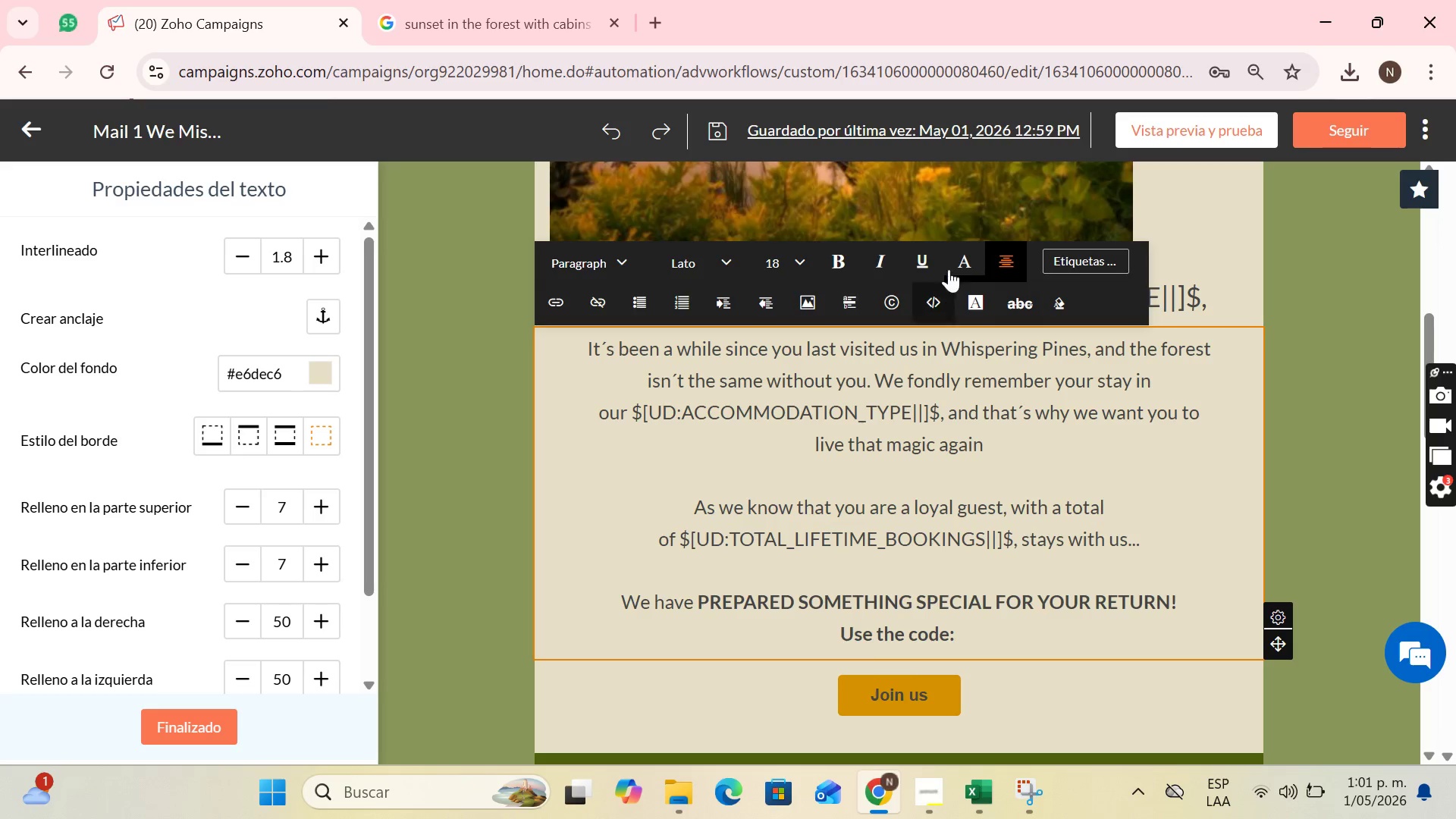 
left_click([1053, 255])
 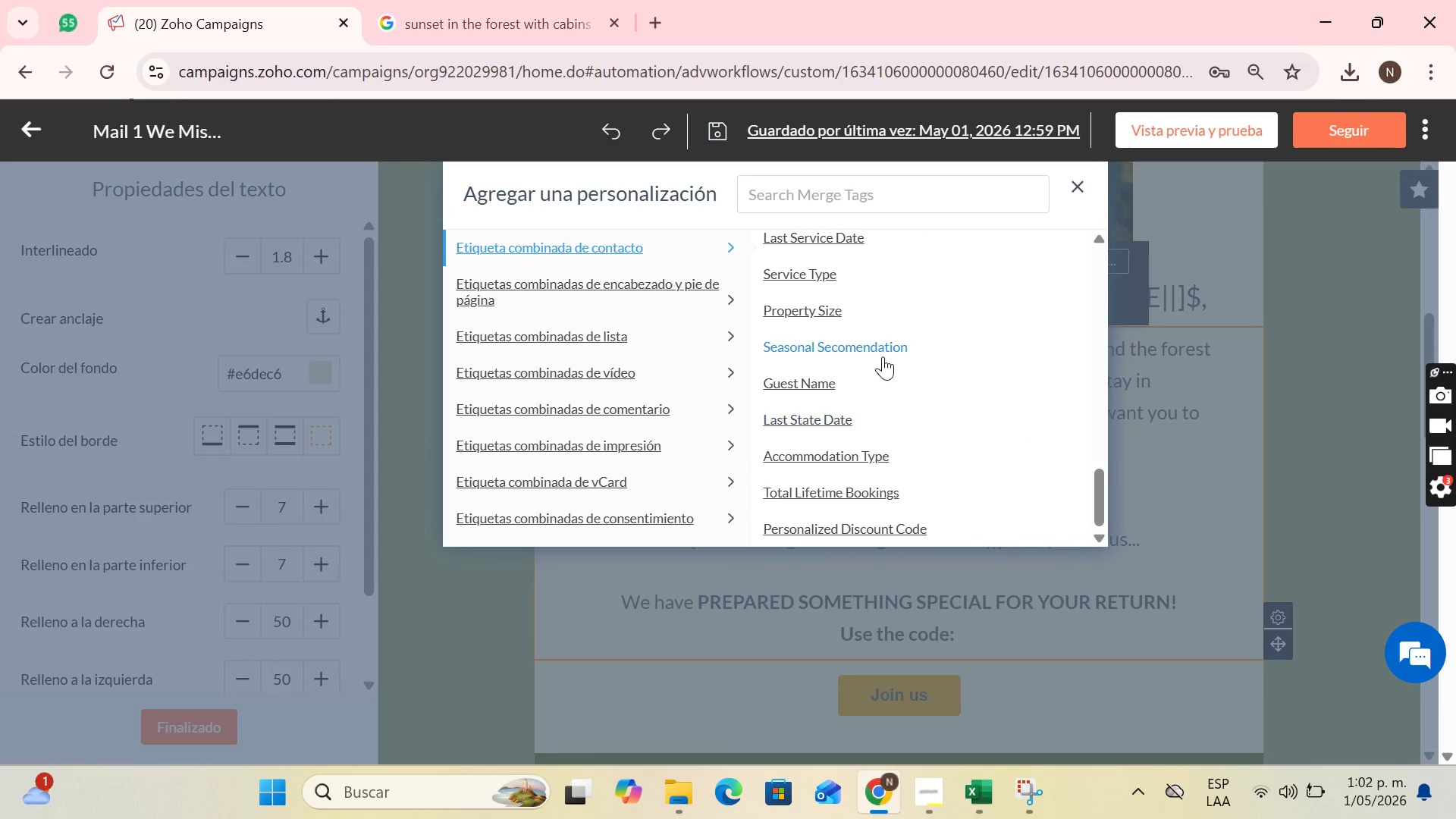 
scroll: coordinate [882, 358], scroll_direction: down, amount: 5.0
 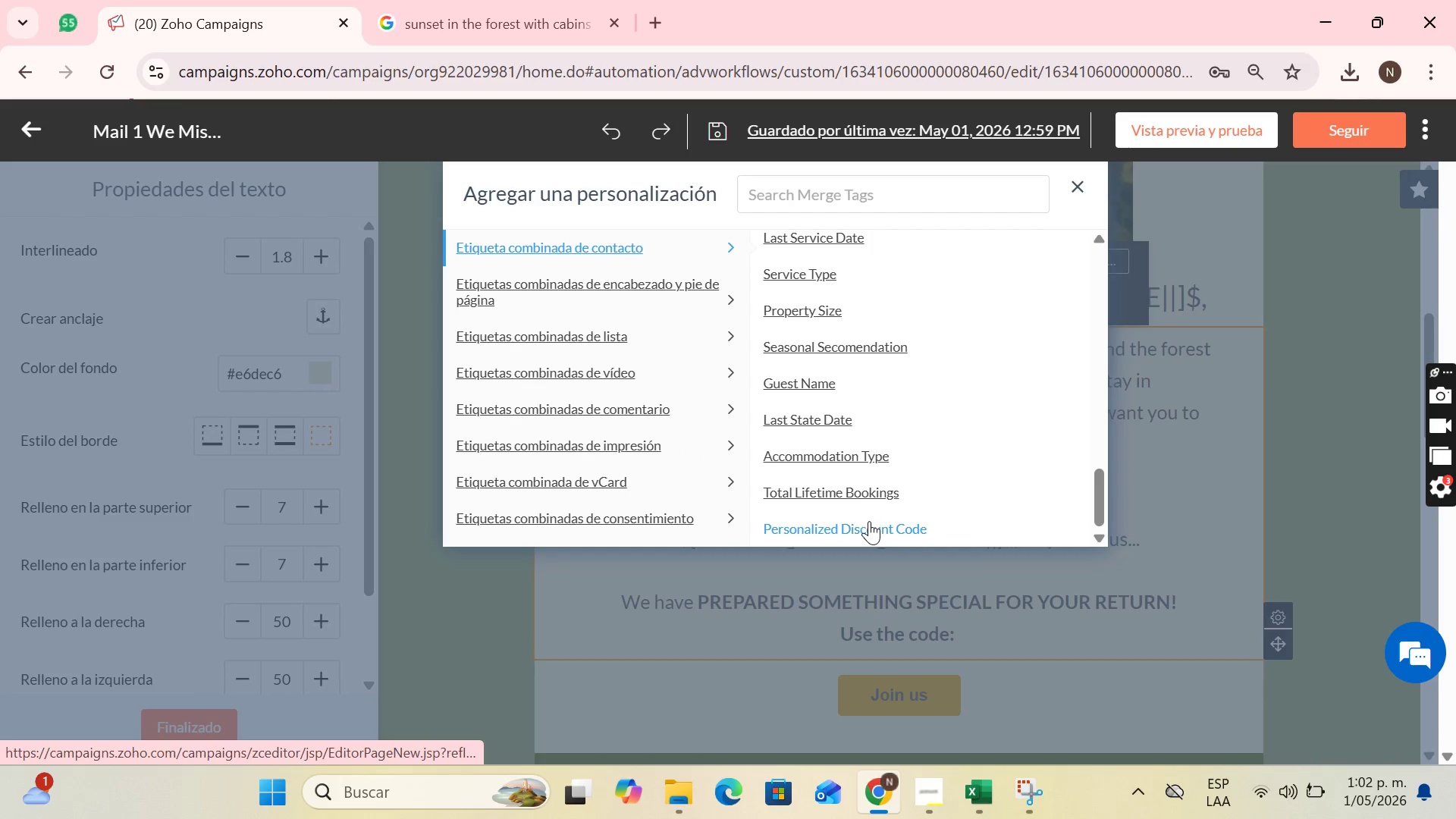 
left_click([869, 521])
 